 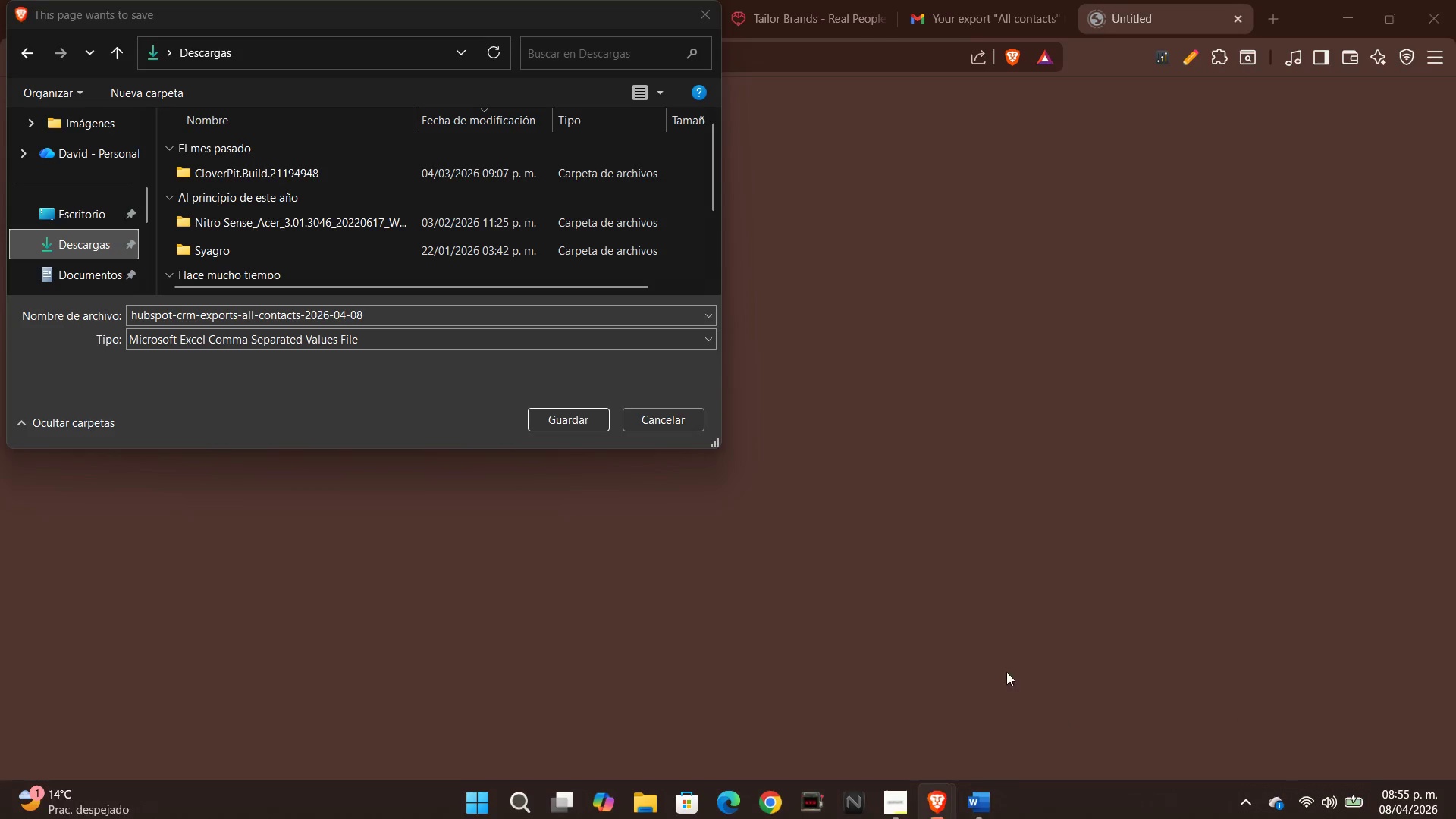 
left_click_drag(start_coordinate=[399, 309], to_coordinate=[127, 303])
 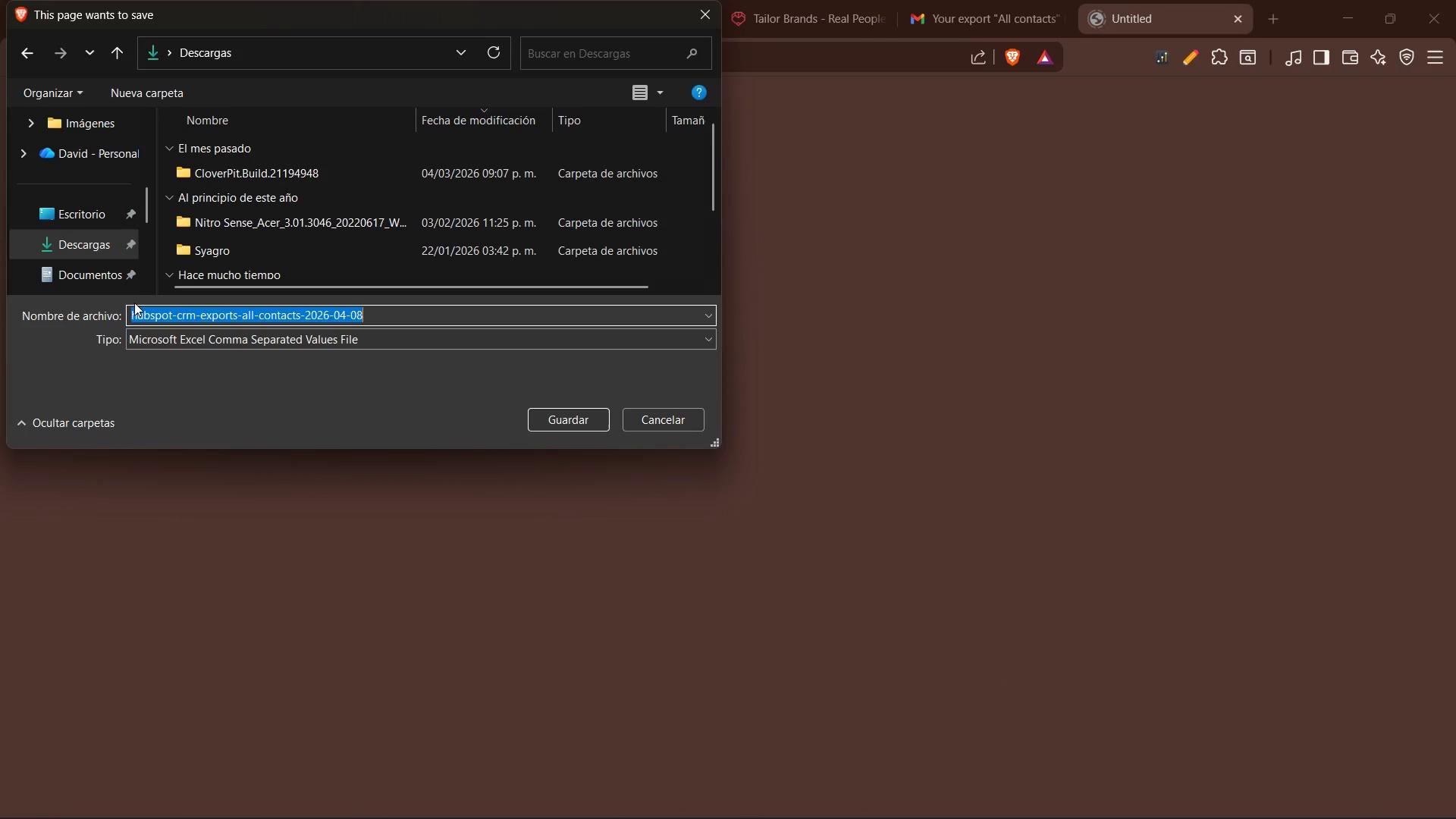 
key(Control+V)
 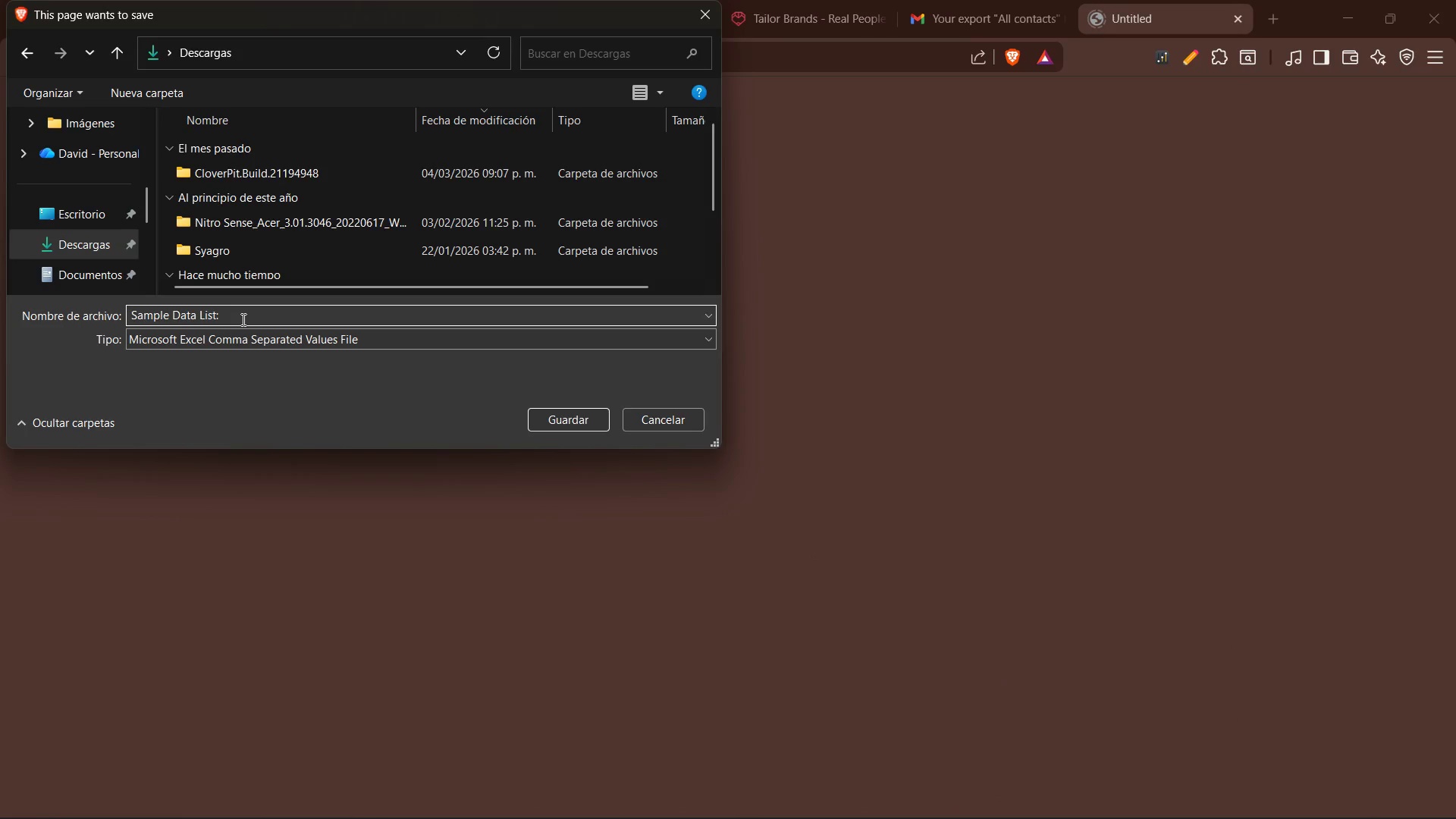 
key(Backspace)
 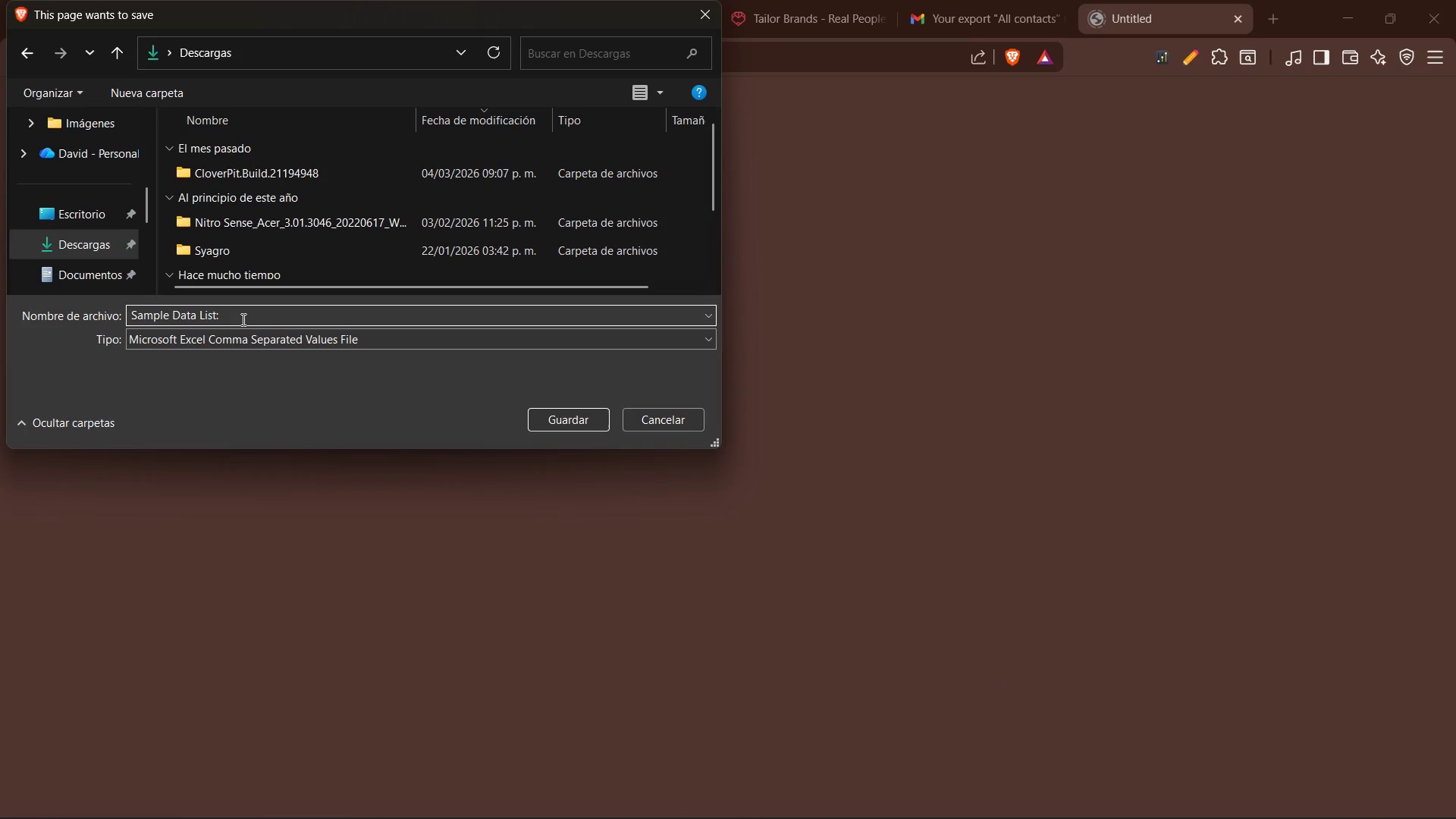 
key(Backspace)
 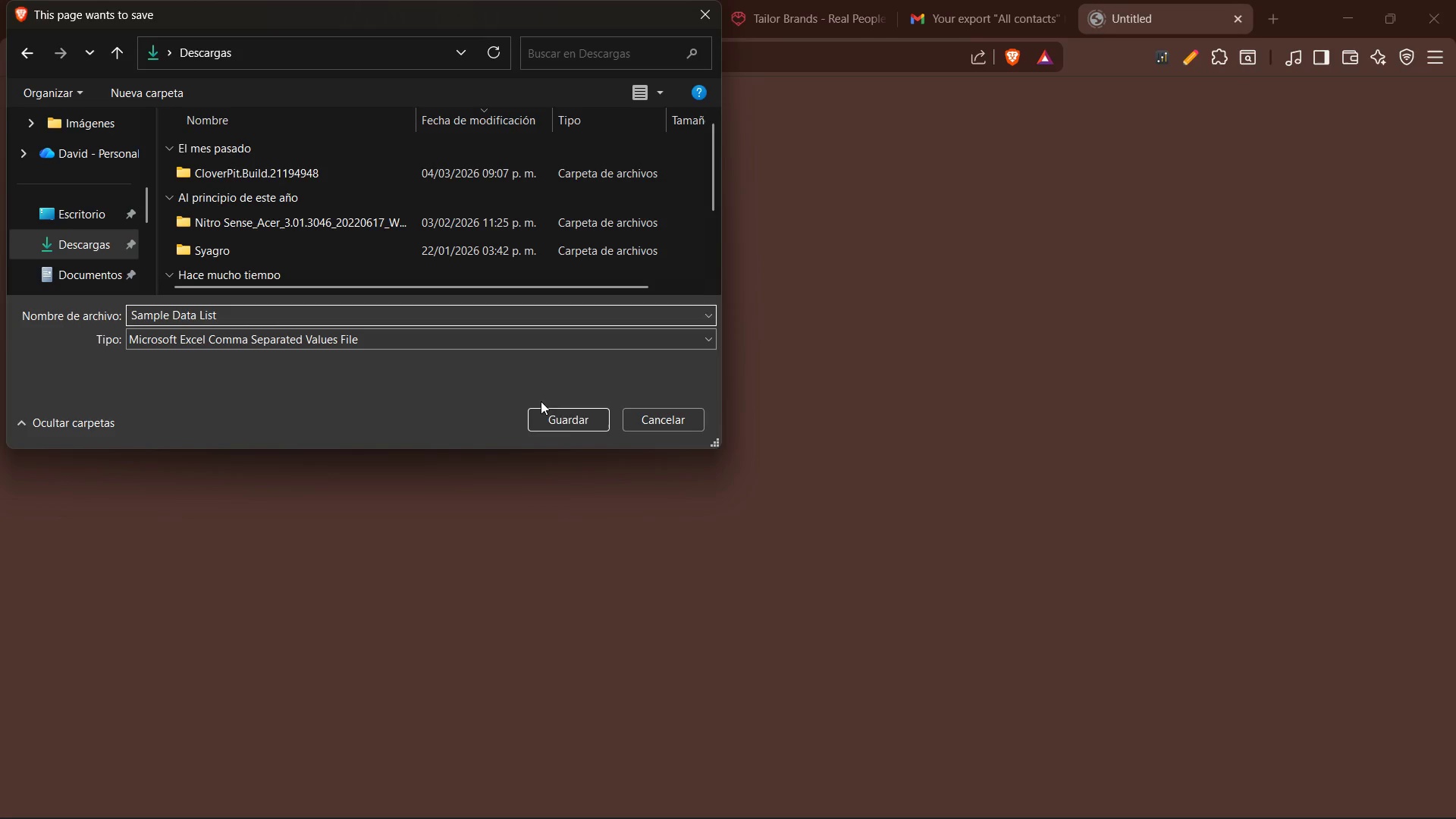 
left_click([566, 422])
 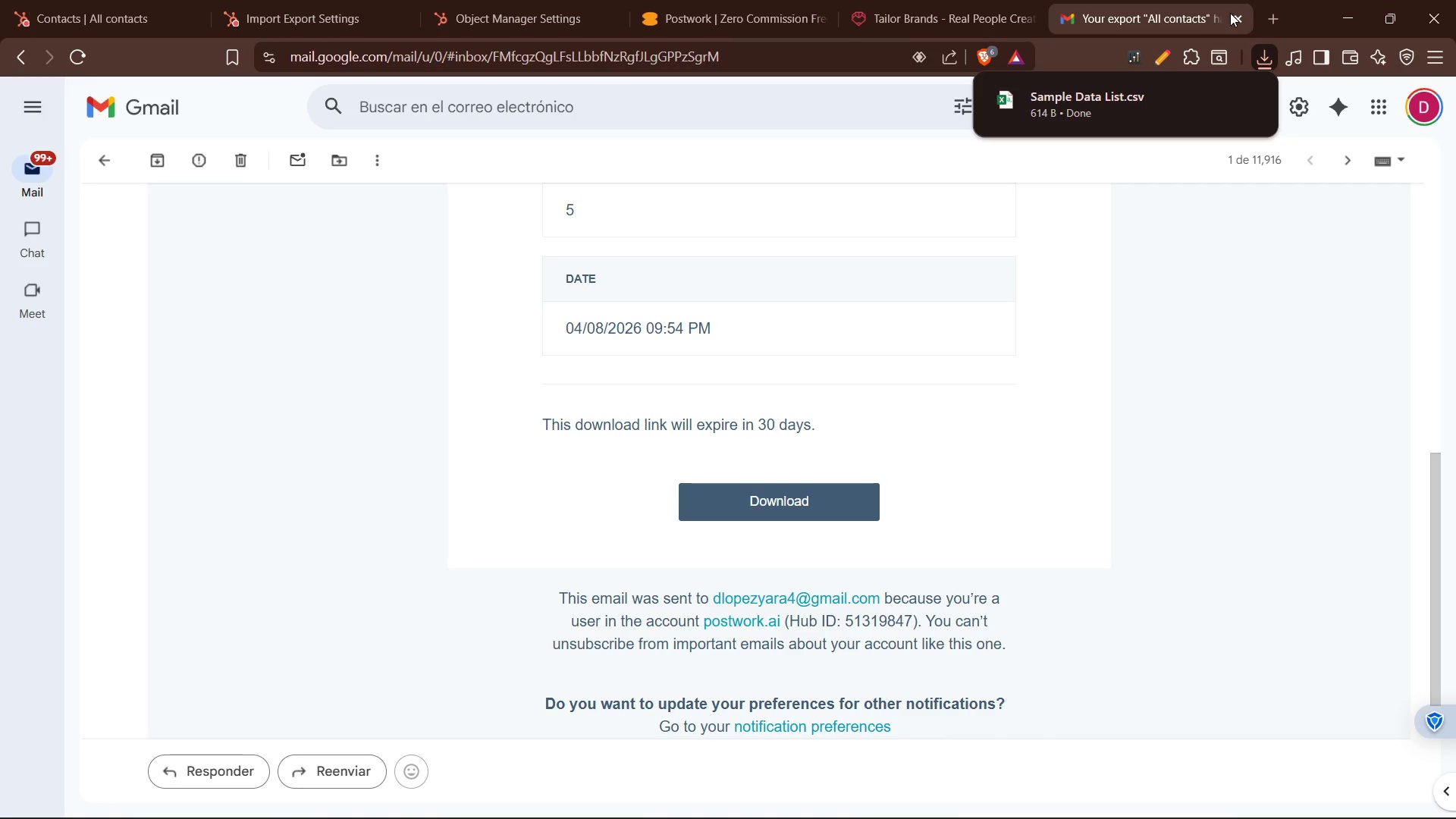 
left_click([1233, 14])
 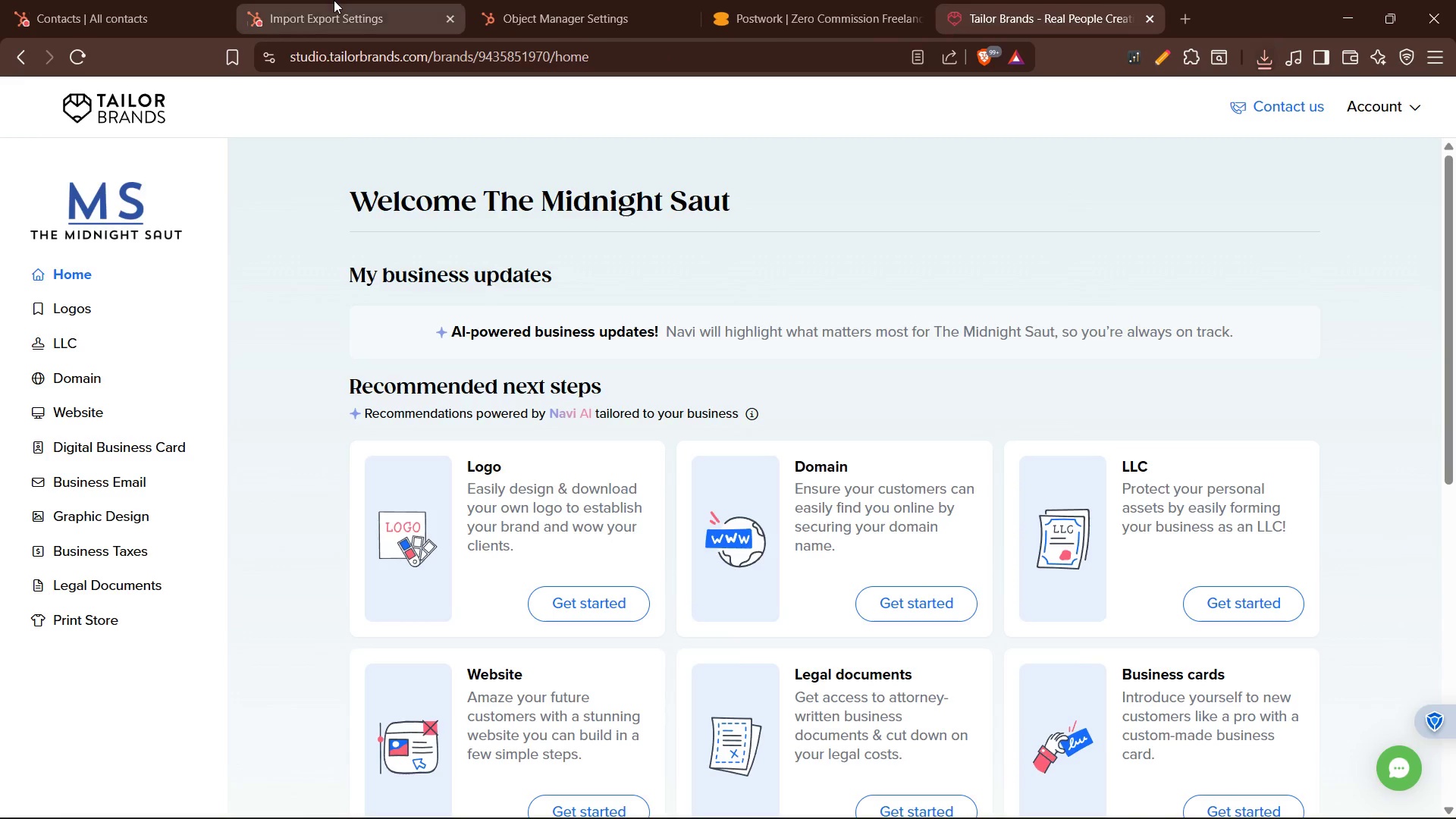 
left_click([334, 0])
 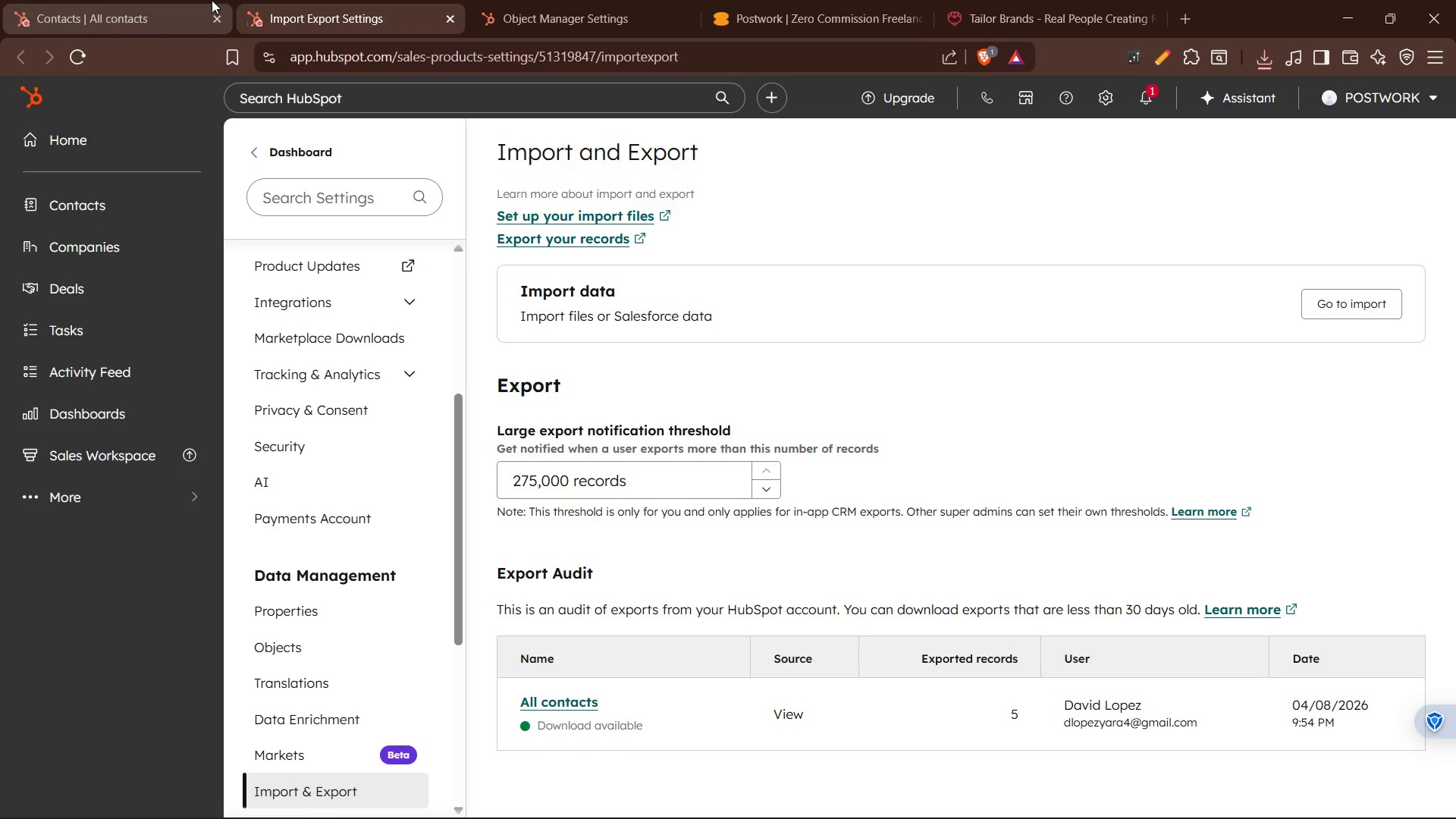 
mouse_move([204, 1])
 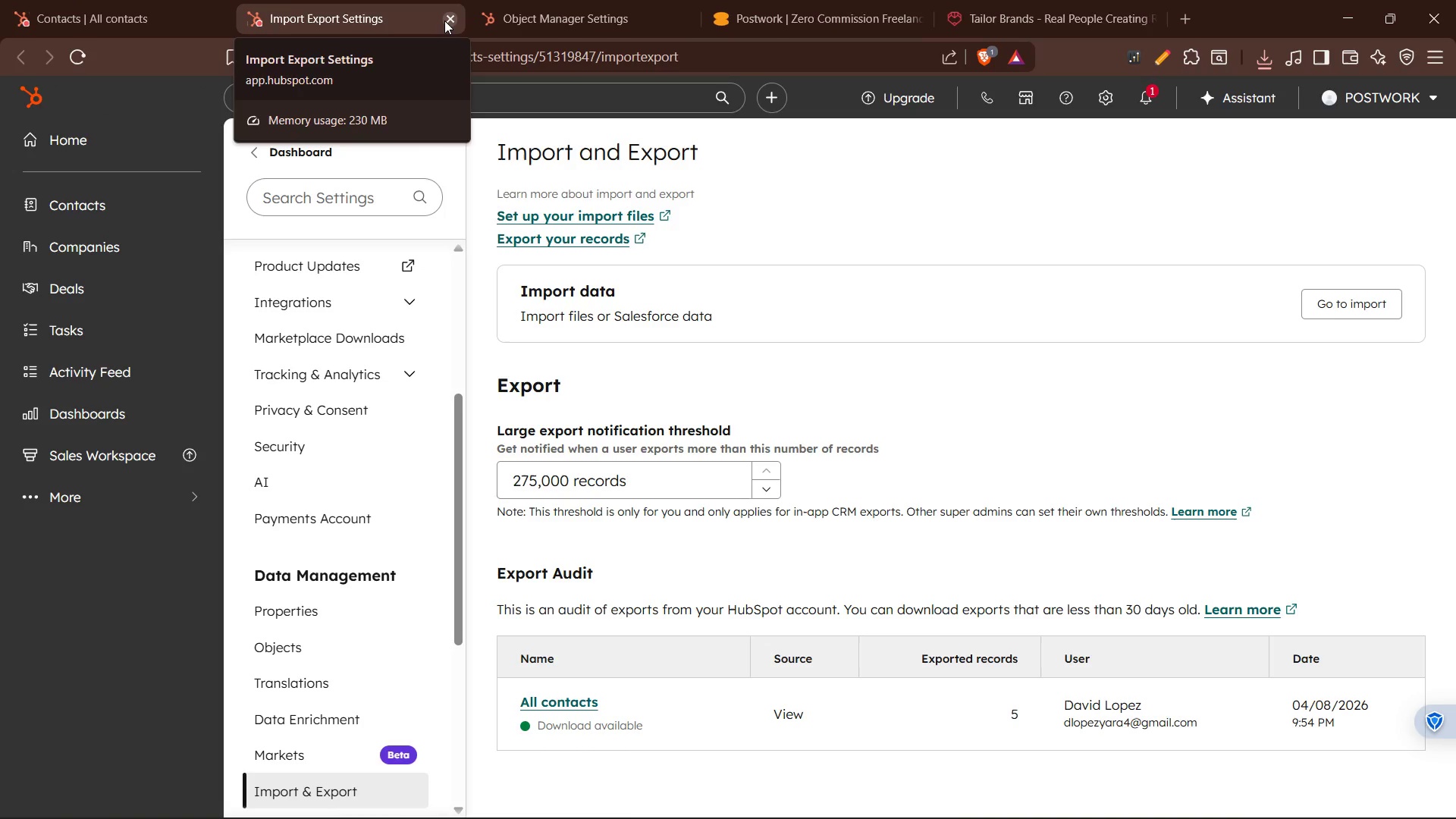 
left_click([444, 20])
 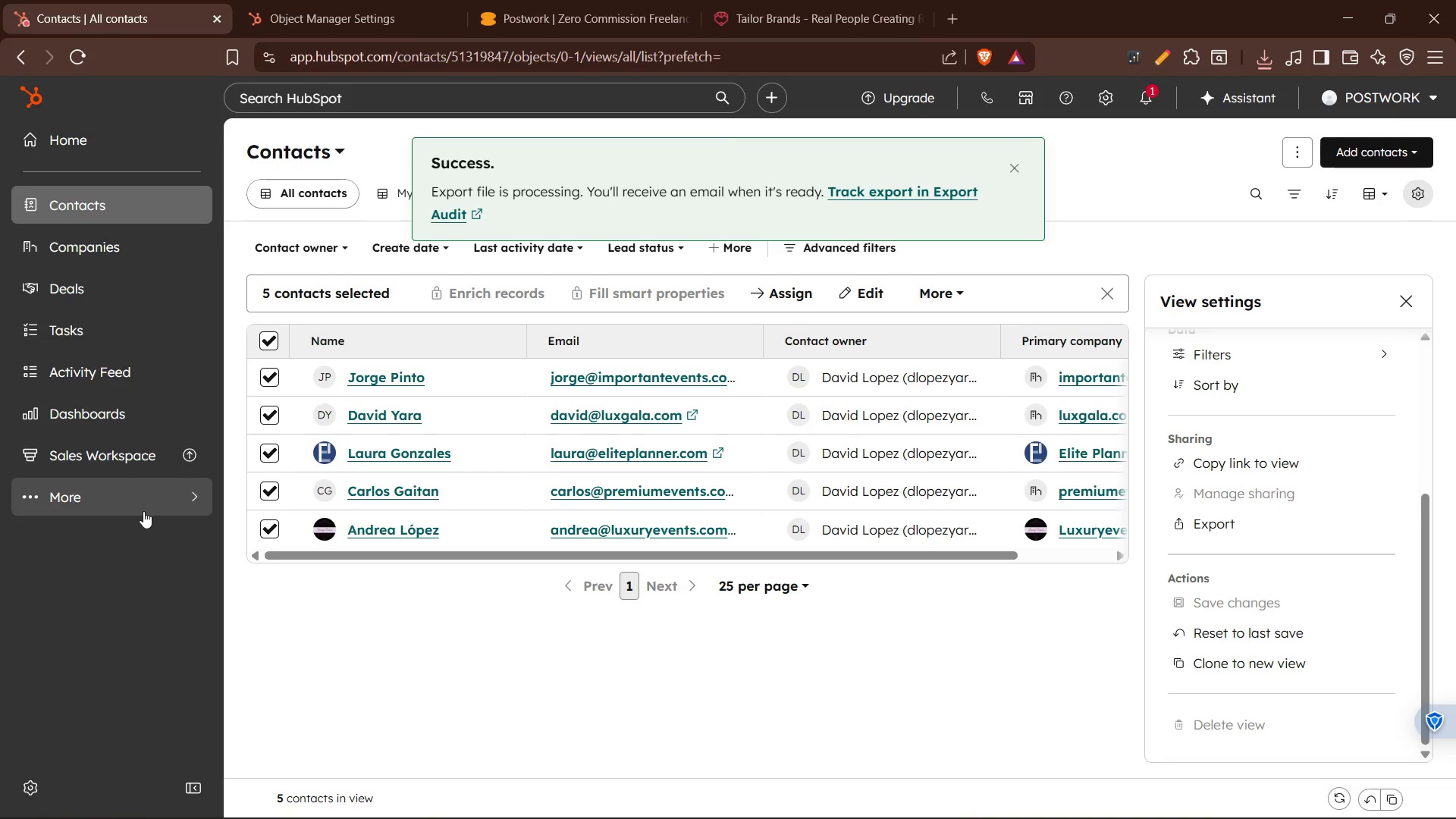 
left_click([149, 511])
 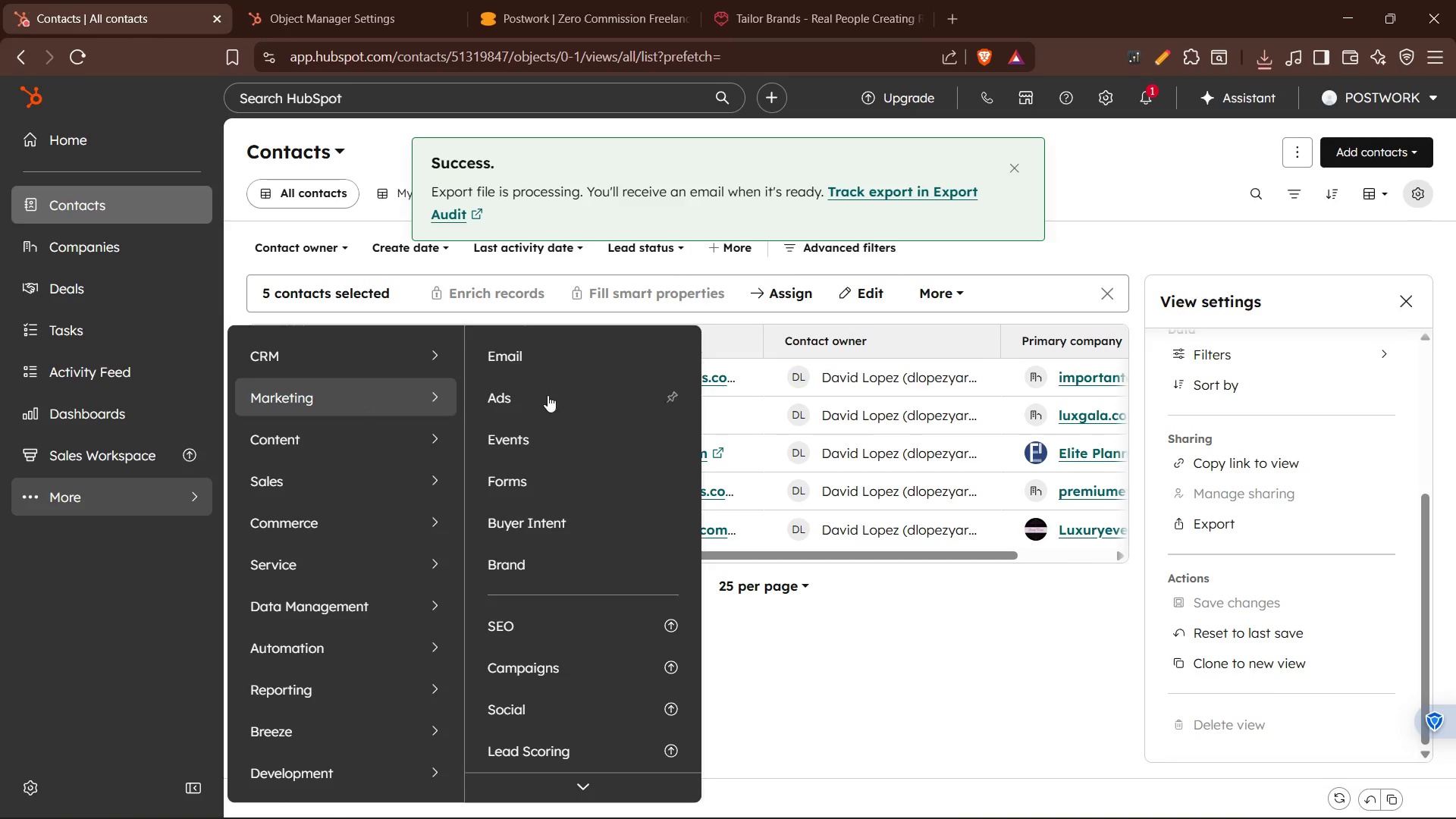 
left_click([570, 356])
 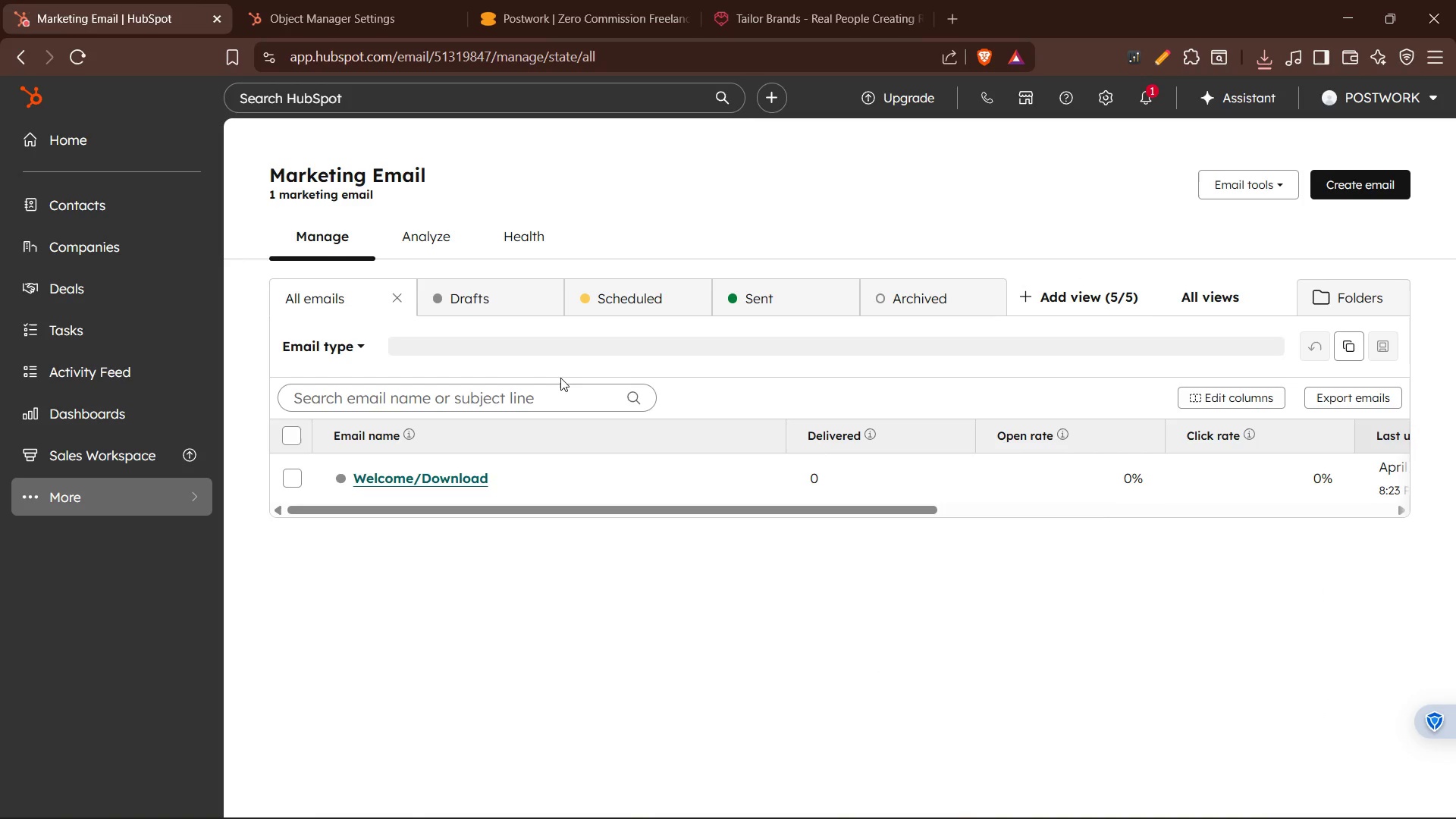 
wait(9.7)
 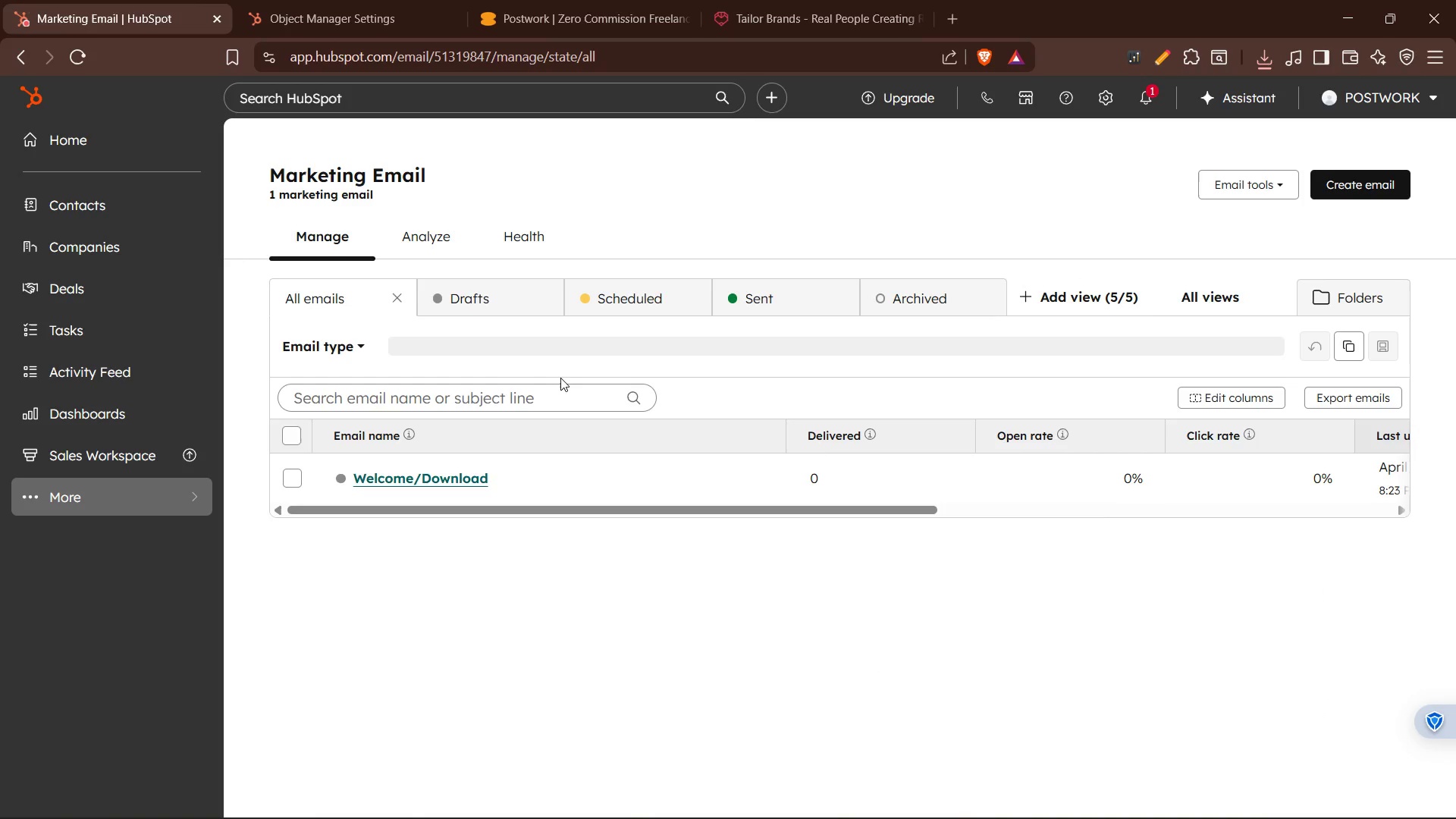 
left_click([576, 473])
 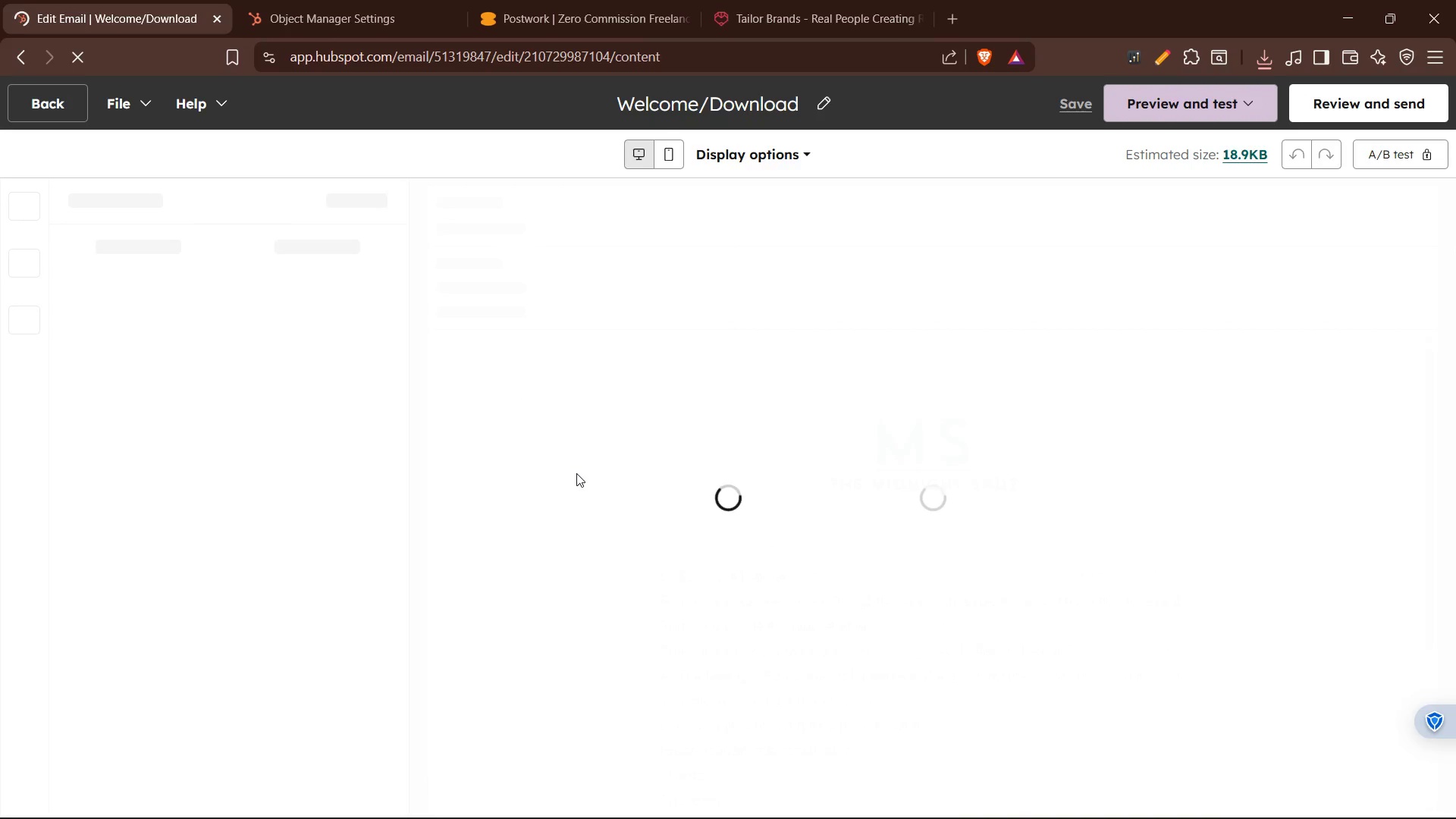 
scroll: coordinate [731, 524], scroll_direction: down, amount: 3.0
 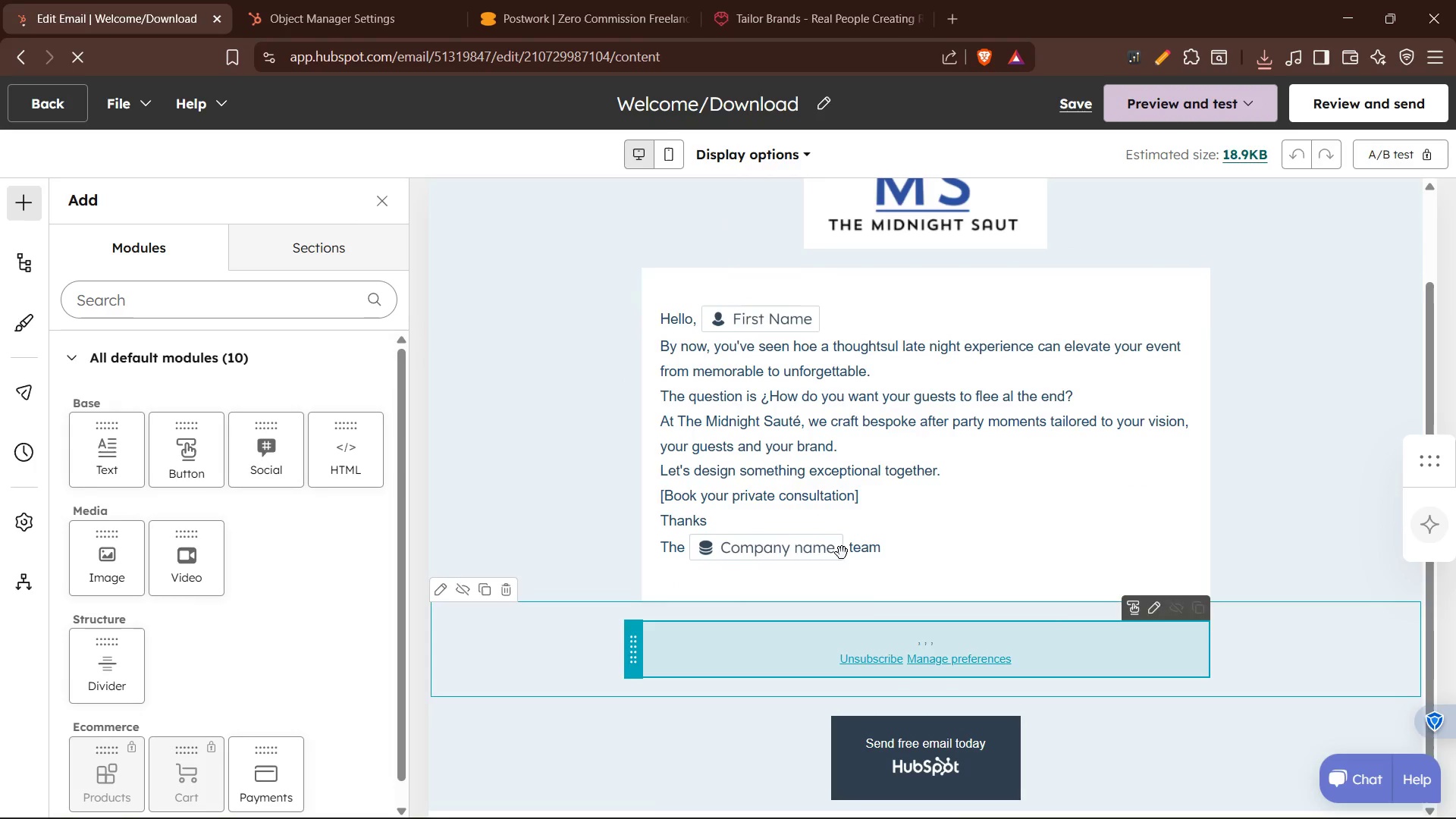 
scroll: coordinate [831, 538], scroll_direction: none, amount: 0.0
 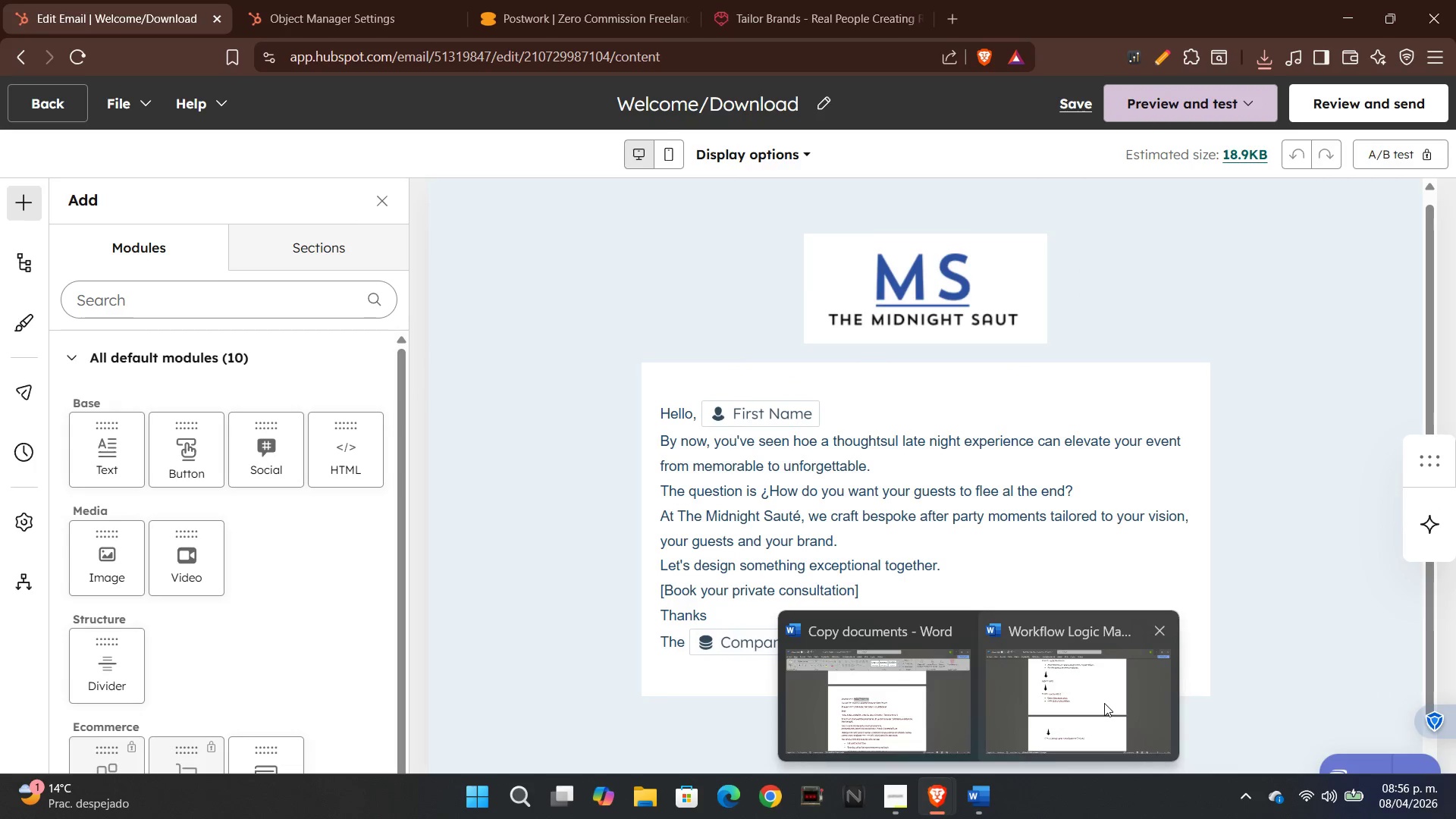 
left_click([1104, 703])
 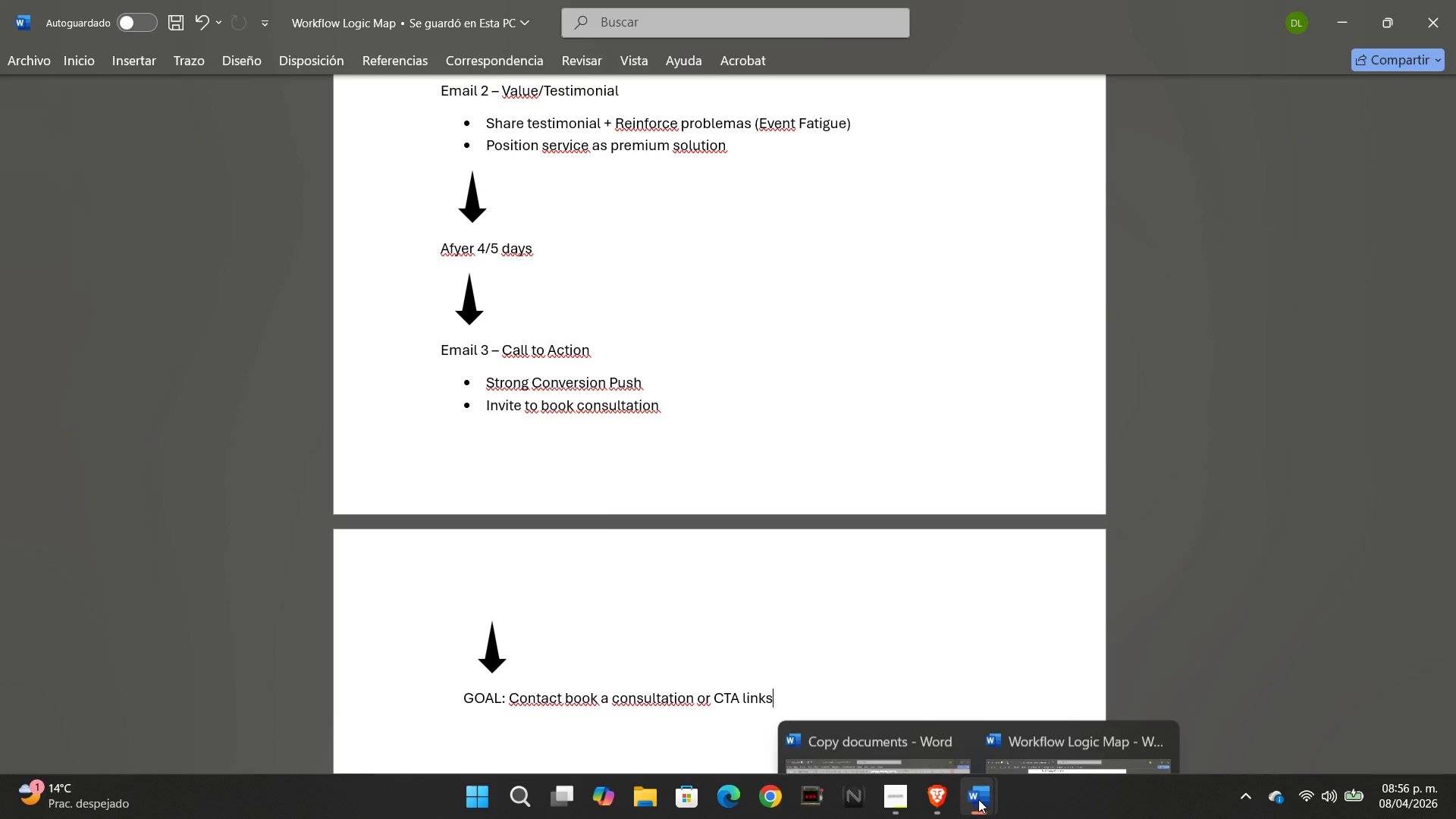 
left_click([912, 699])
 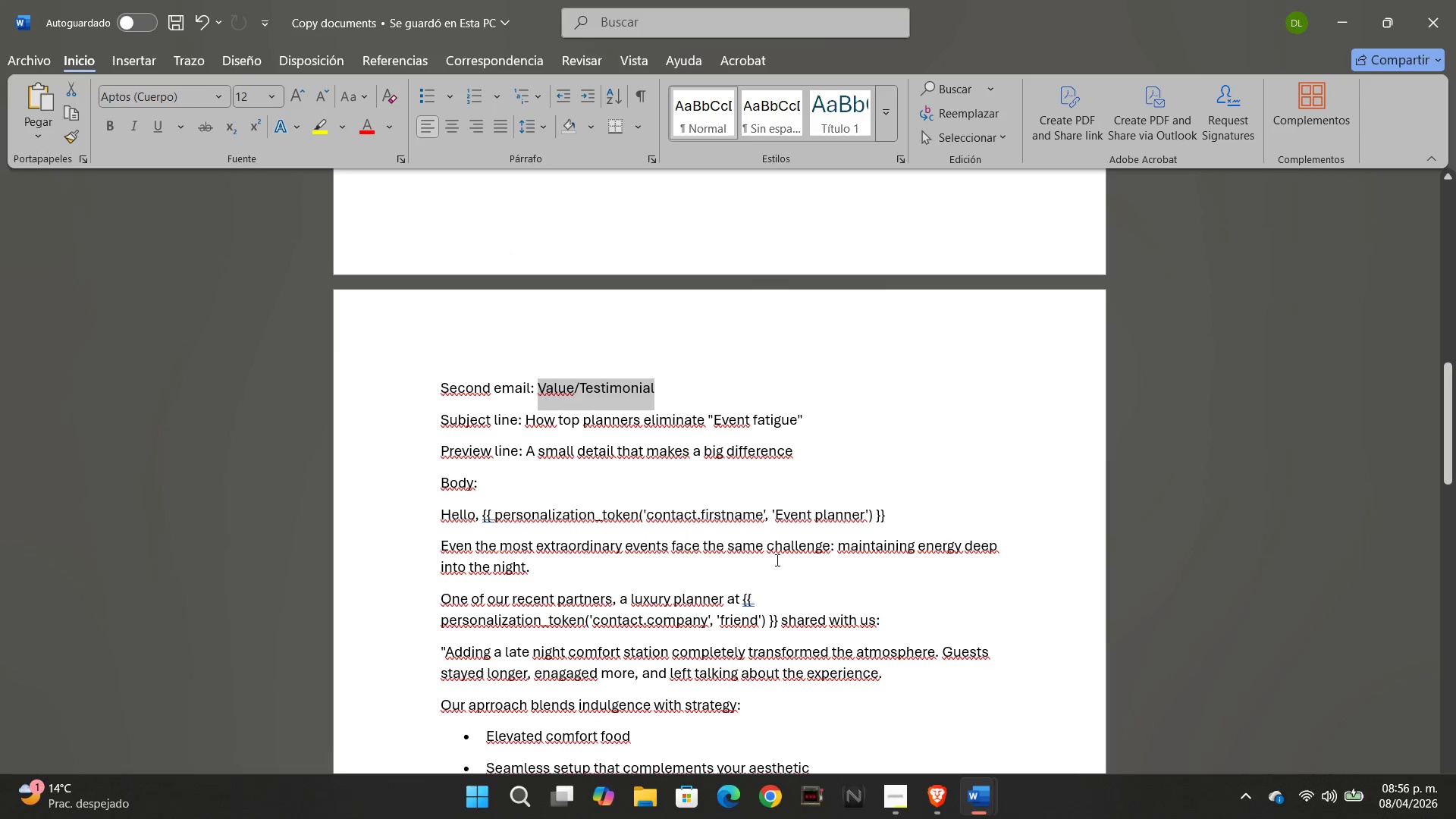 
scroll: coordinate [694, 524], scroll_direction: up, amount: 35.0
 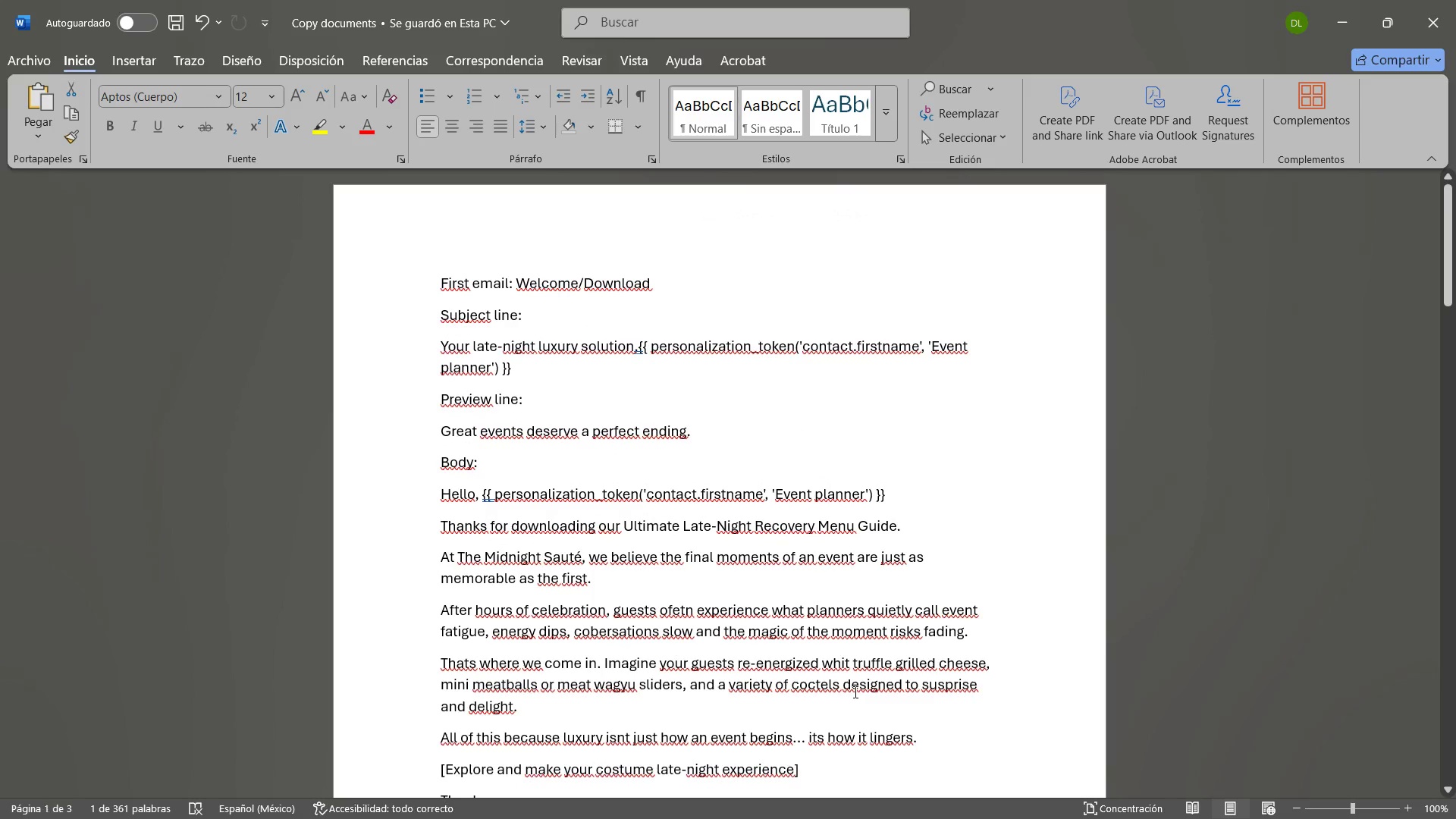 
scroll: coordinate [917, 693], scroll_direction: down, amount: 59.0
 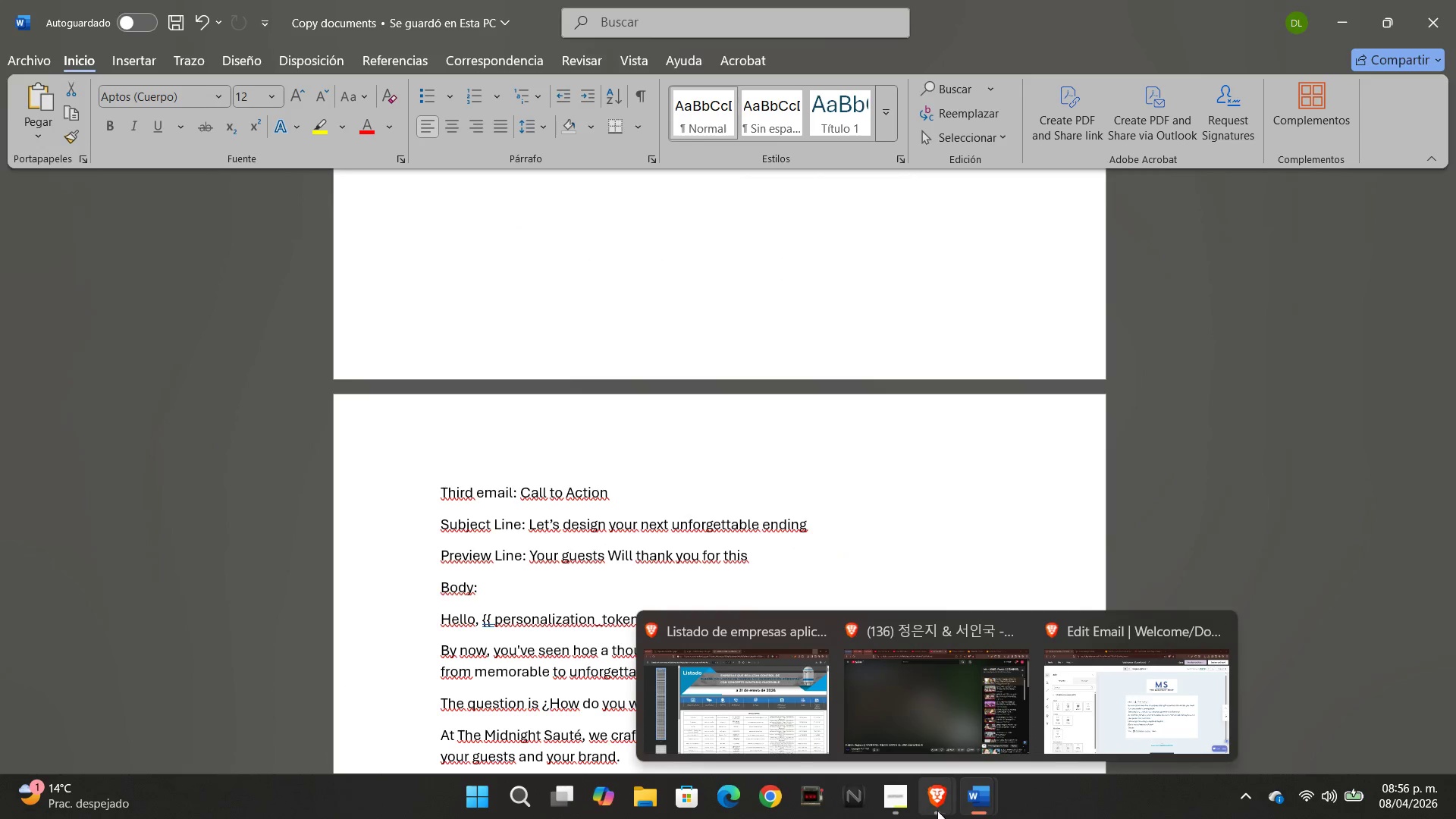 
left_click([1082, 720])
 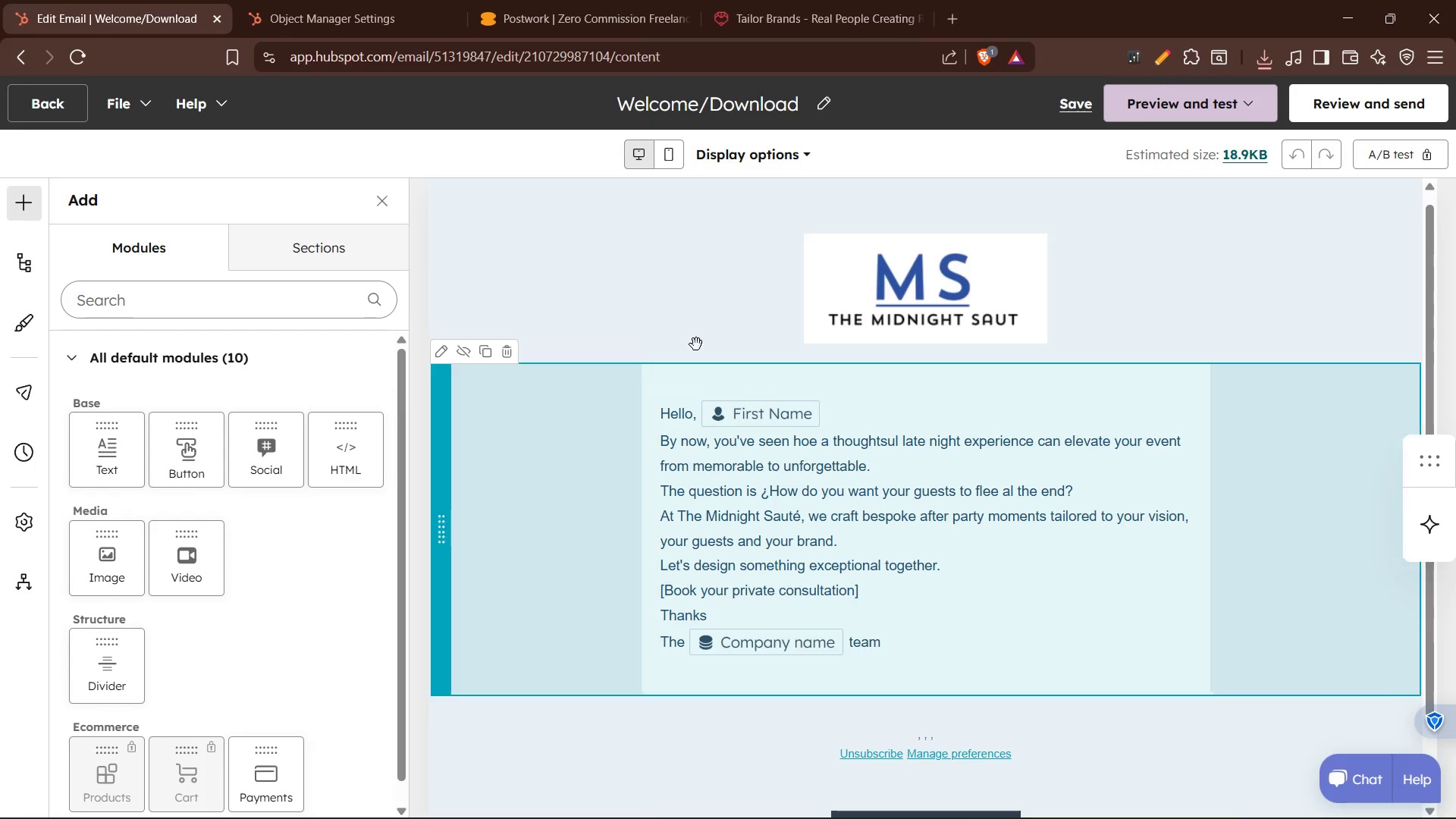 
scroll: coordinate [647, 281], scroll_direction: up, amount: 1.0
 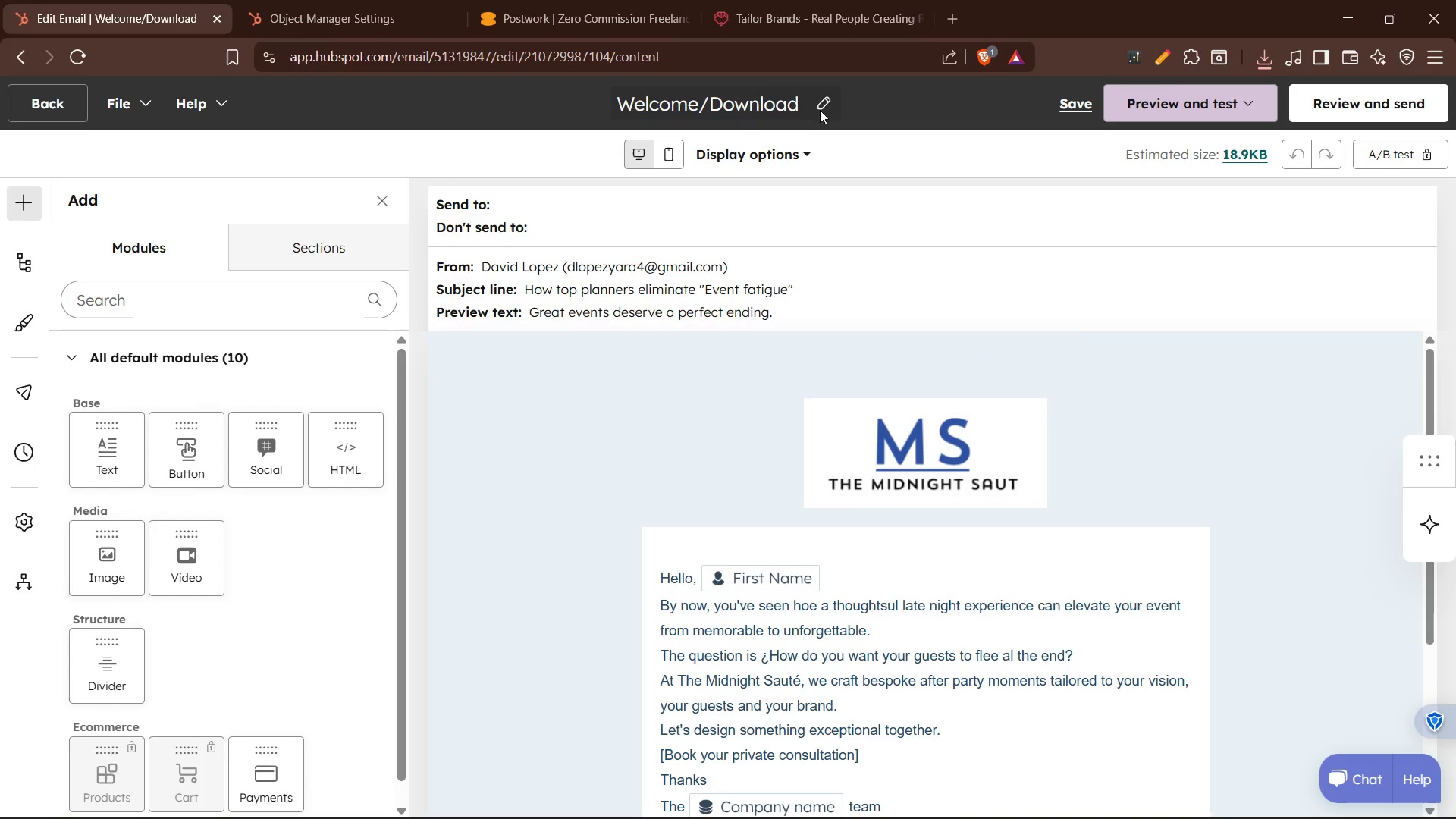 
left_click([827, 107])
 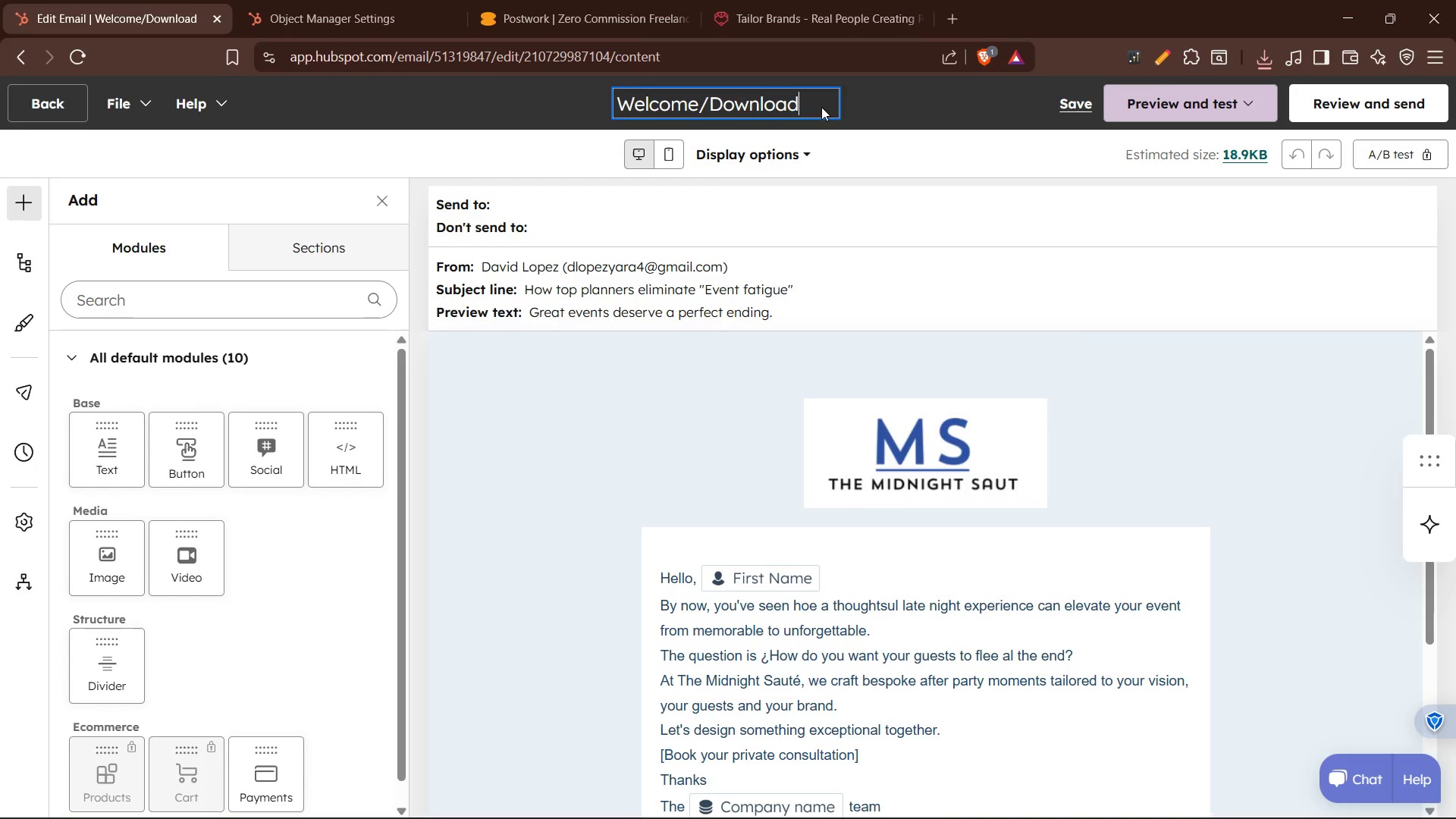 
left_click_drag(start_coordinate=[821, 107], to_coordinate=[618, 108])
 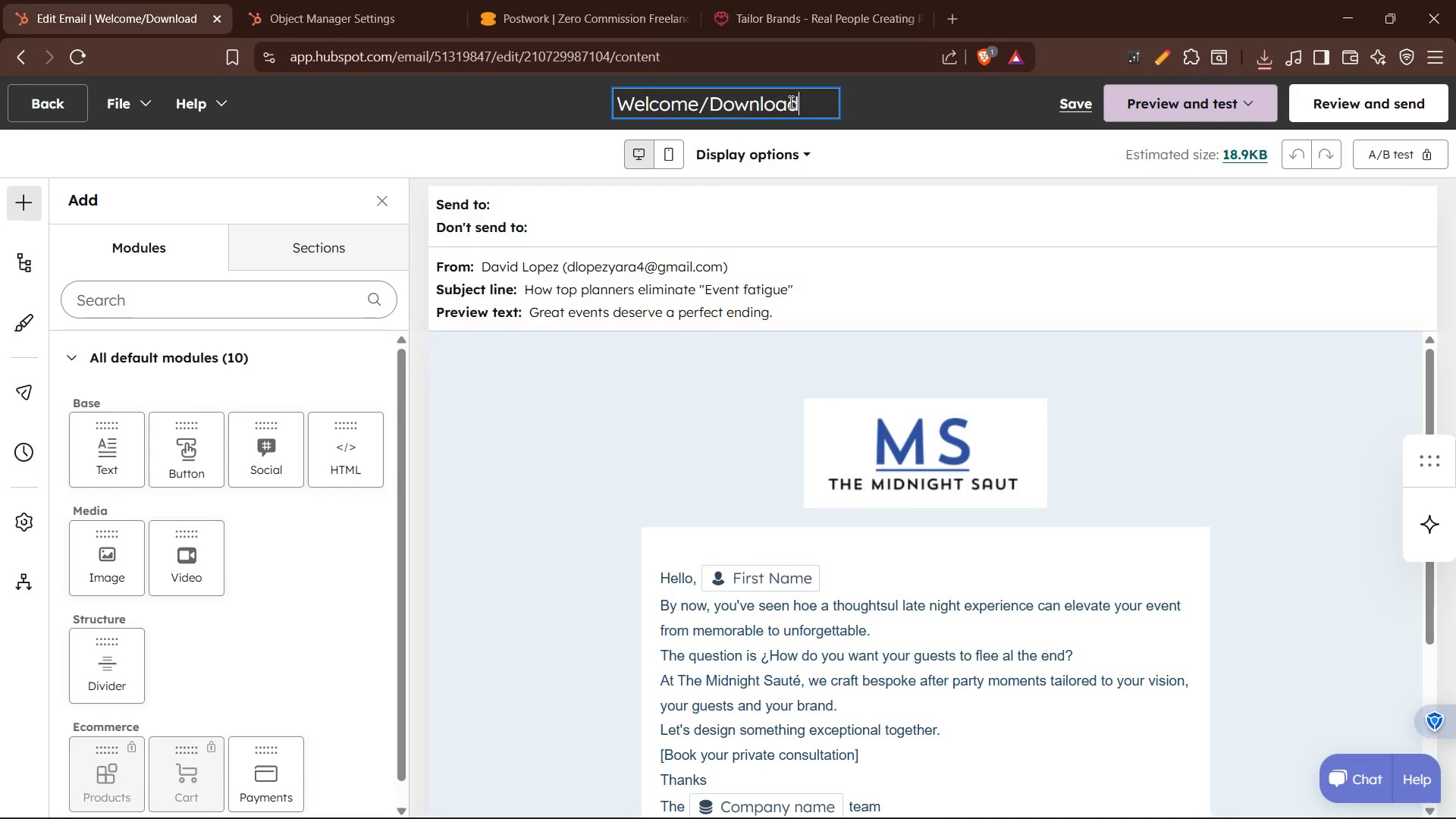 
left_click_drag(start_coordinate=[801, 101], to_coordinate=[600, 99])
 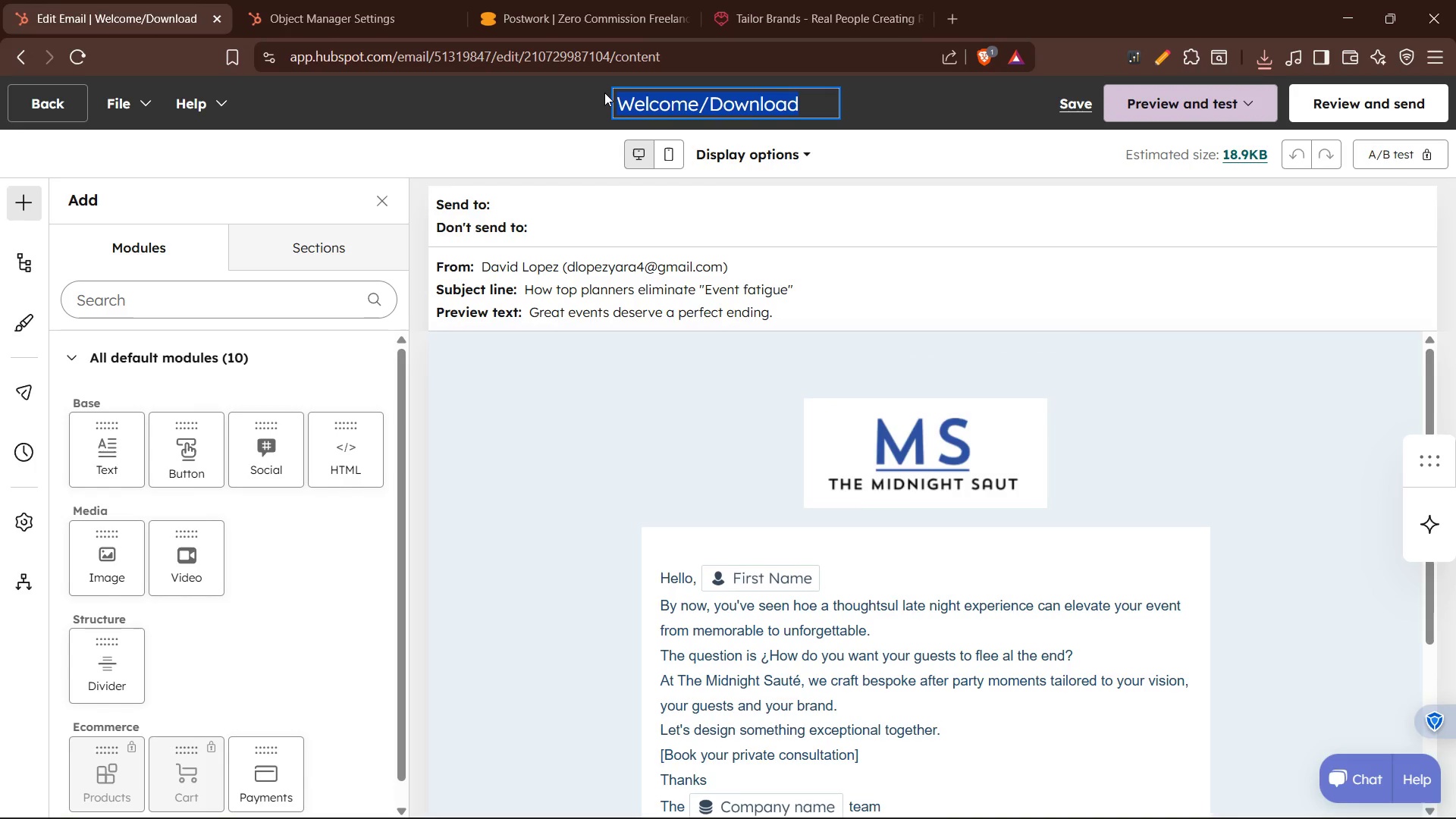 
type(Call To Action)
 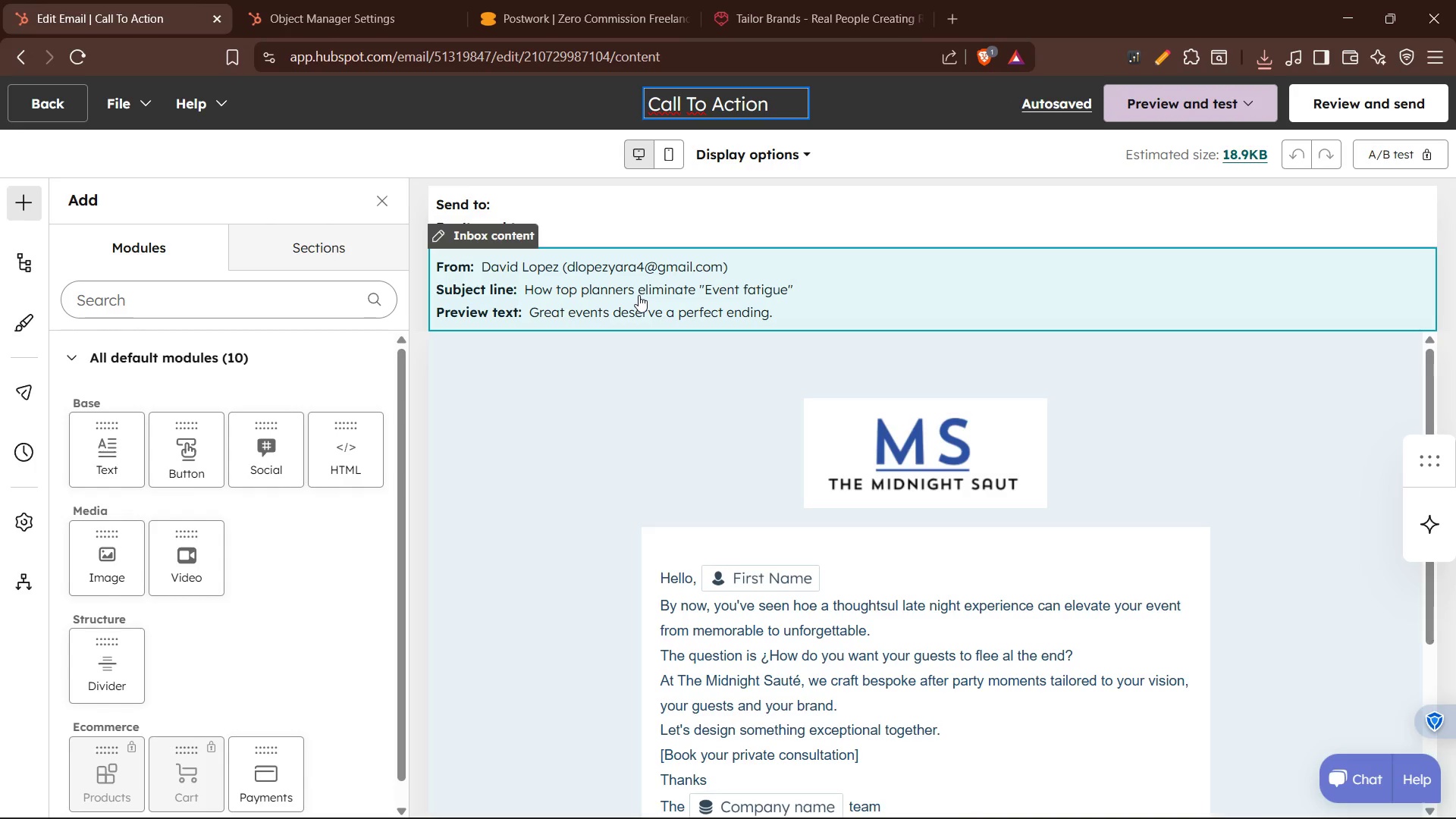 
wait(12.28)
 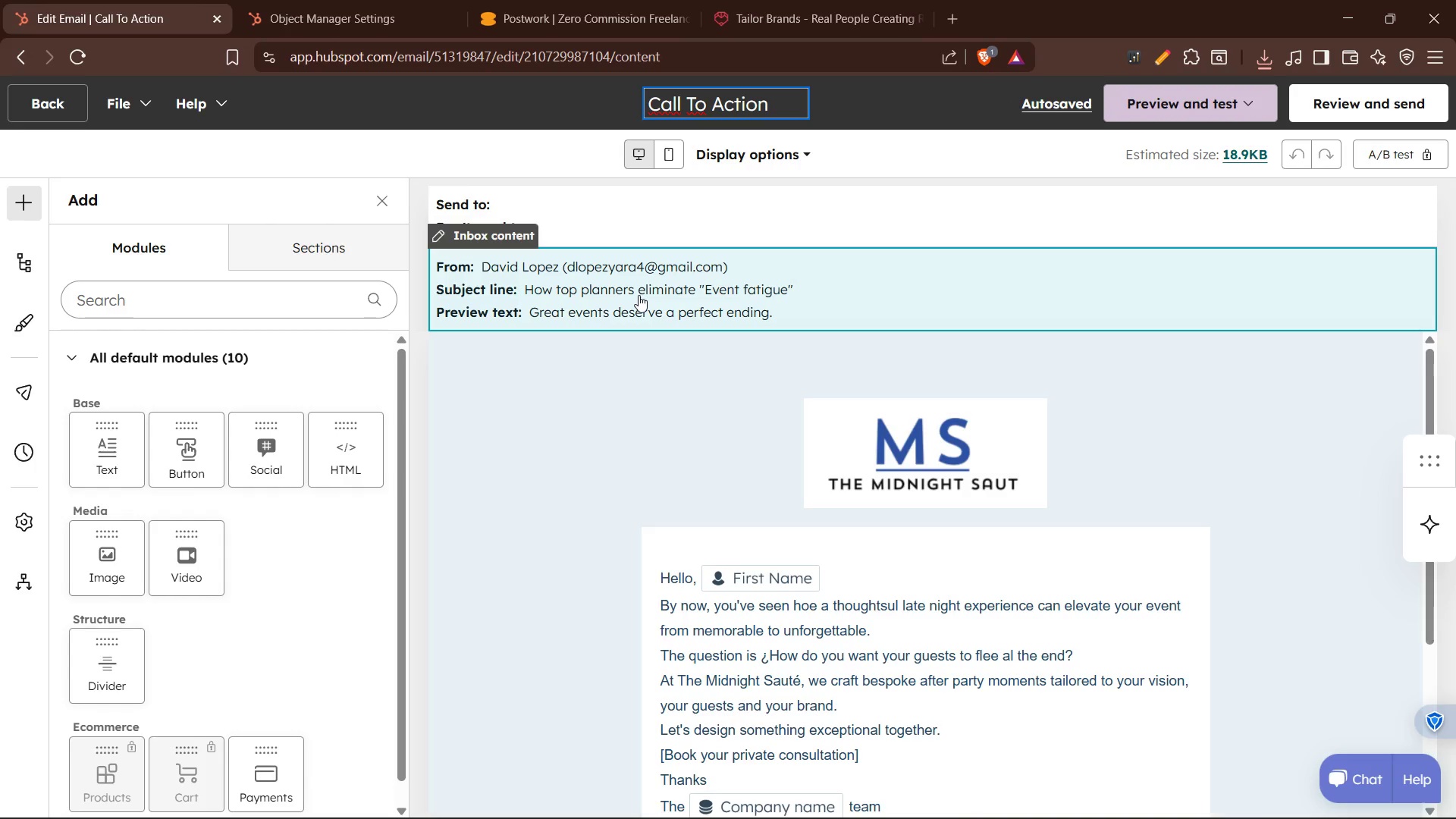 
left_click([140, 105])
 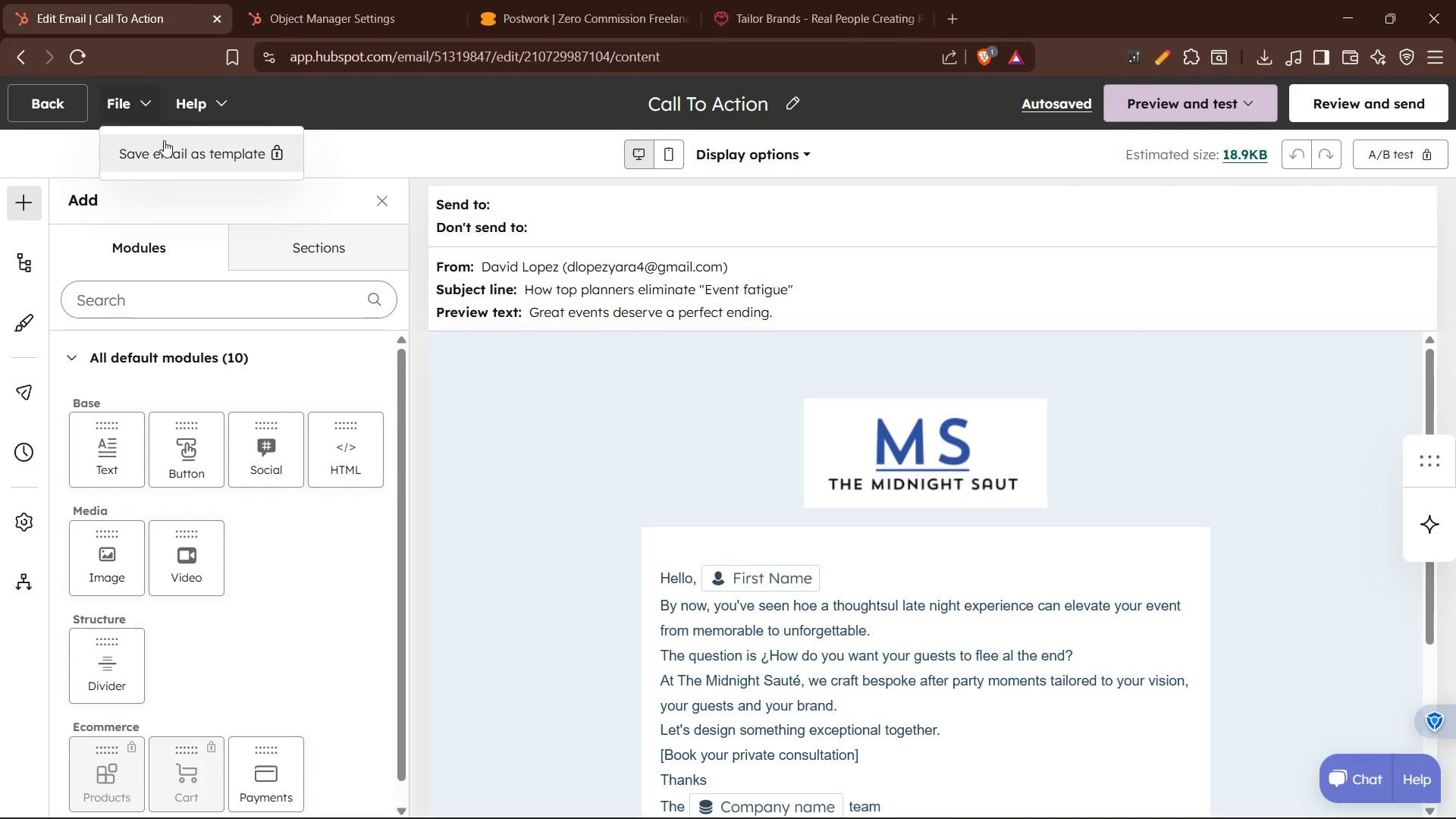 
left_click([165, 150])
 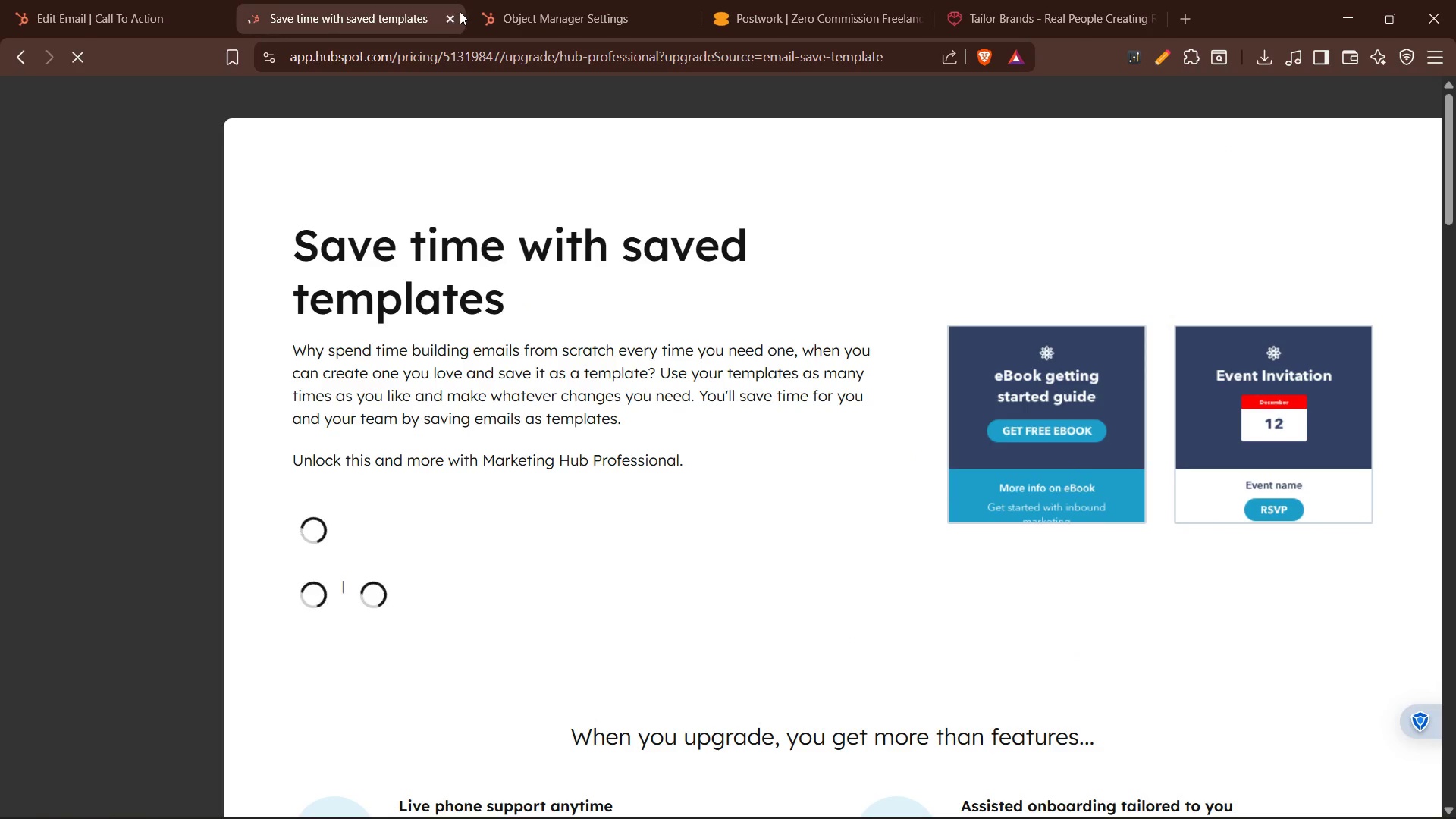 
left_click([446, 18])
 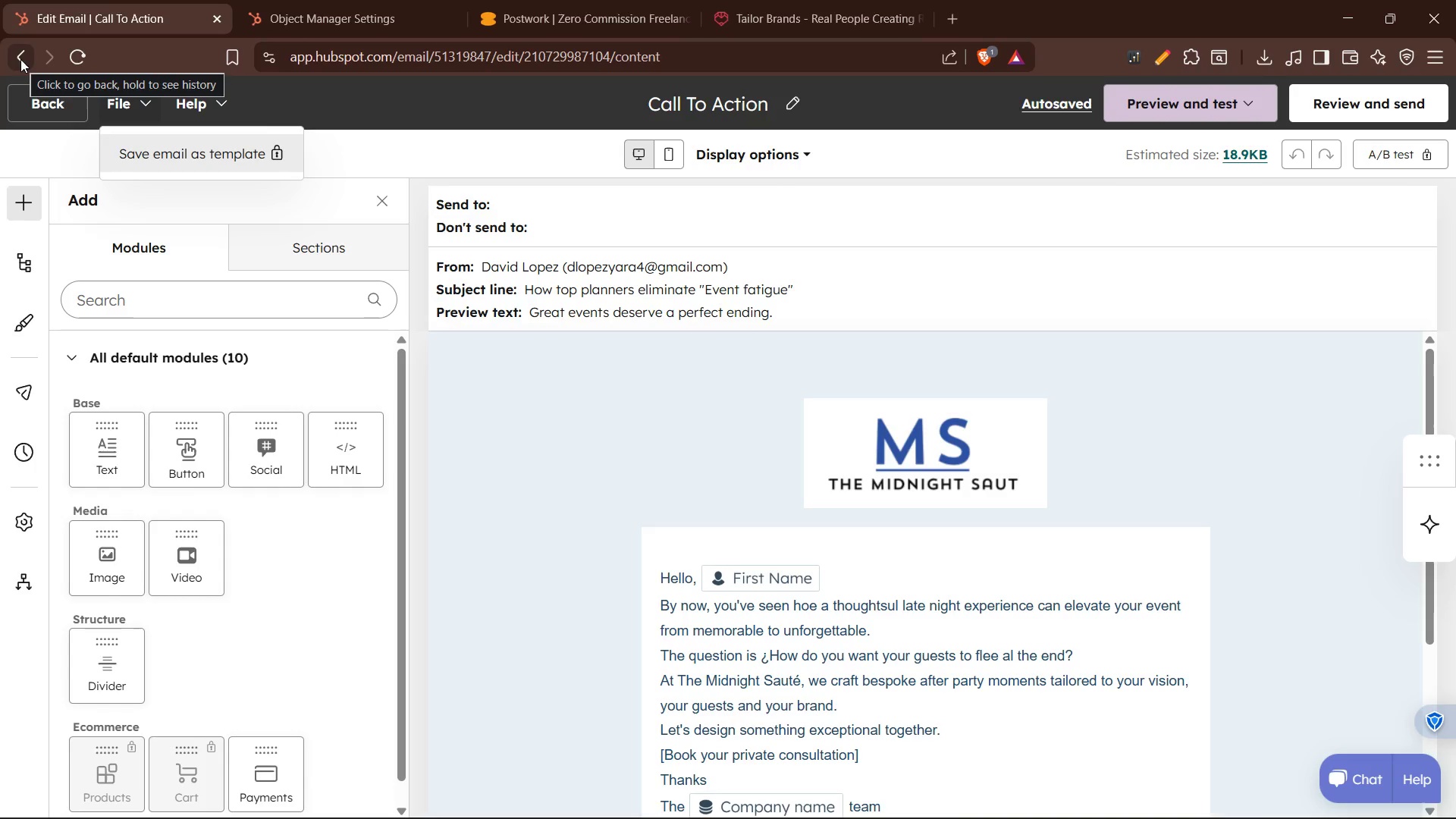 
left_click([20, 59])
 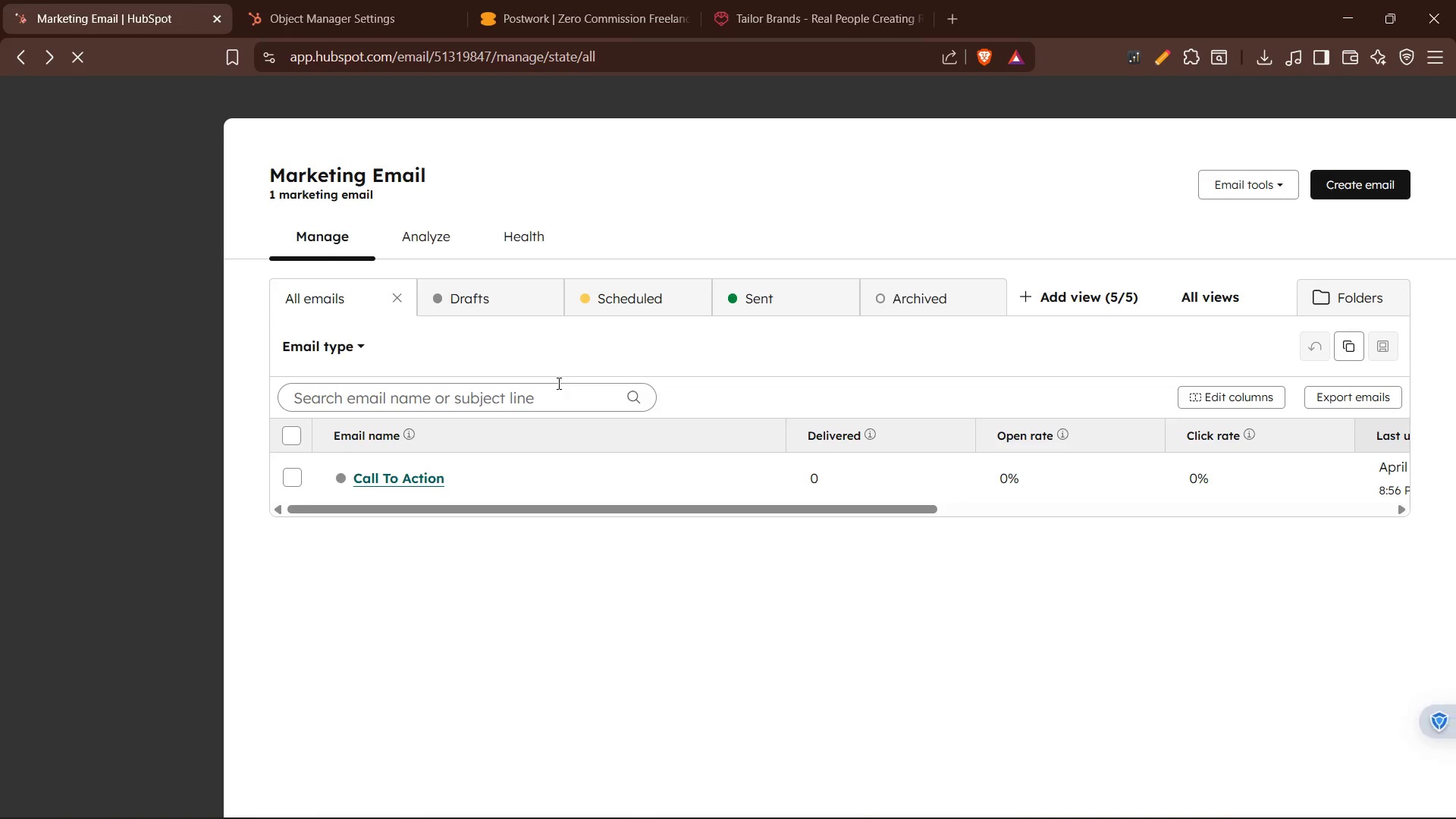 
wait(5.72)
 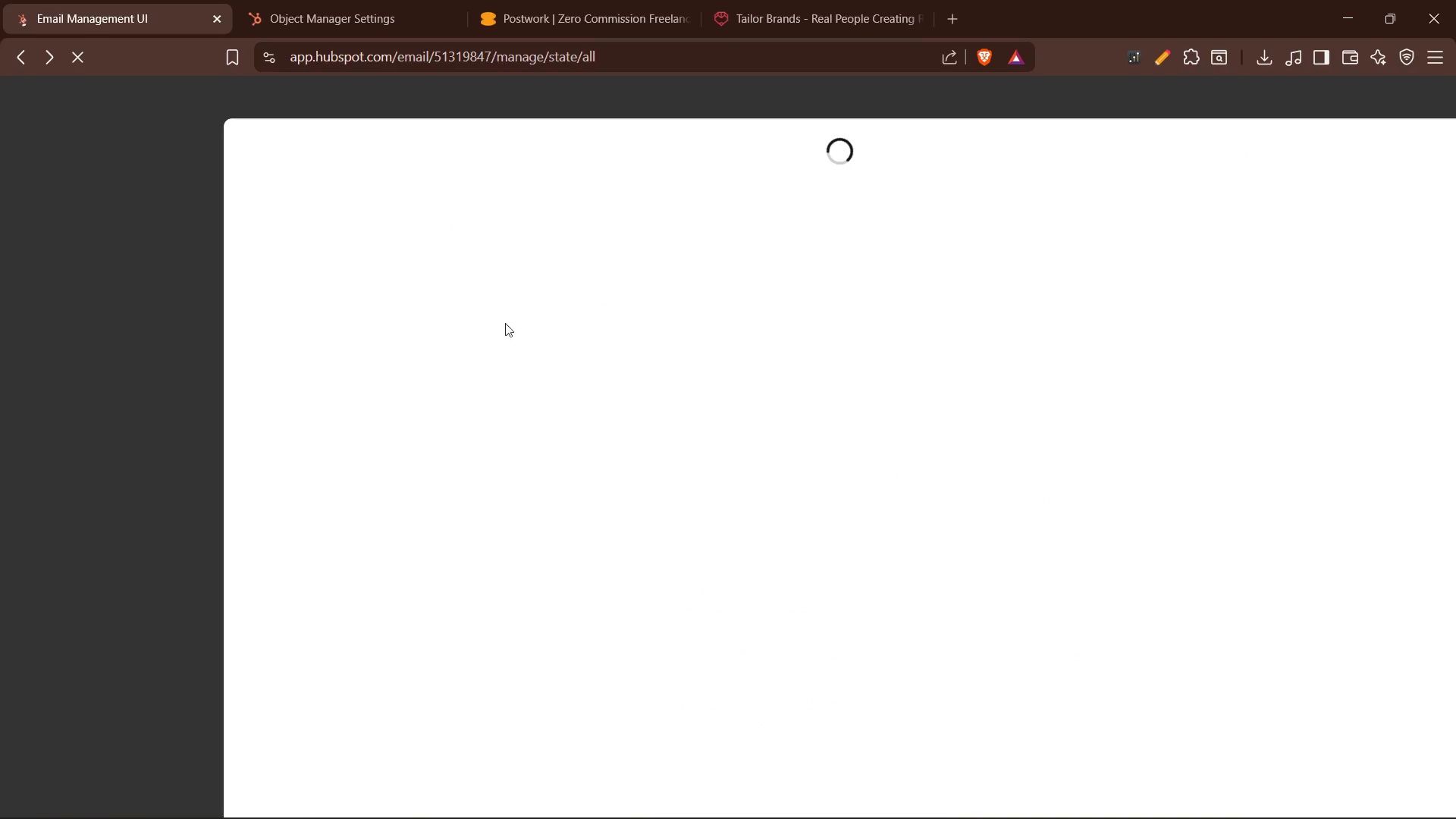 
mouse_move([529, 366])
 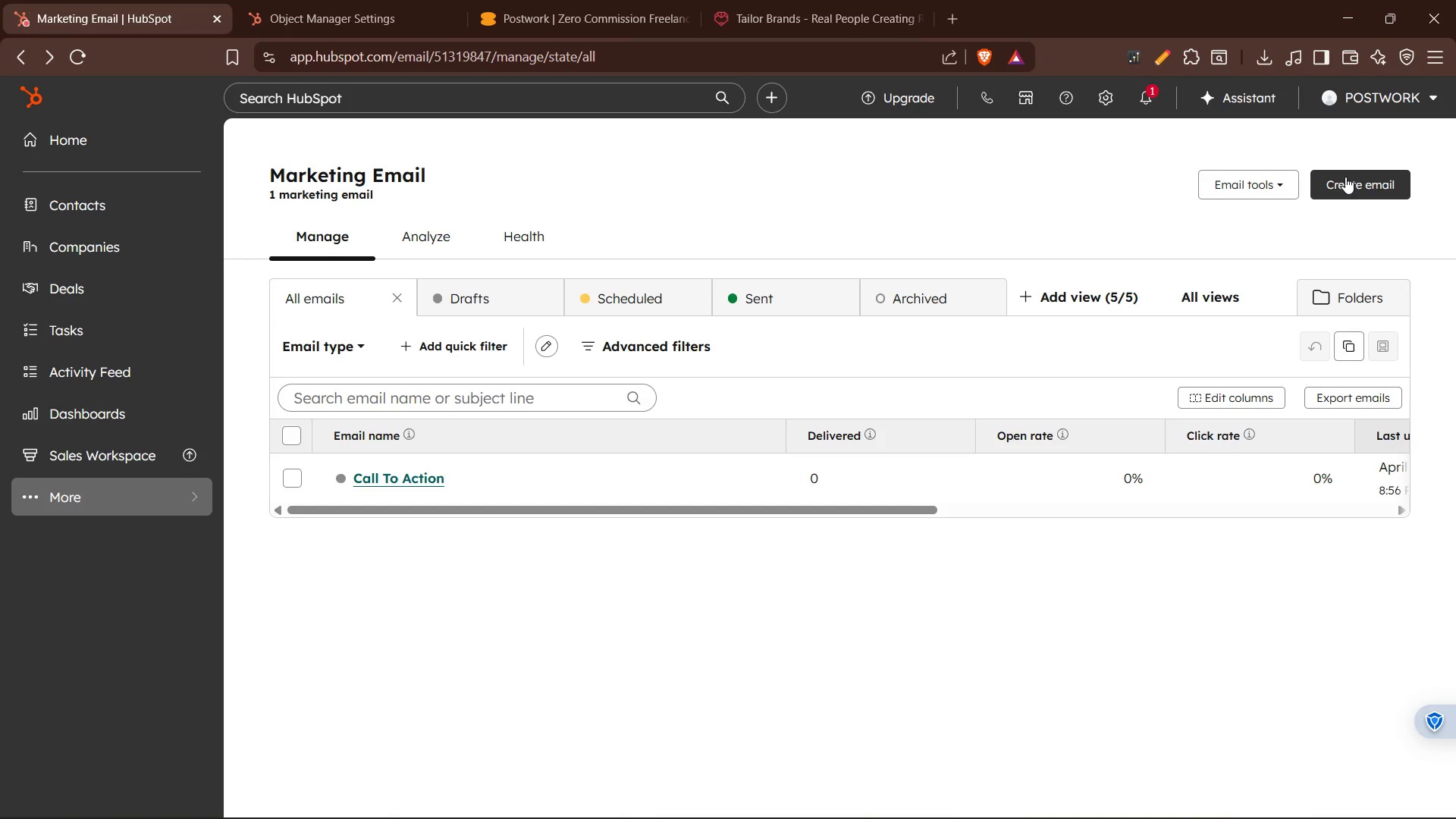 
wait(7.02)
 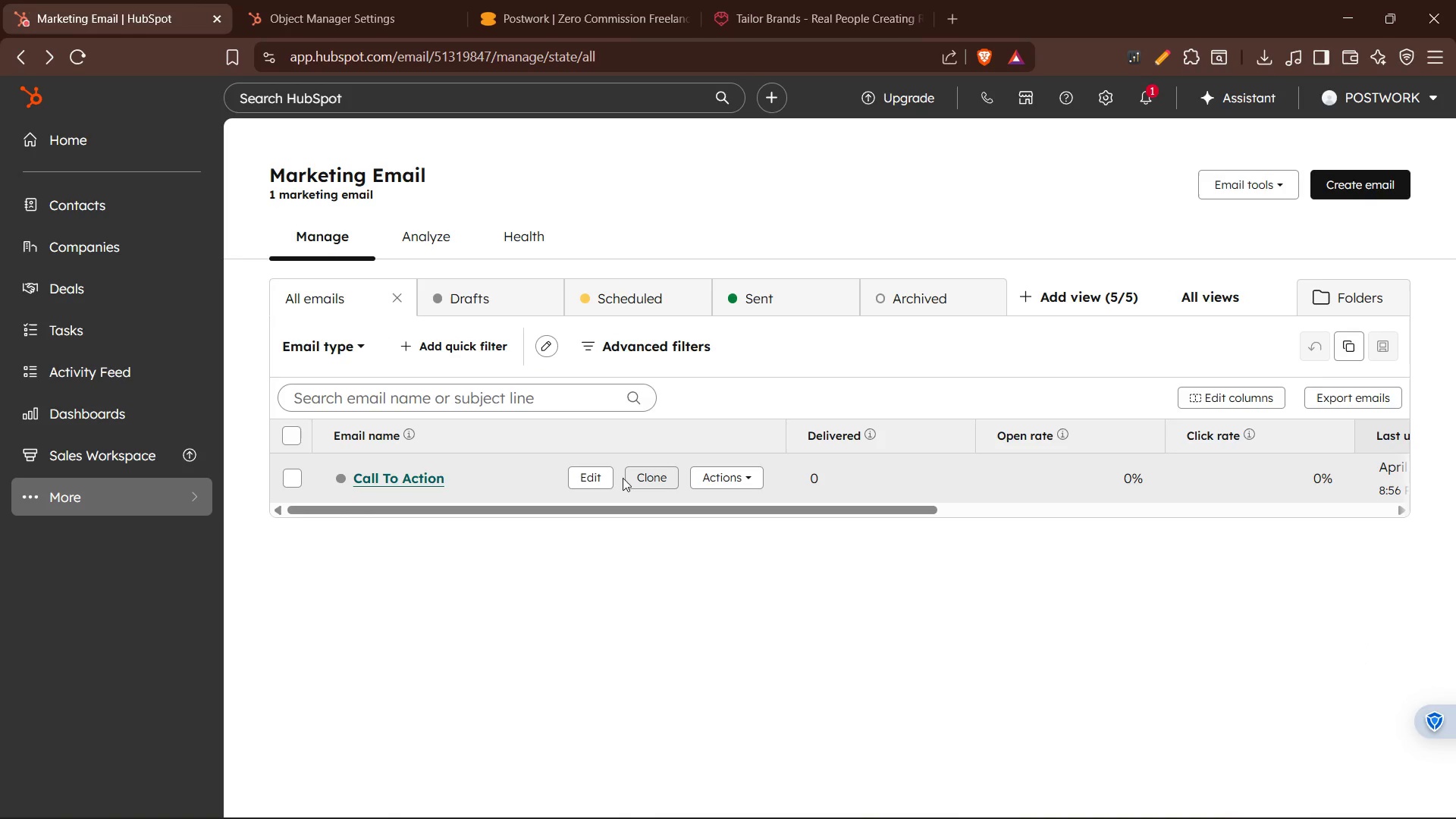 
left_click([1345, 177])
 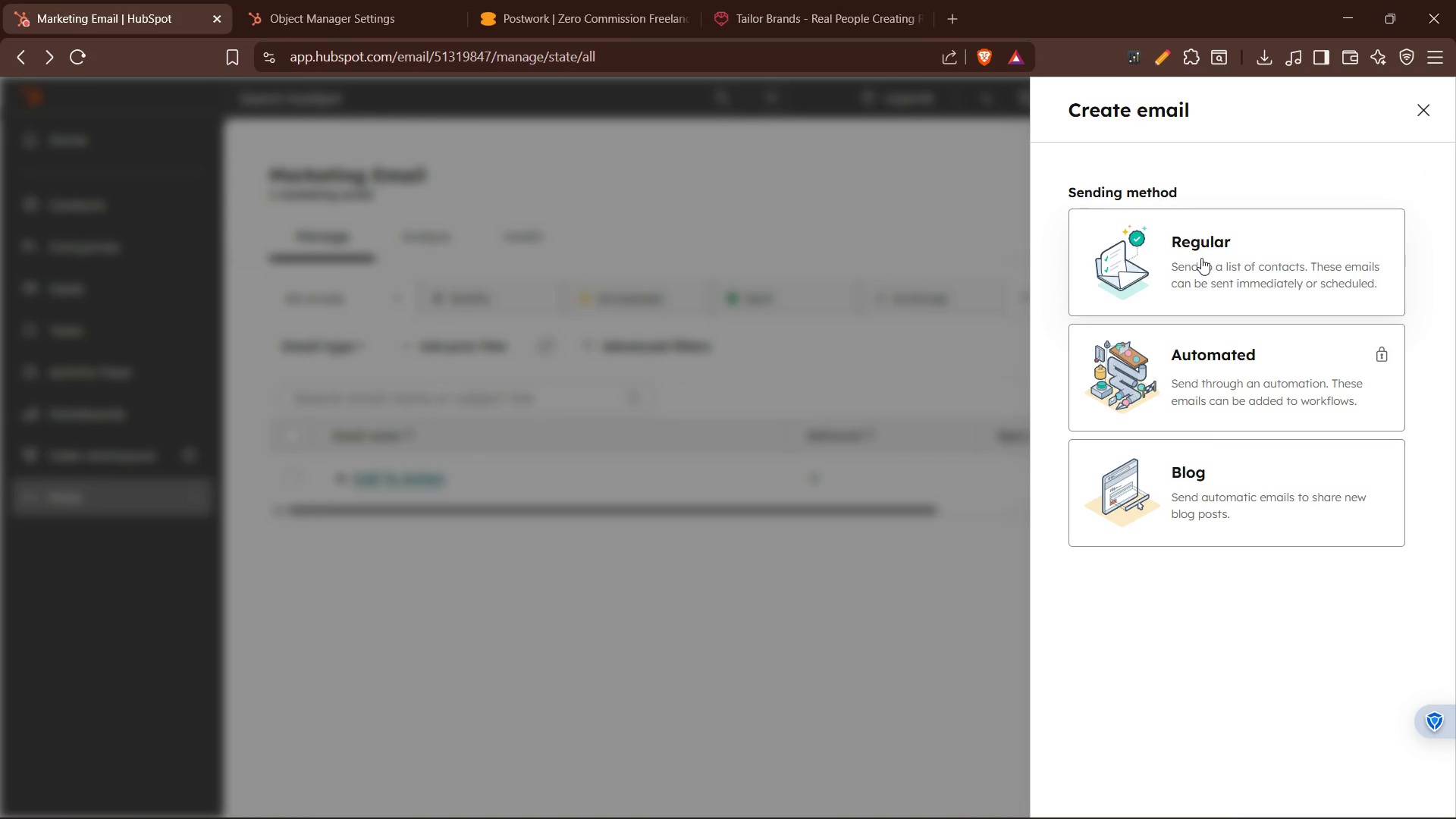 
left_click([1201, 259])
 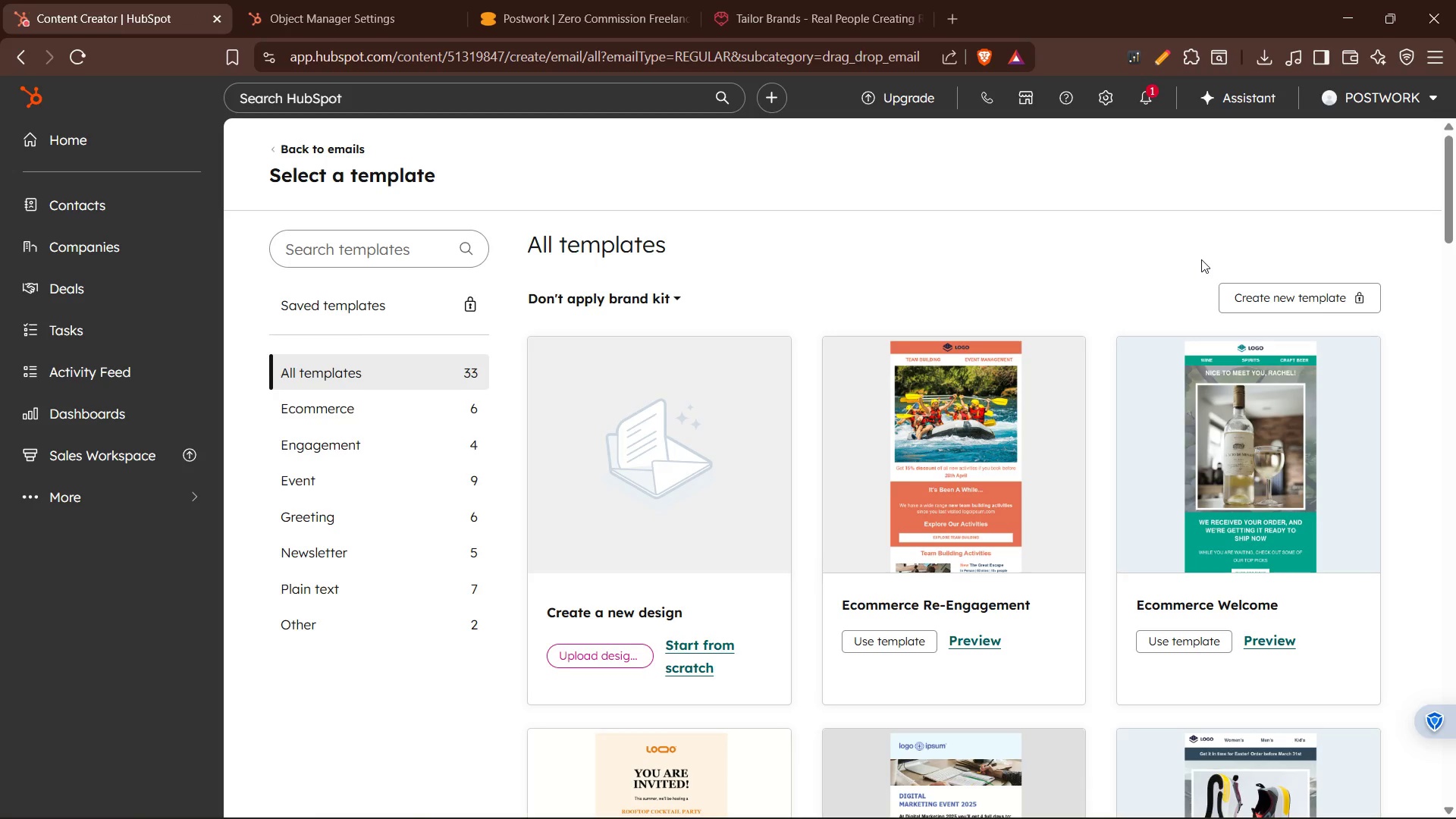 
left_click([626, 566])
 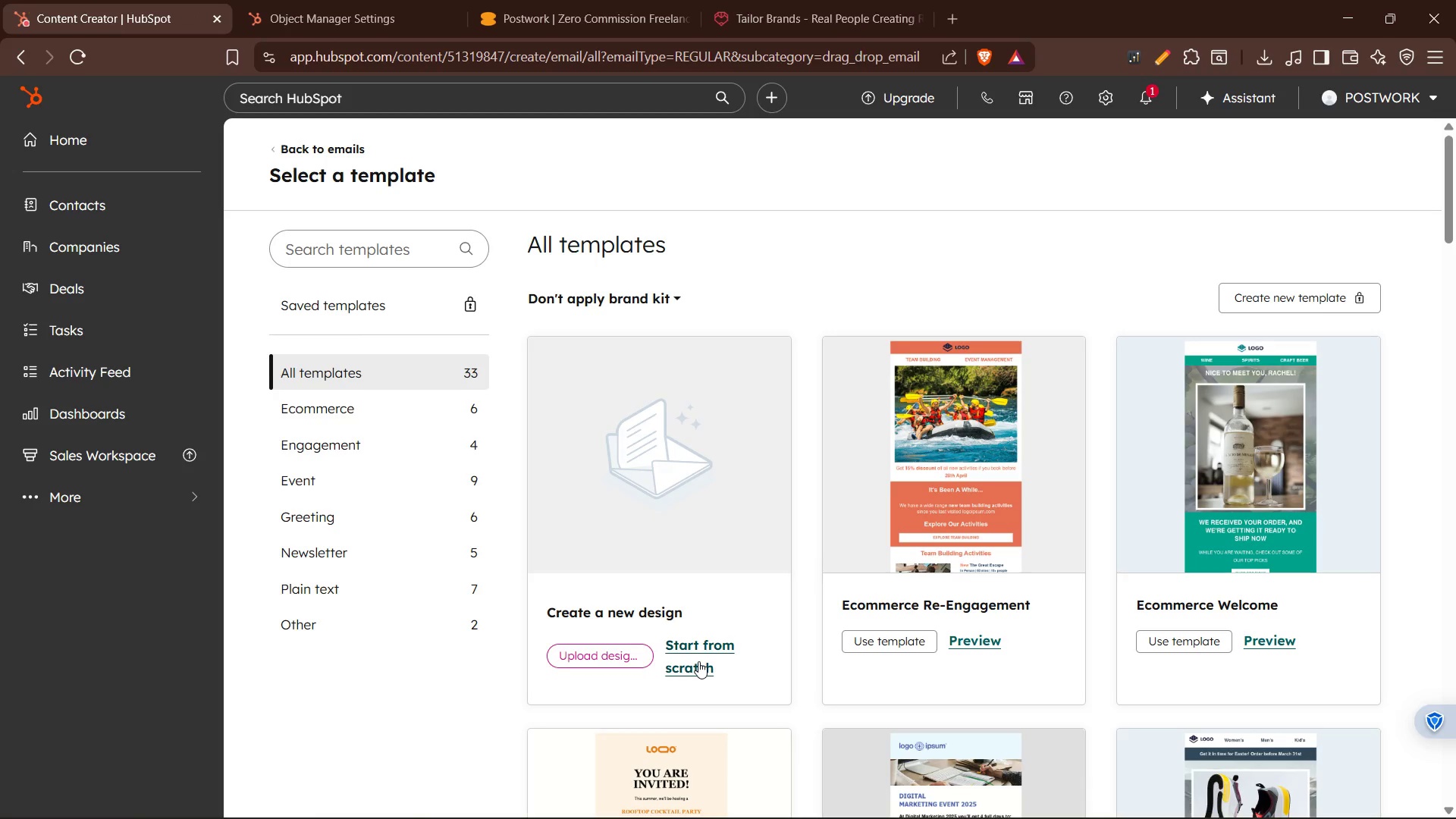 
left_click([698, 661])
 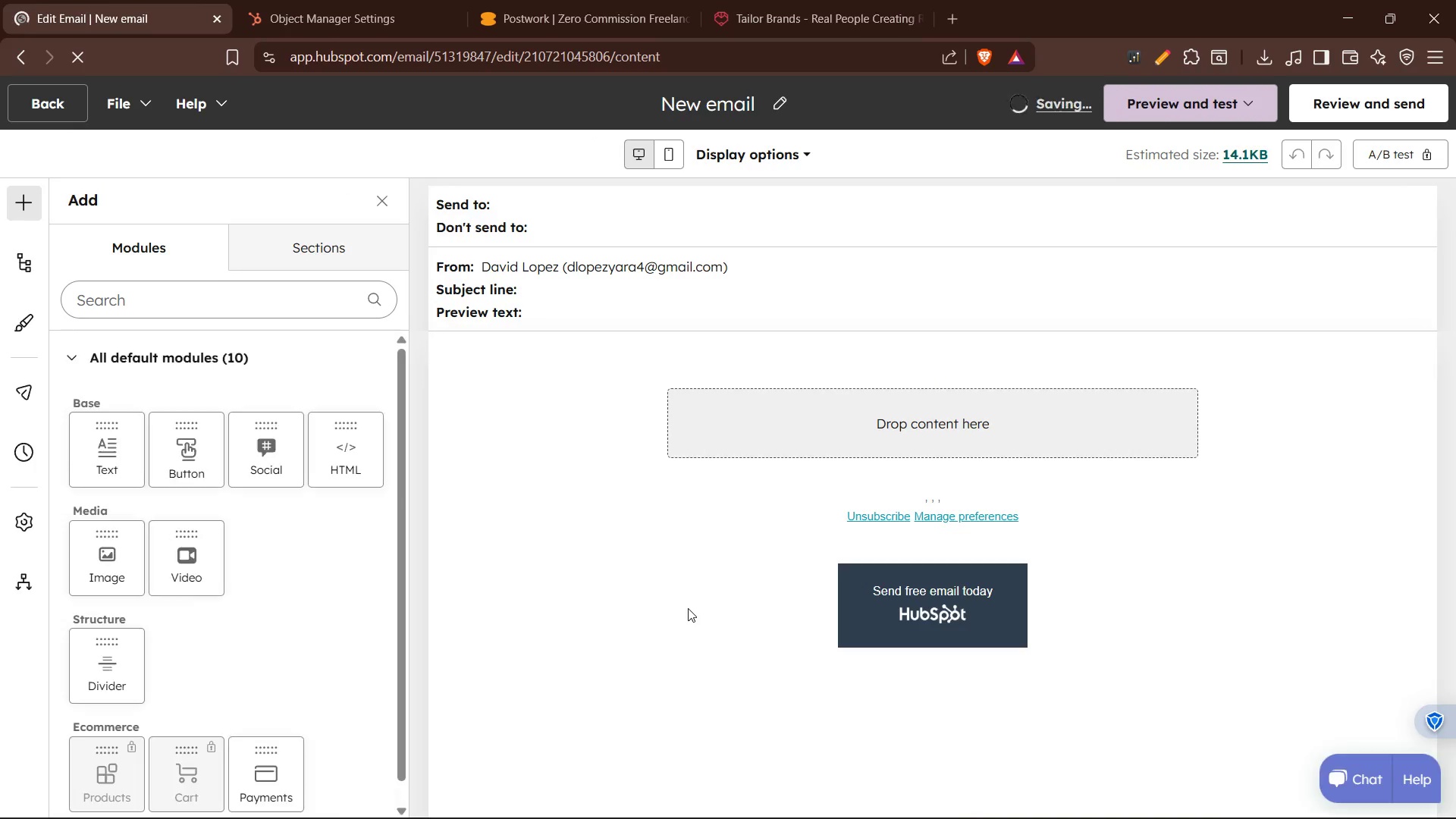 
wait(8.97)
 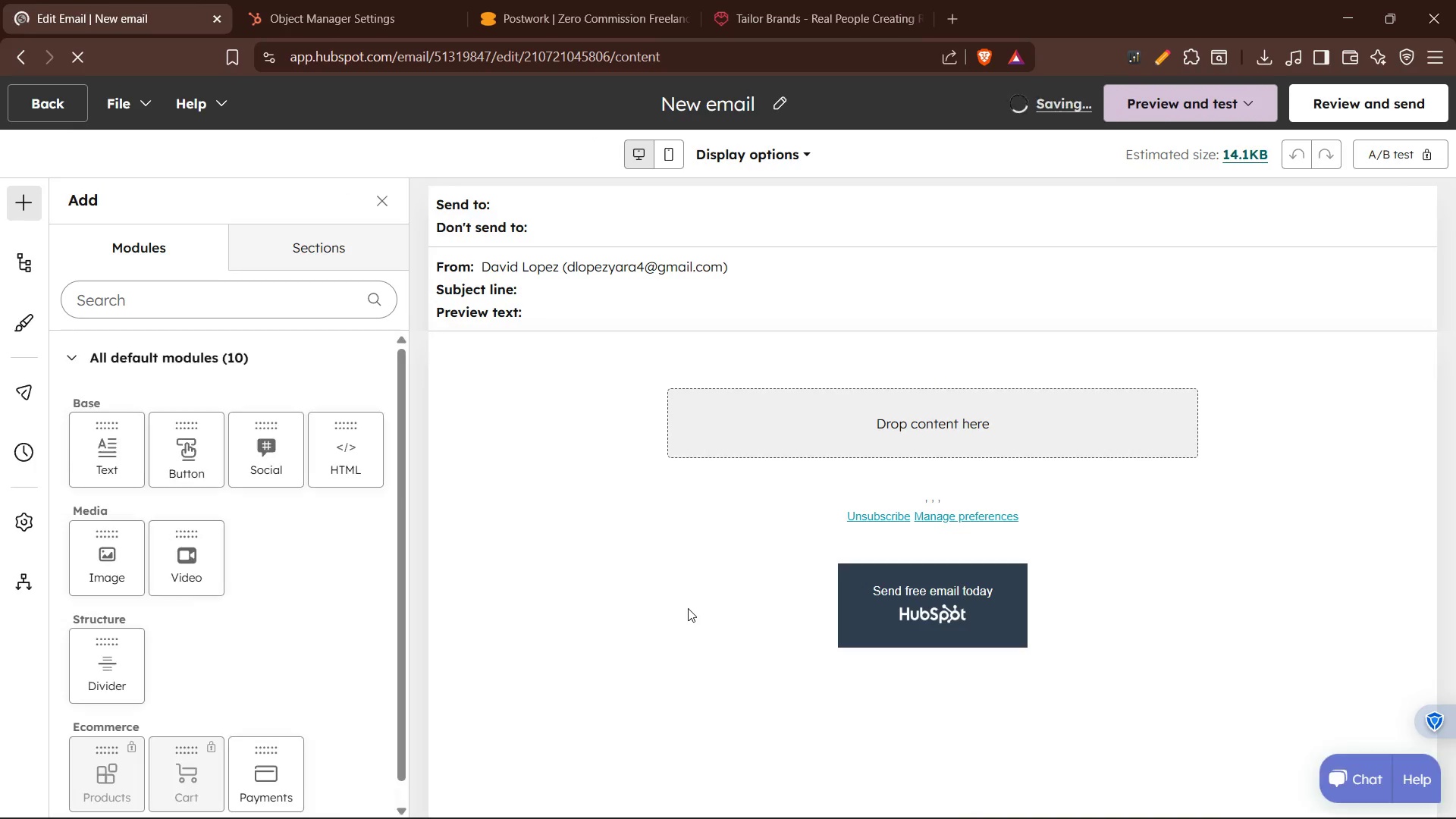 
left_click([938, 691])
 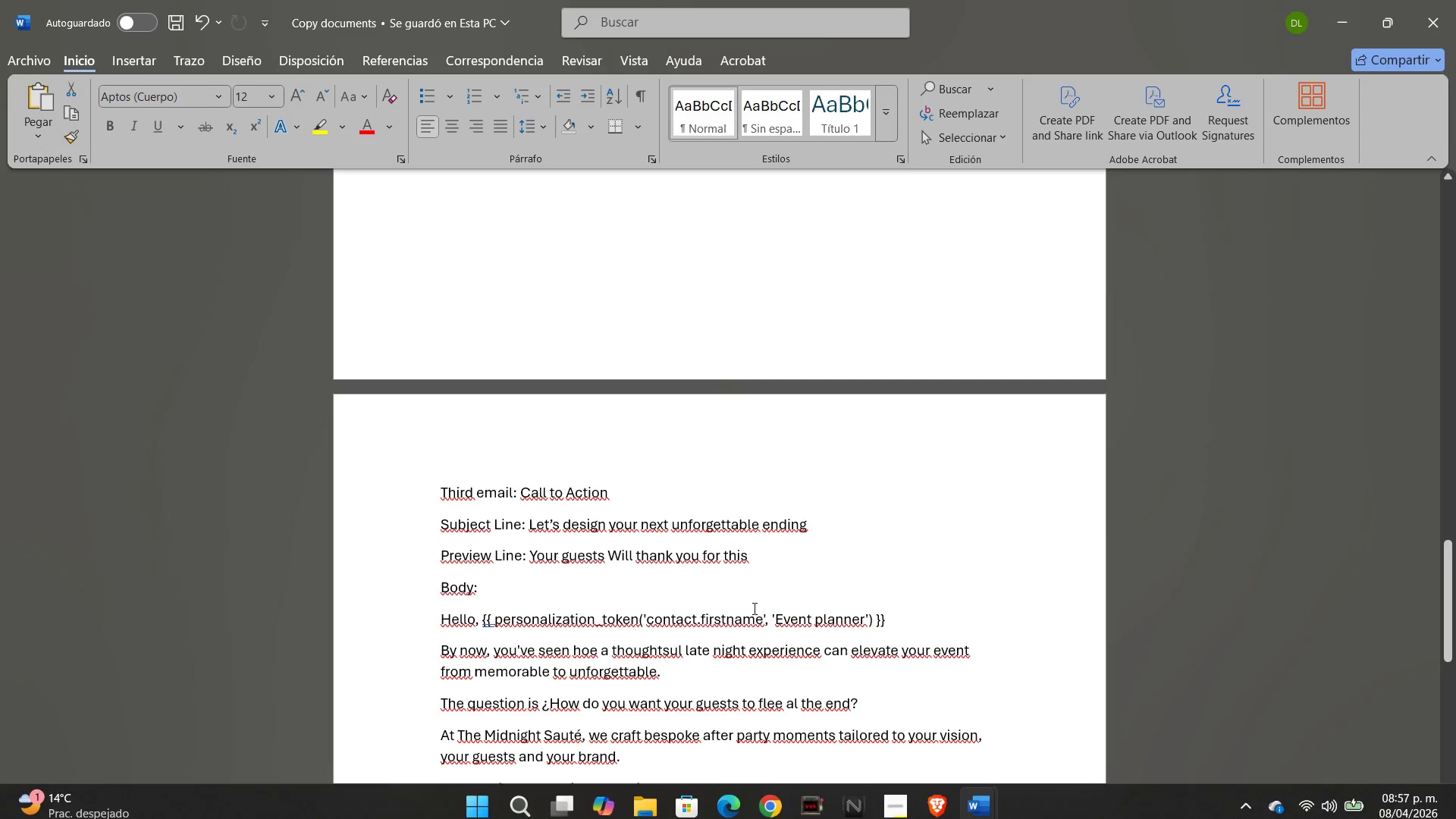 
scroll: coordinate [729, 553], scroll_direction: up, amount: 45.0
 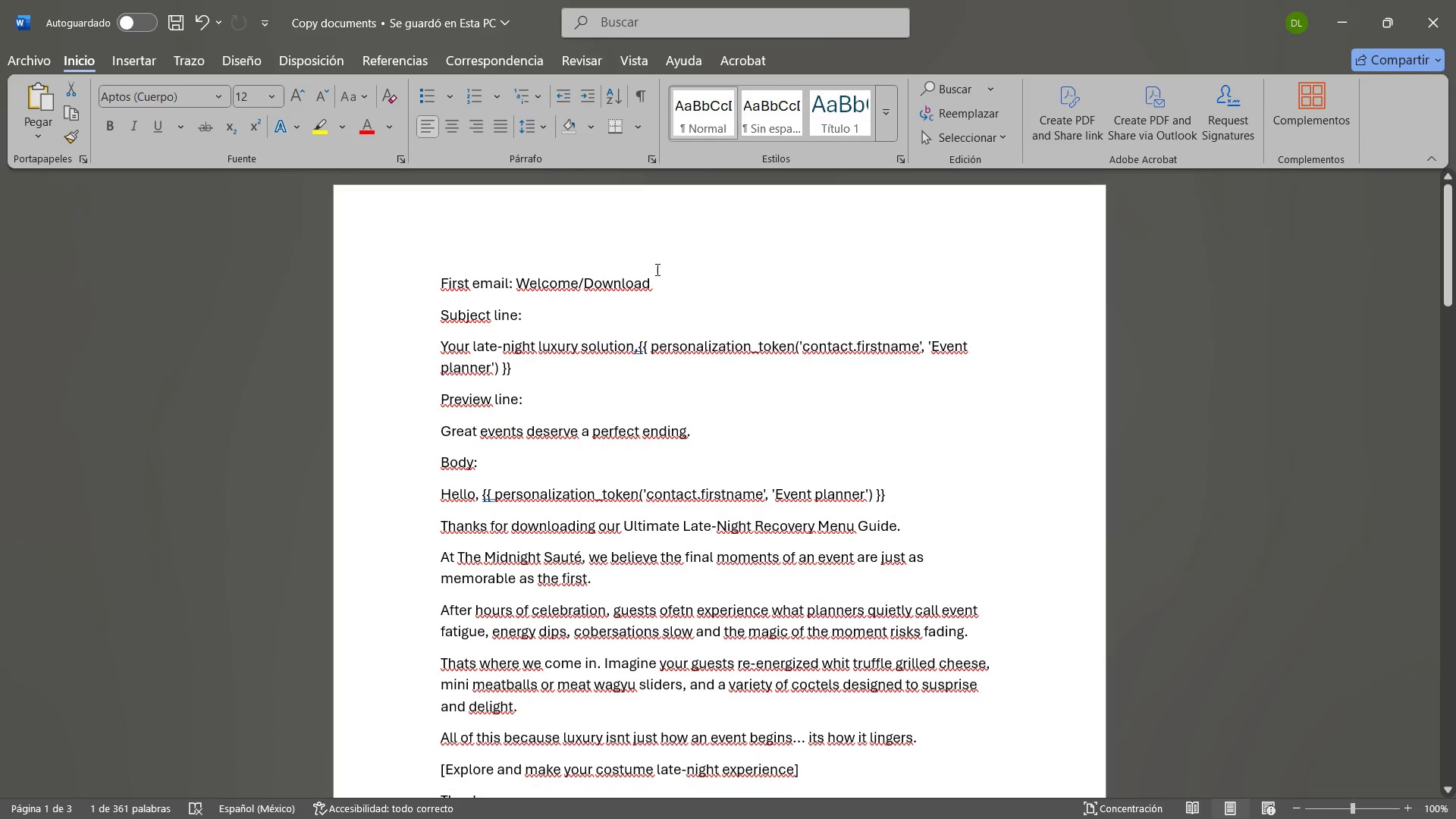 
left_click_drag(start_coordinate=[659, 284], to_coordinate=[529, 291])
 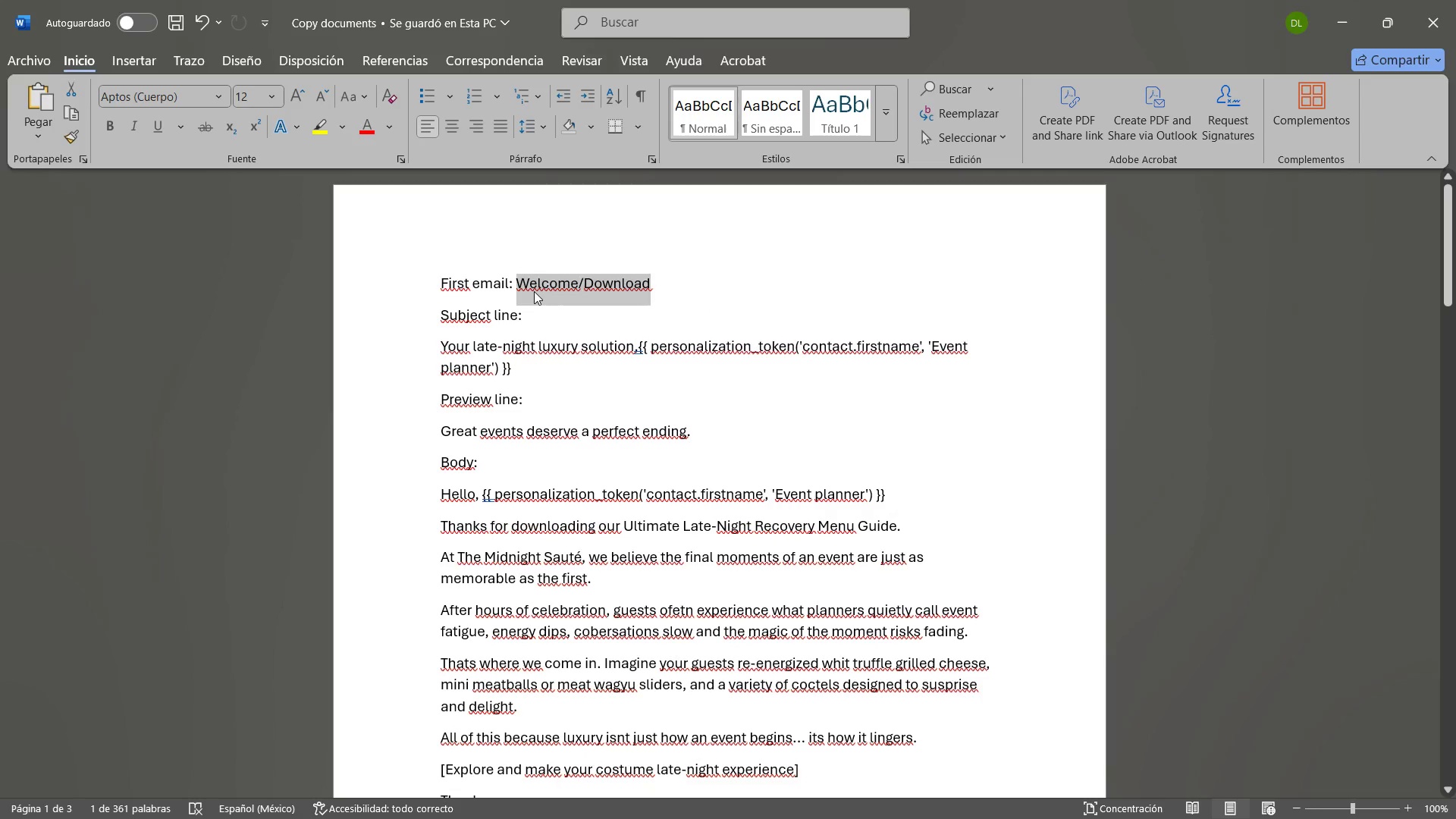 
key(Control+C)
 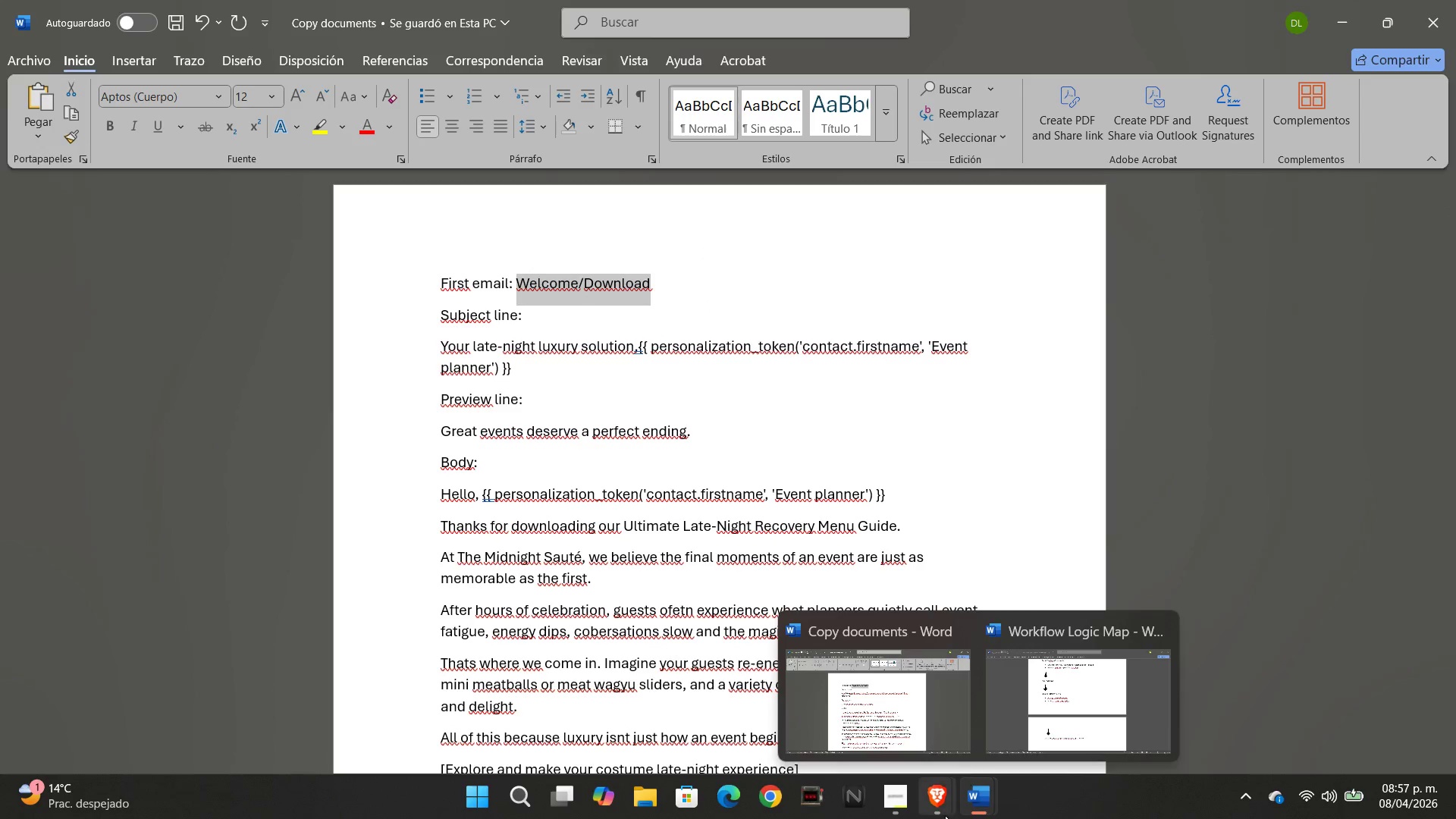 
left_click([1137, 744])
 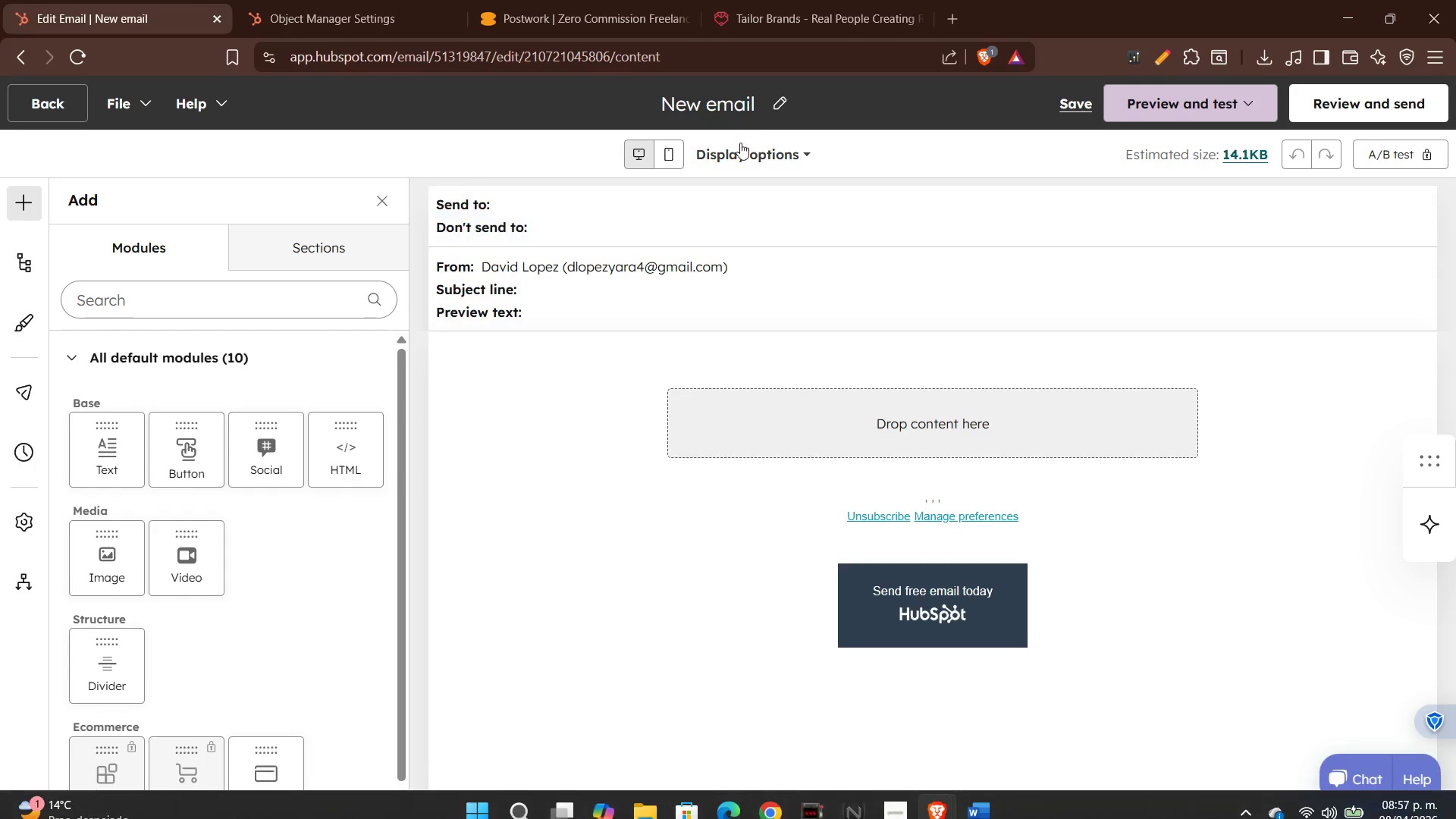 
left_click([764, 102])
 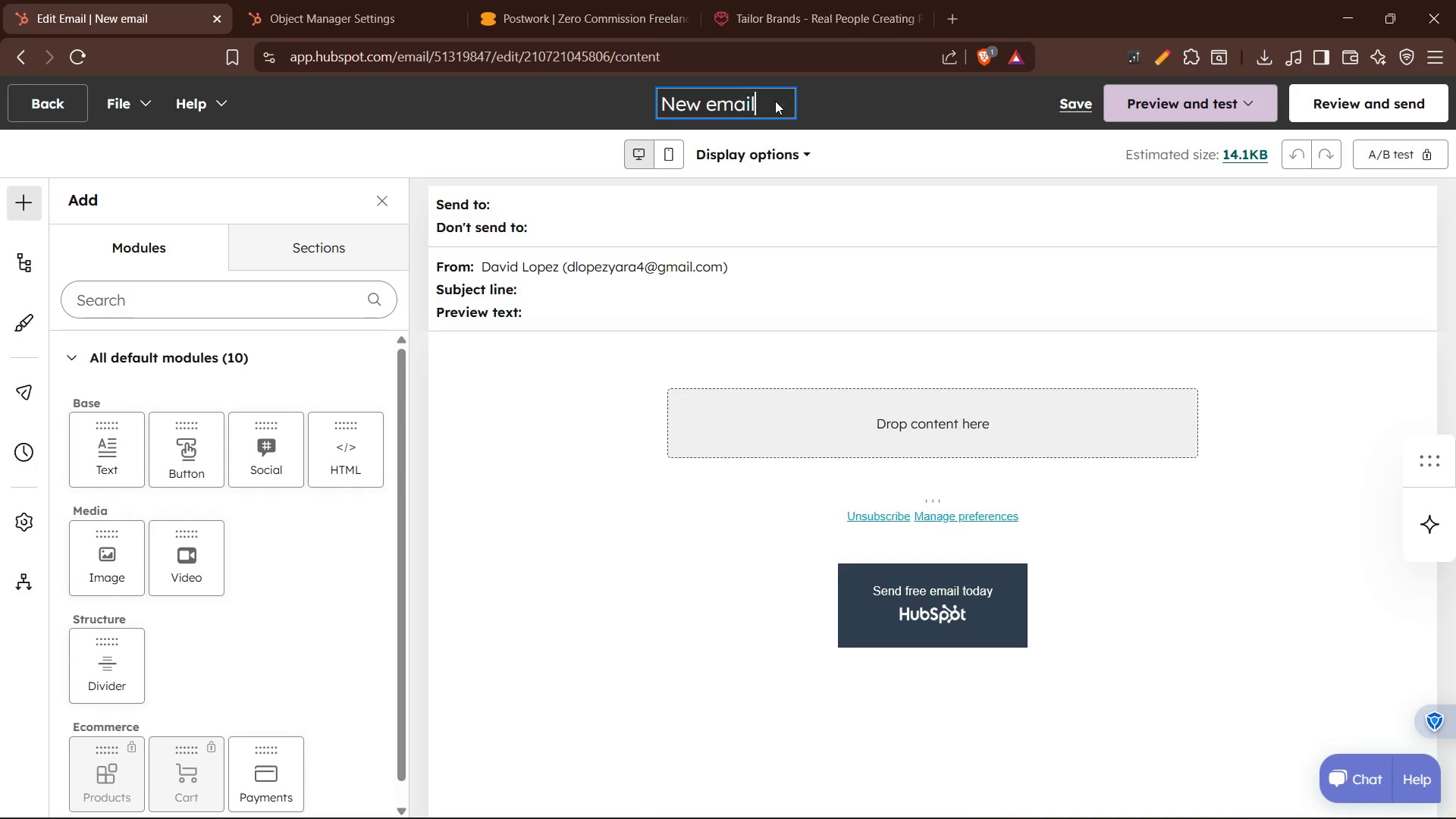 
left_click([775, 101])
 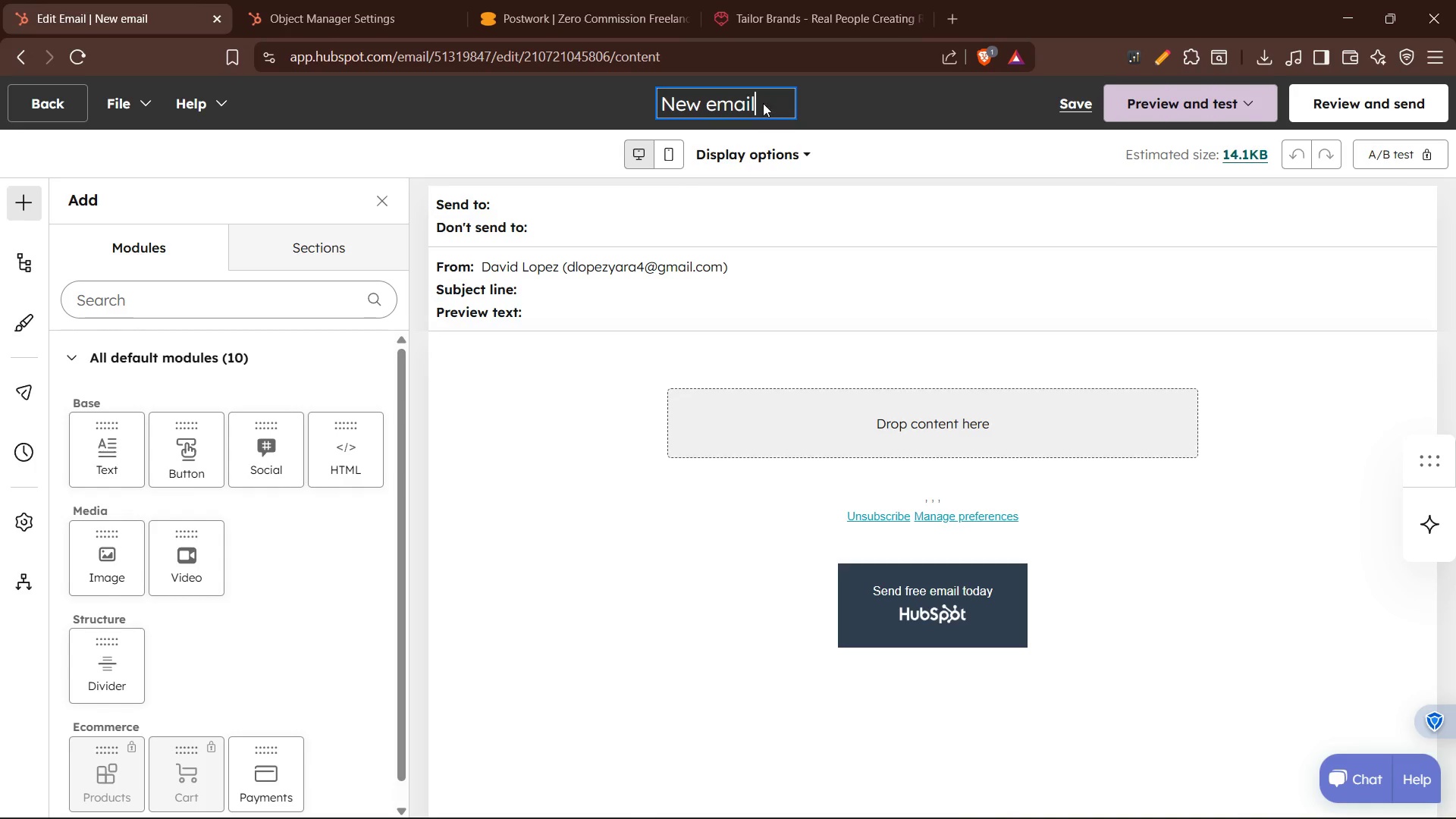 
left_click_drag(start_coordinate=[762, 103], to_coordinate=[638, 121])
 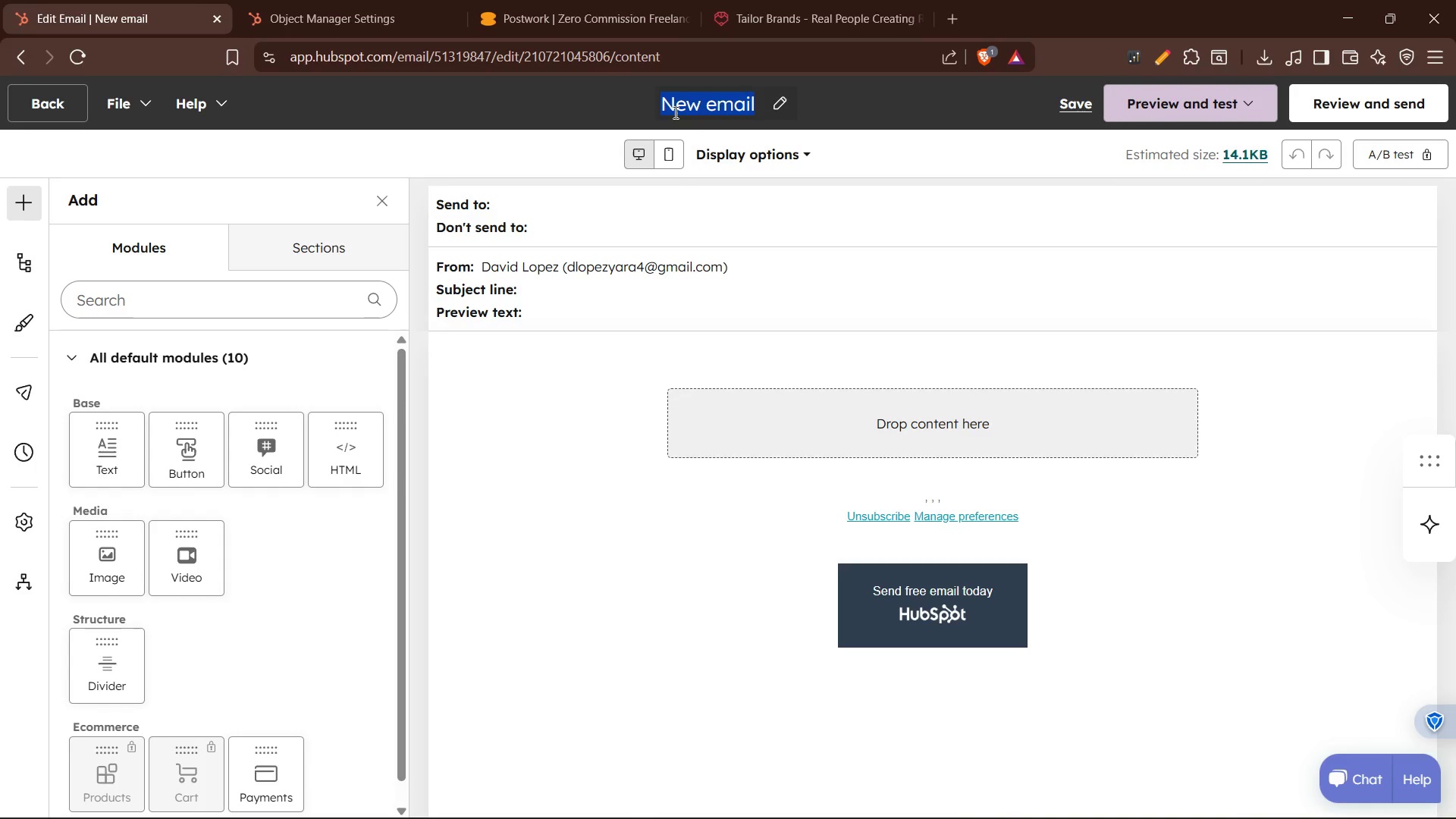 
key(Control+V)
 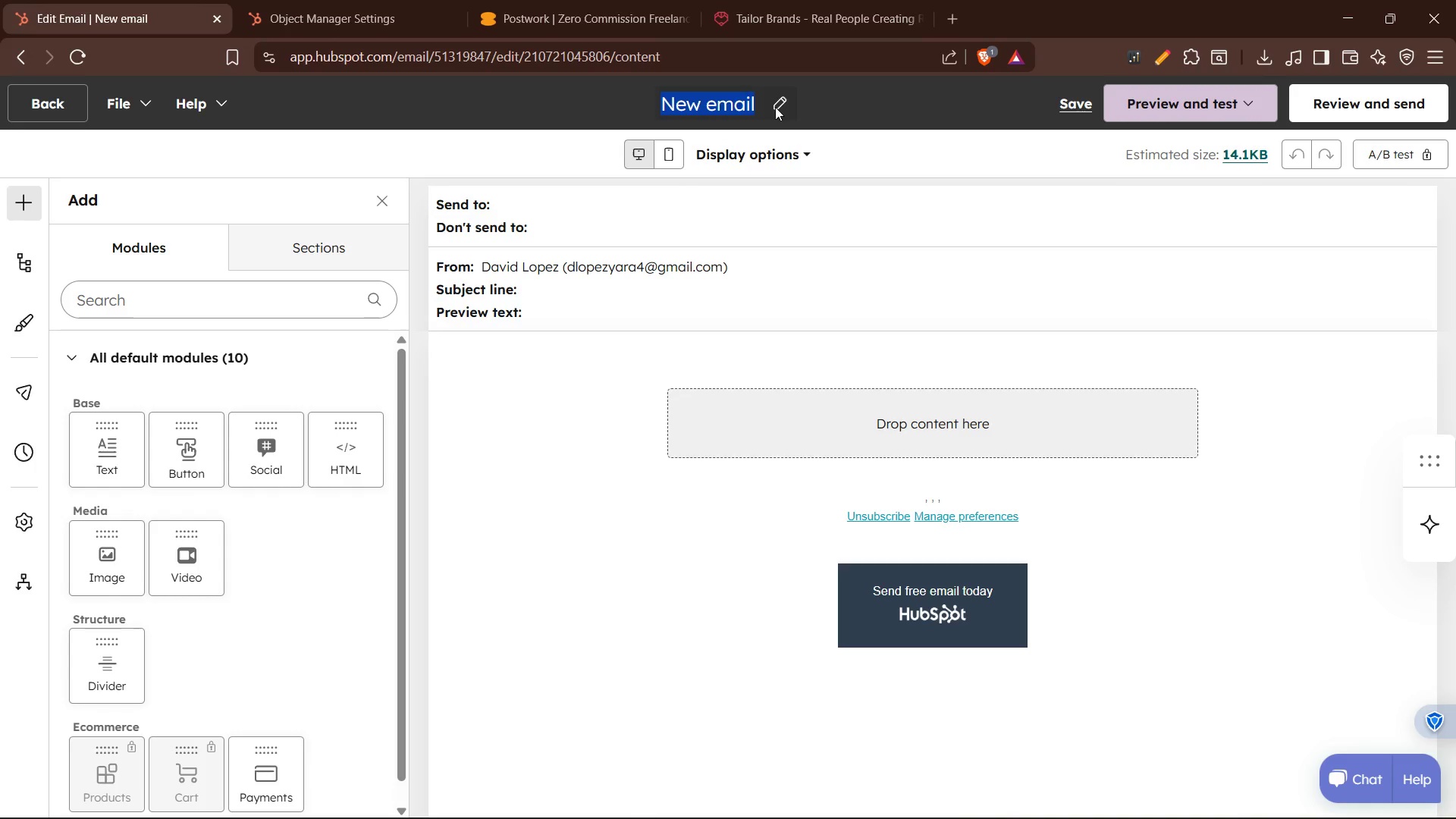 
left_click([786, 107])
 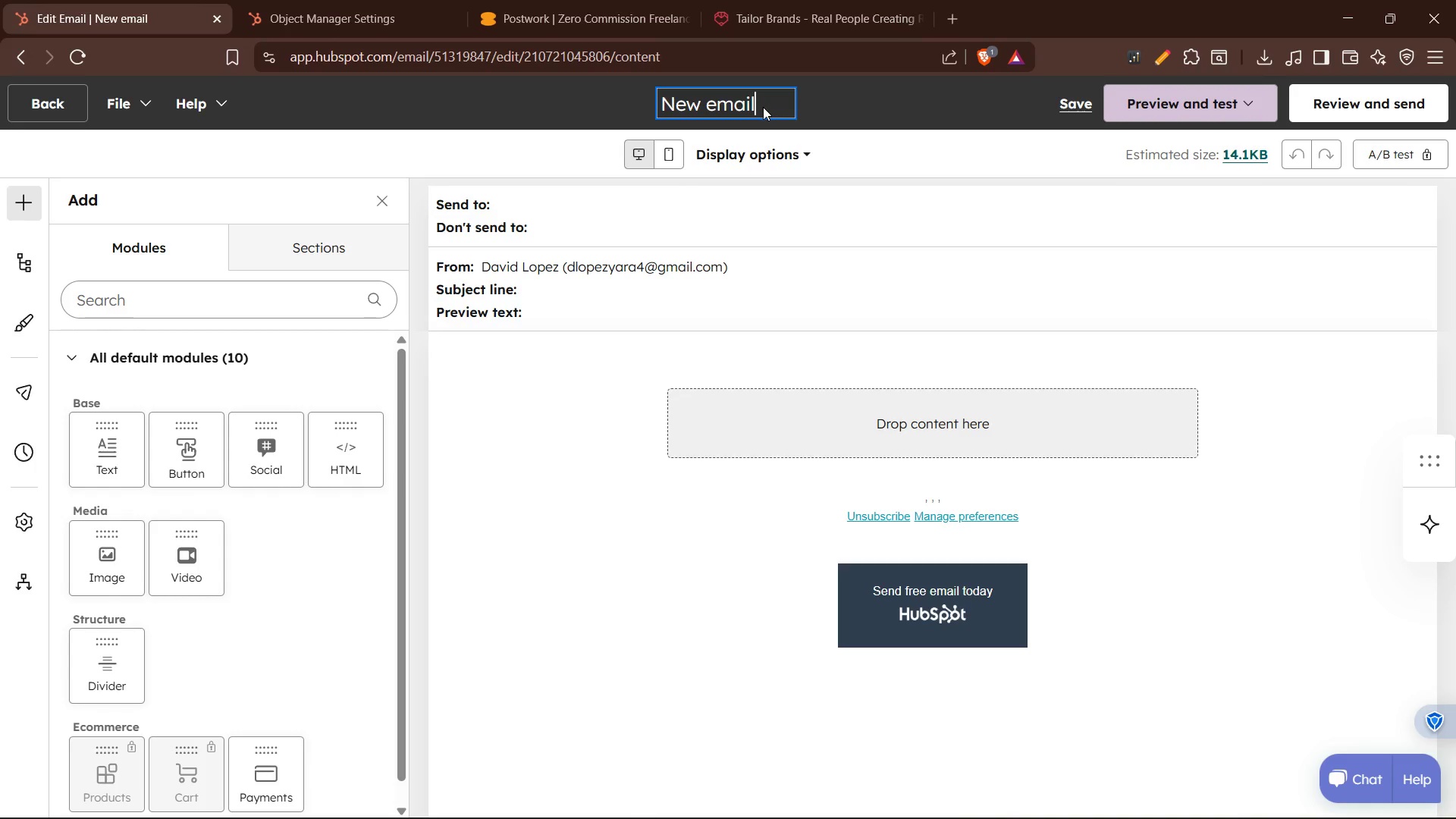 
left_click_drag(start_coordinate=[762, 107], to_coordinate=[723, 109])
 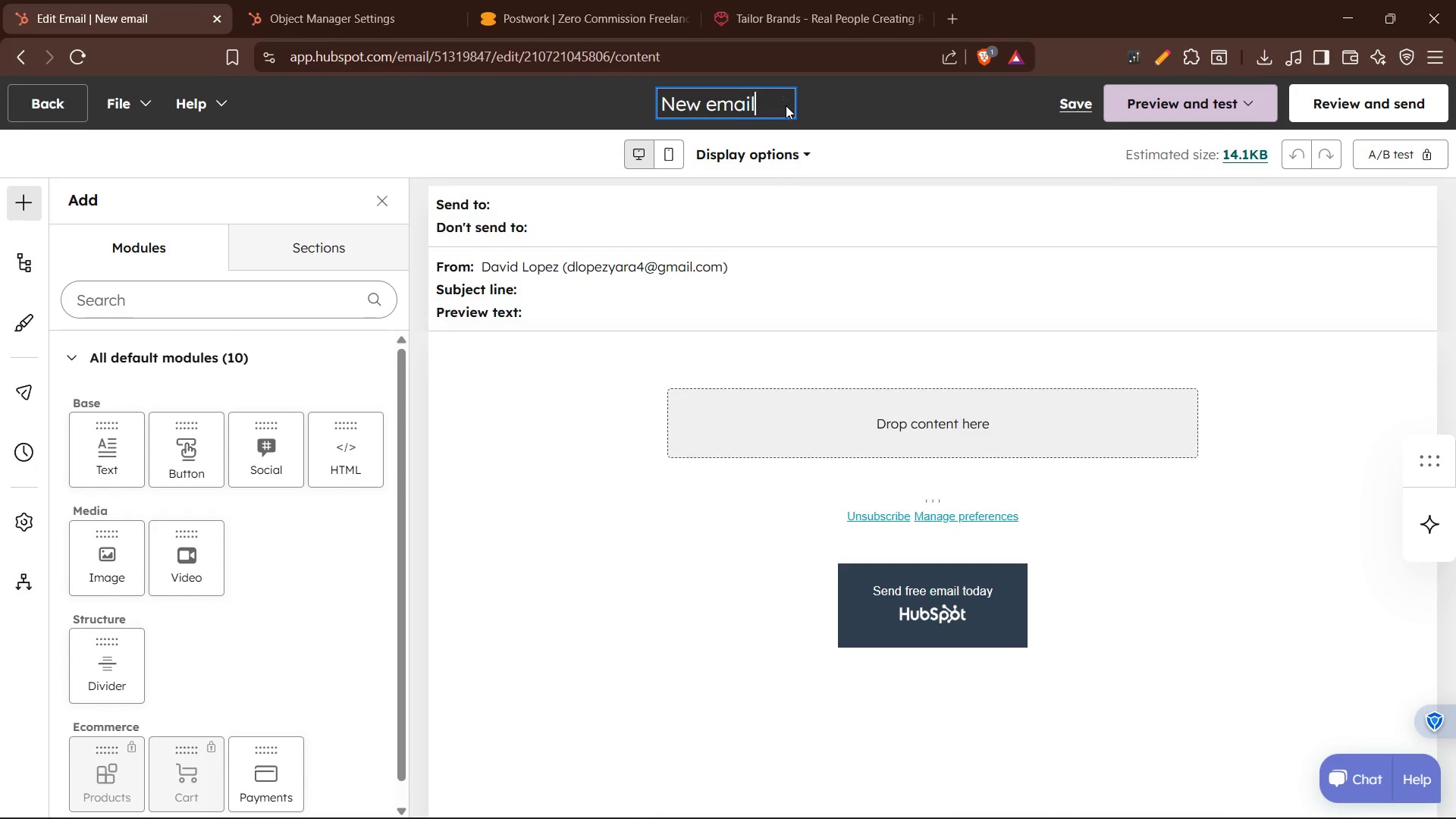 
left_click([786, 105])
 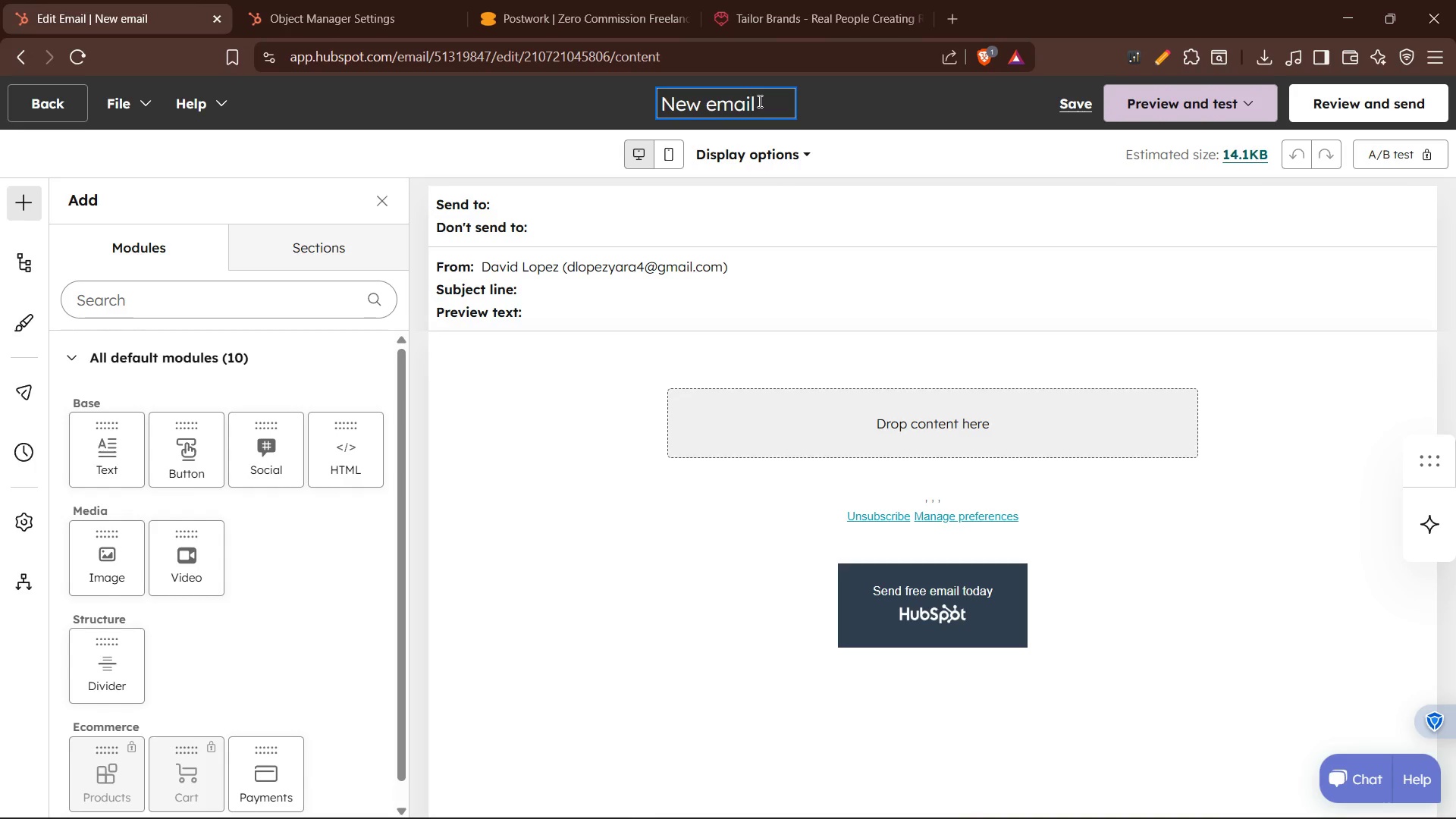 
hold_key(key=Backspace, duration=1.08)
 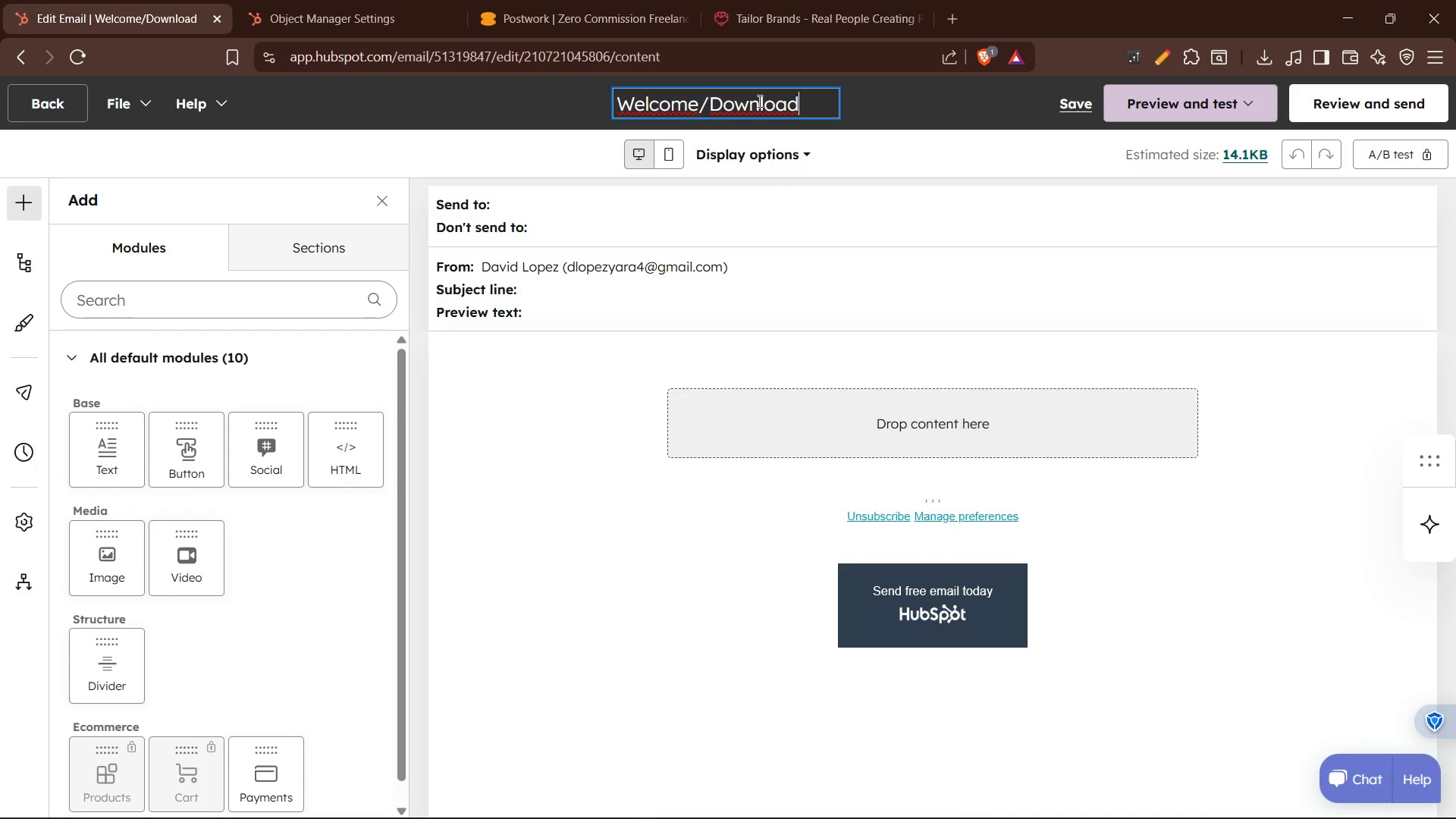 
key(Control+ControlLeft)
 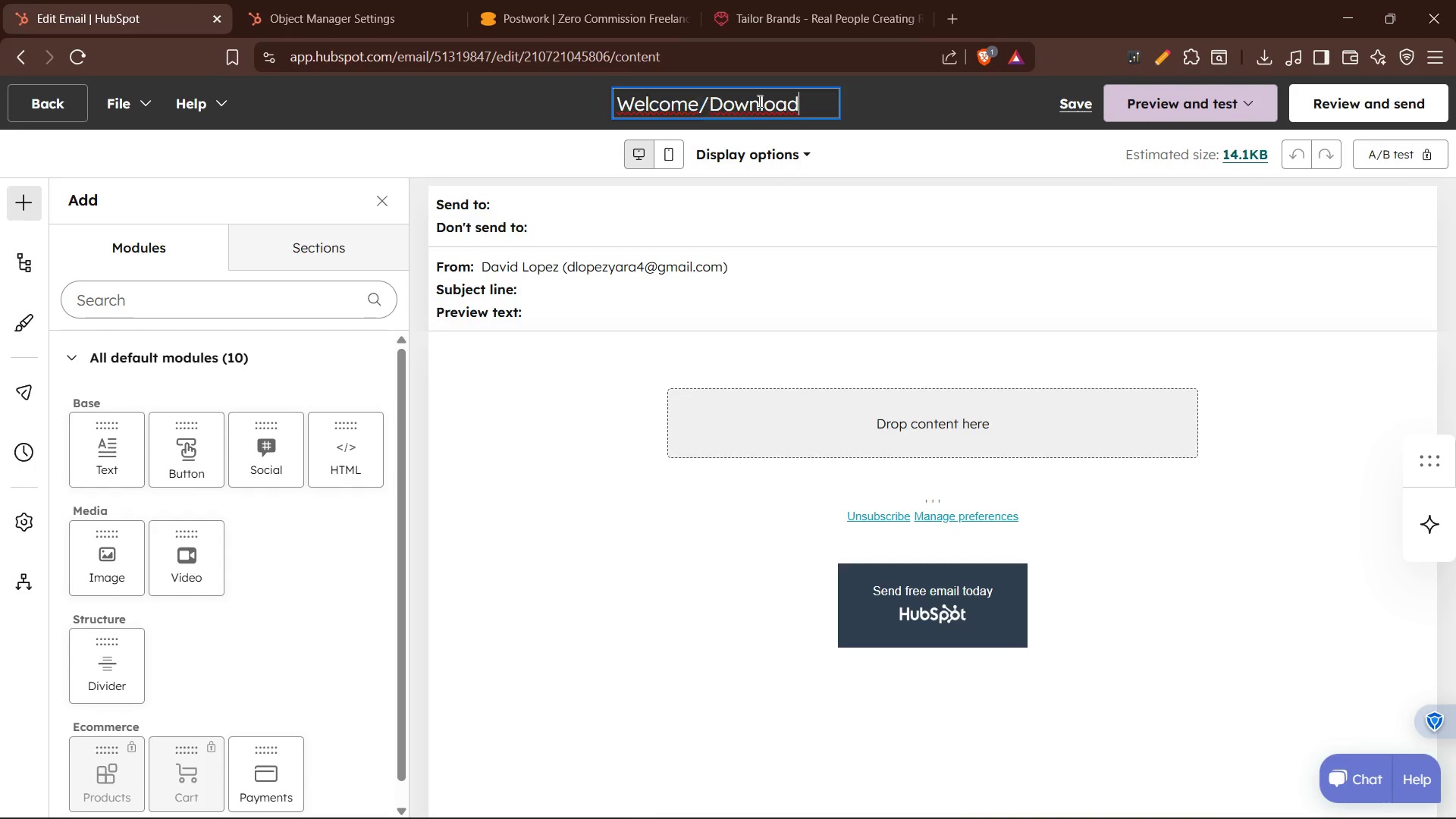 
key(Control+V)
 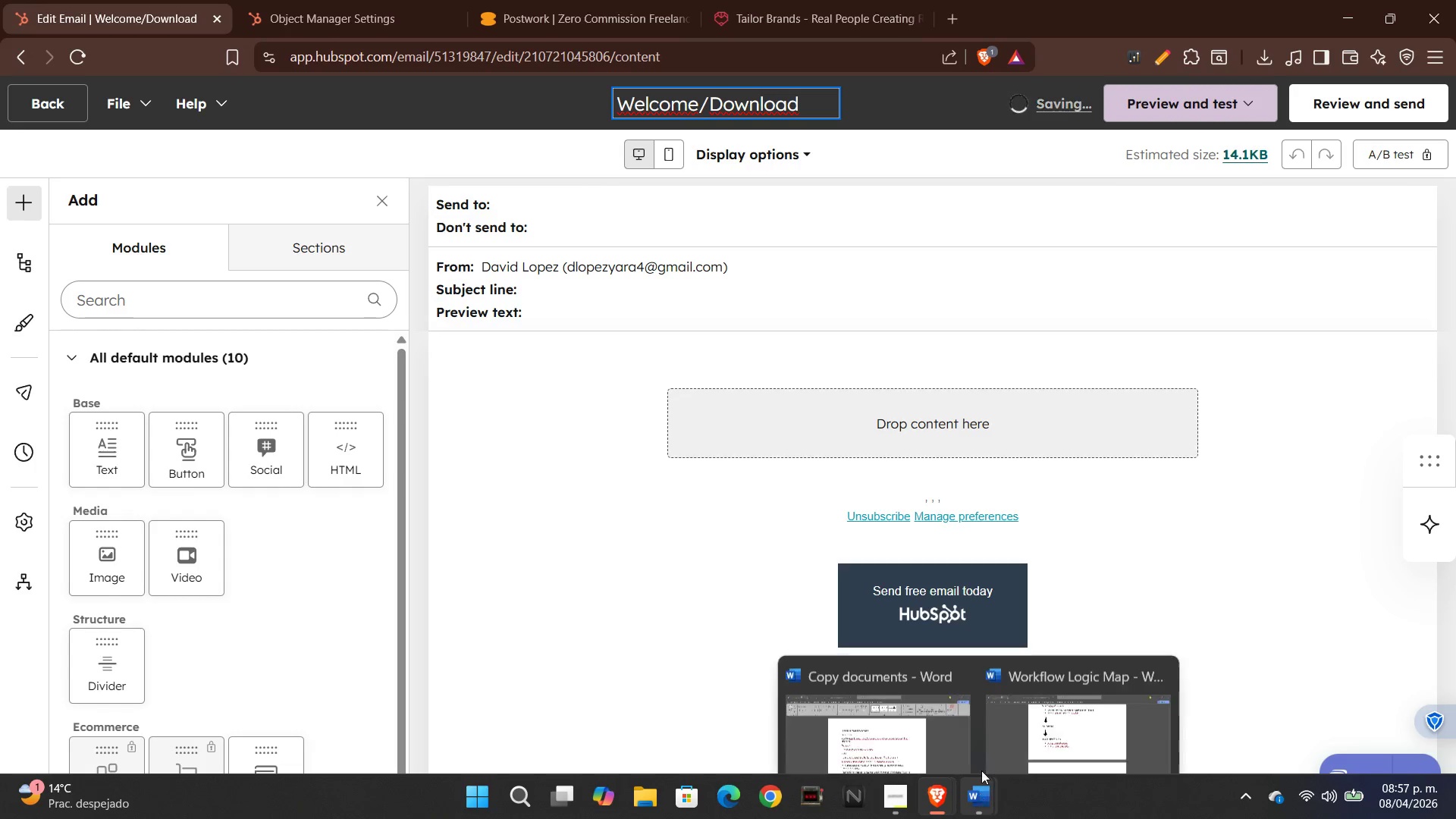 
left_click([937, 685])
 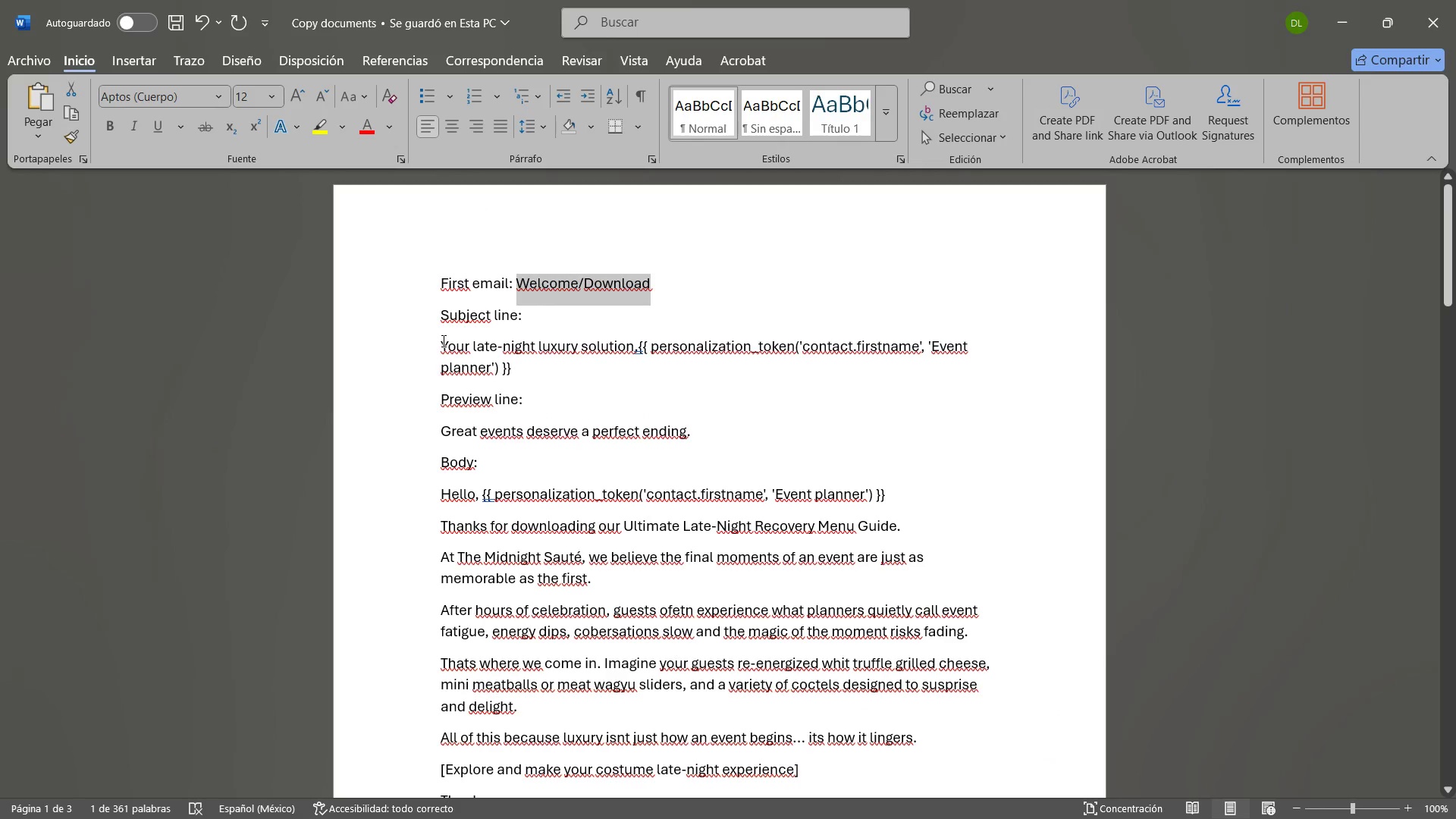 
left_click_drag(start_coordinate=[442, 340], to_coordinate=[515, 375])
 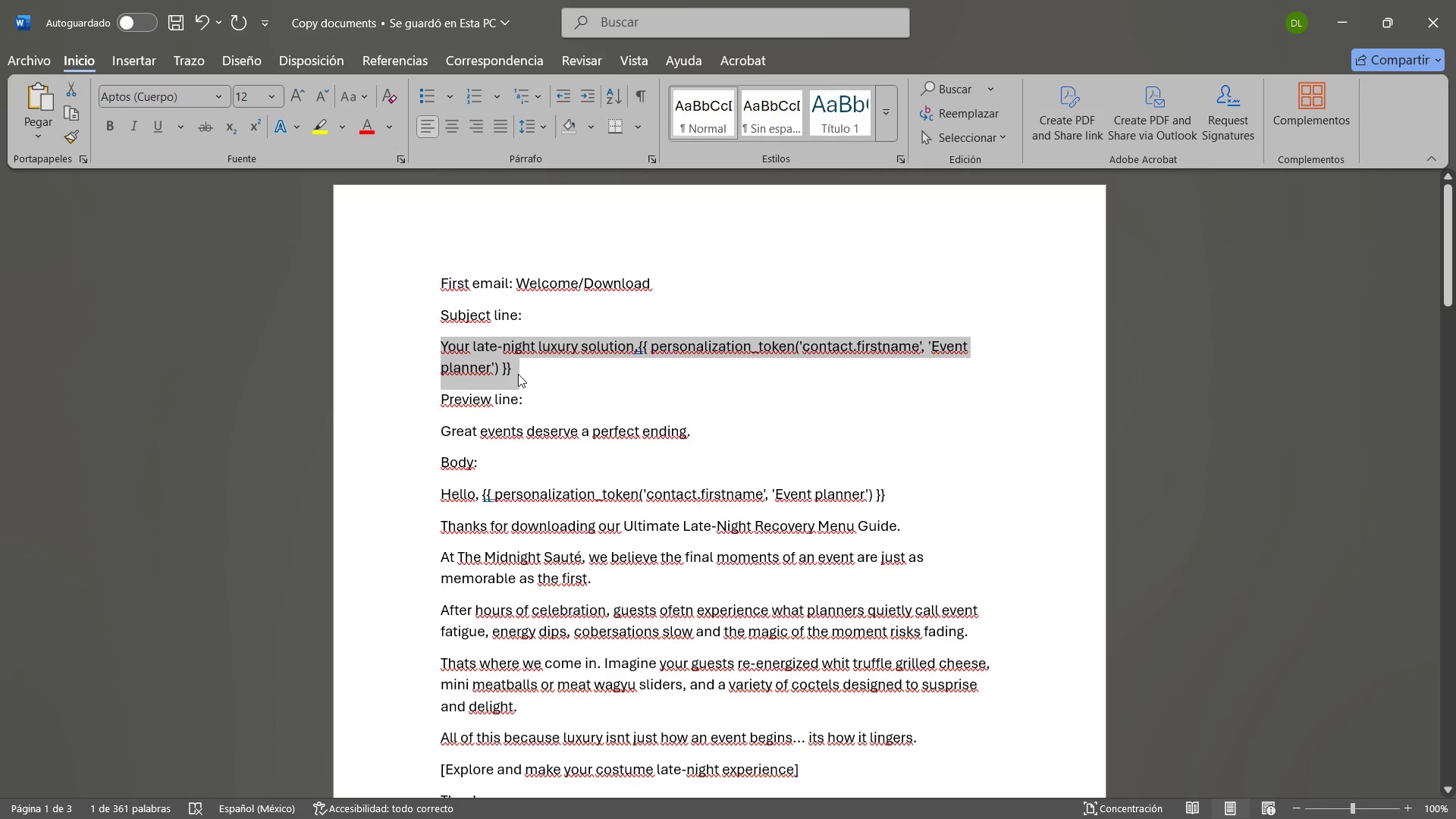 
key(Control+C)
 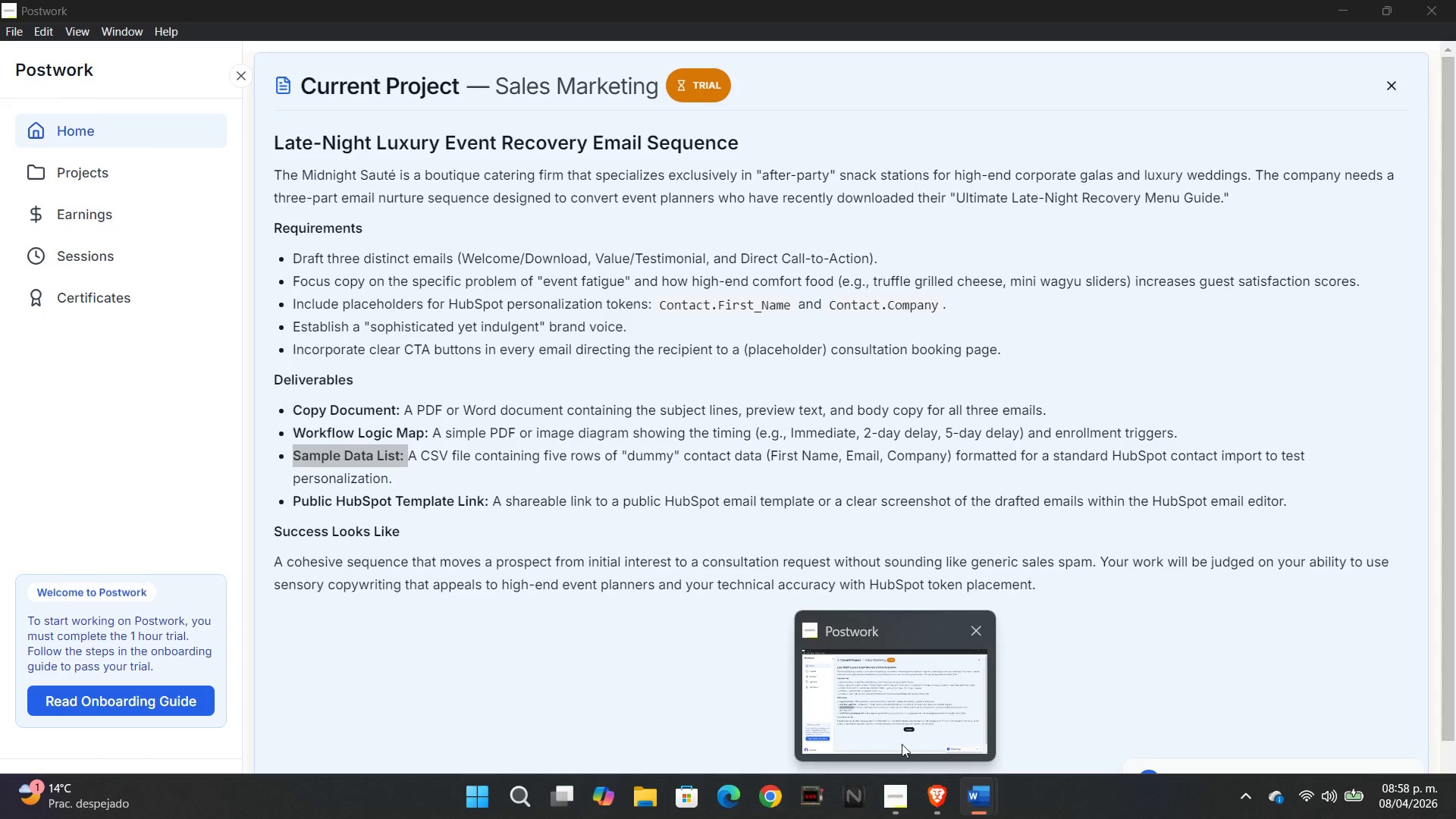 
left_click([1082, 717])
 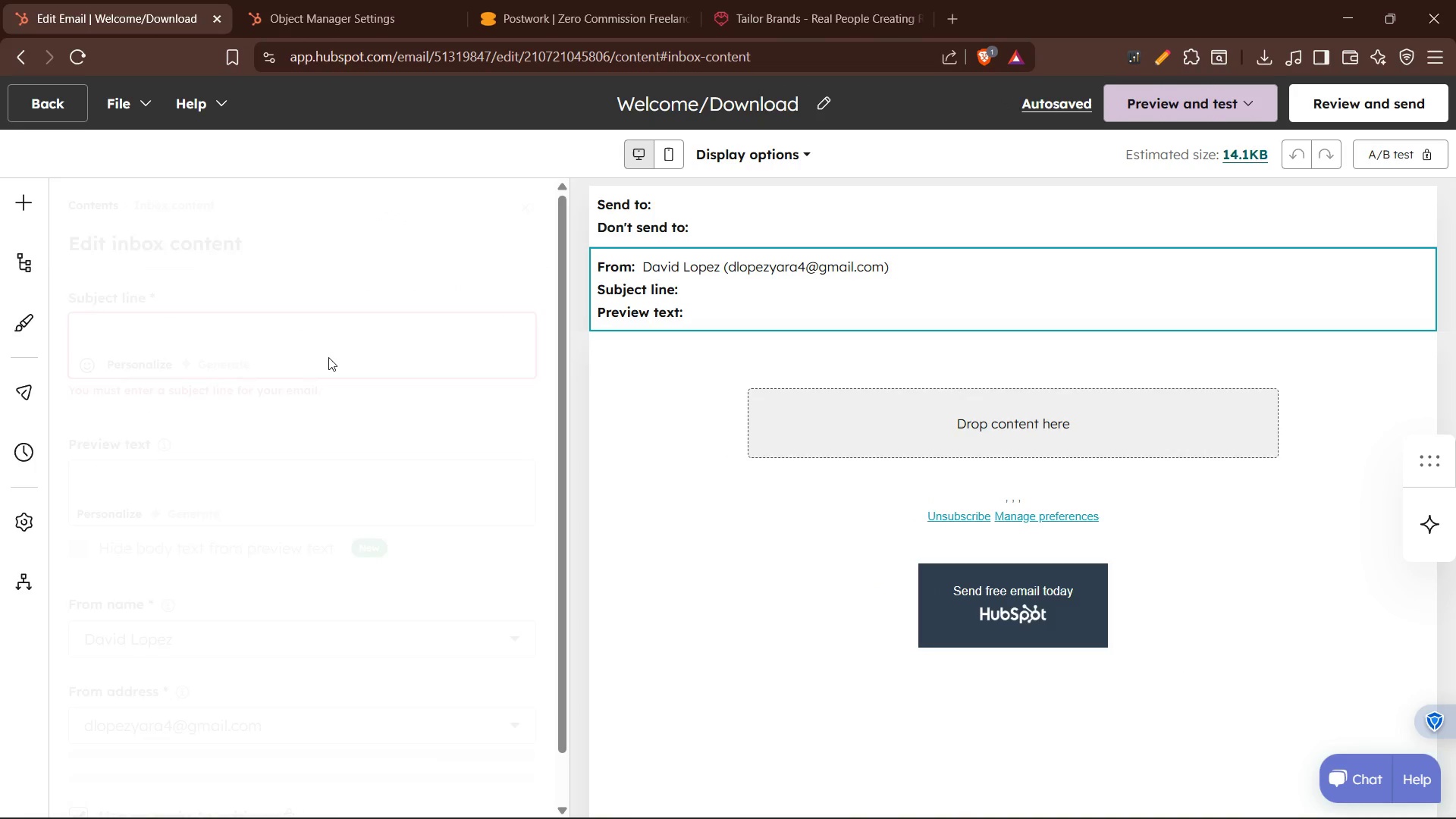 
left_click([226, 331])
 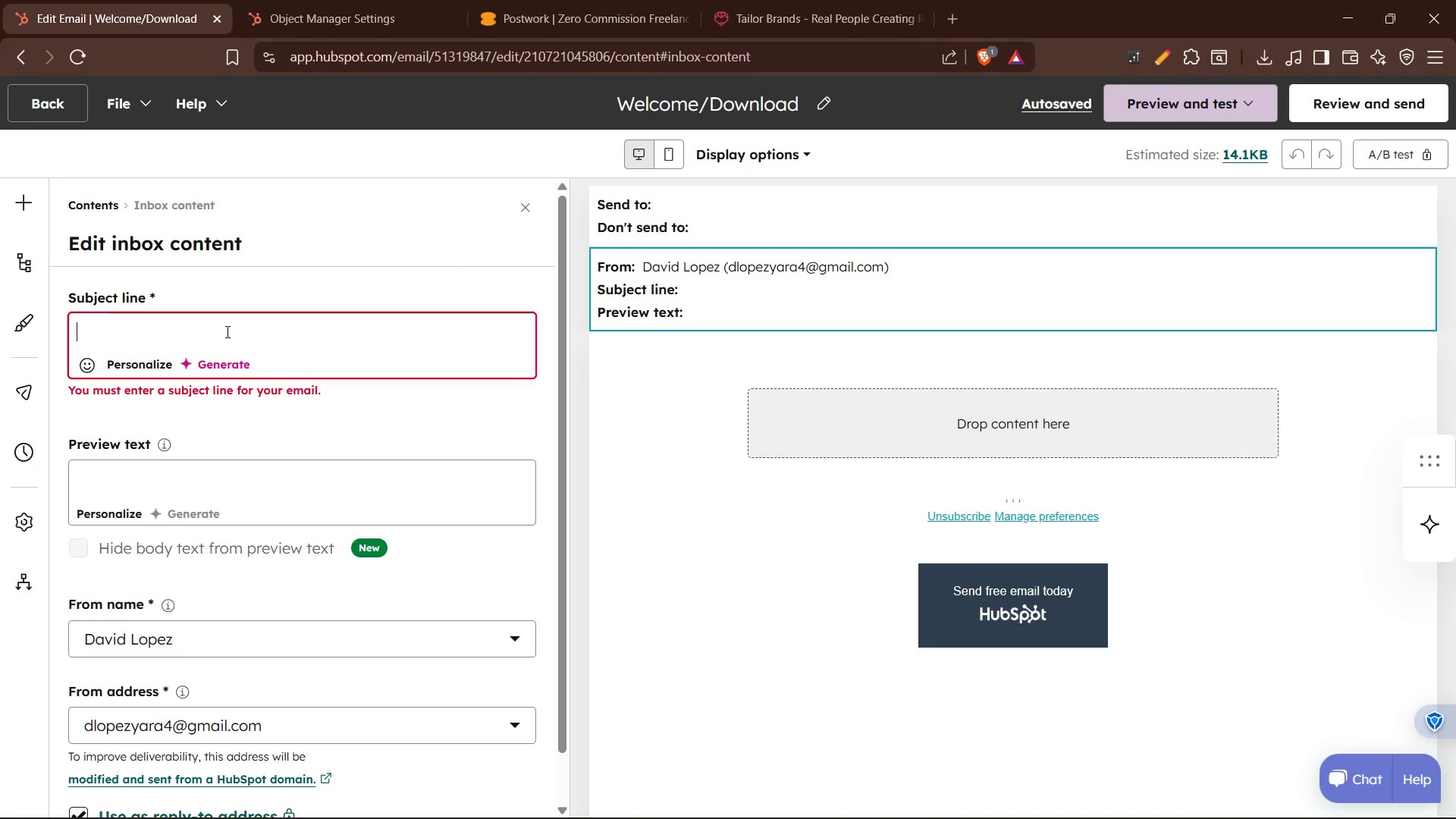 
key(Control+V)
 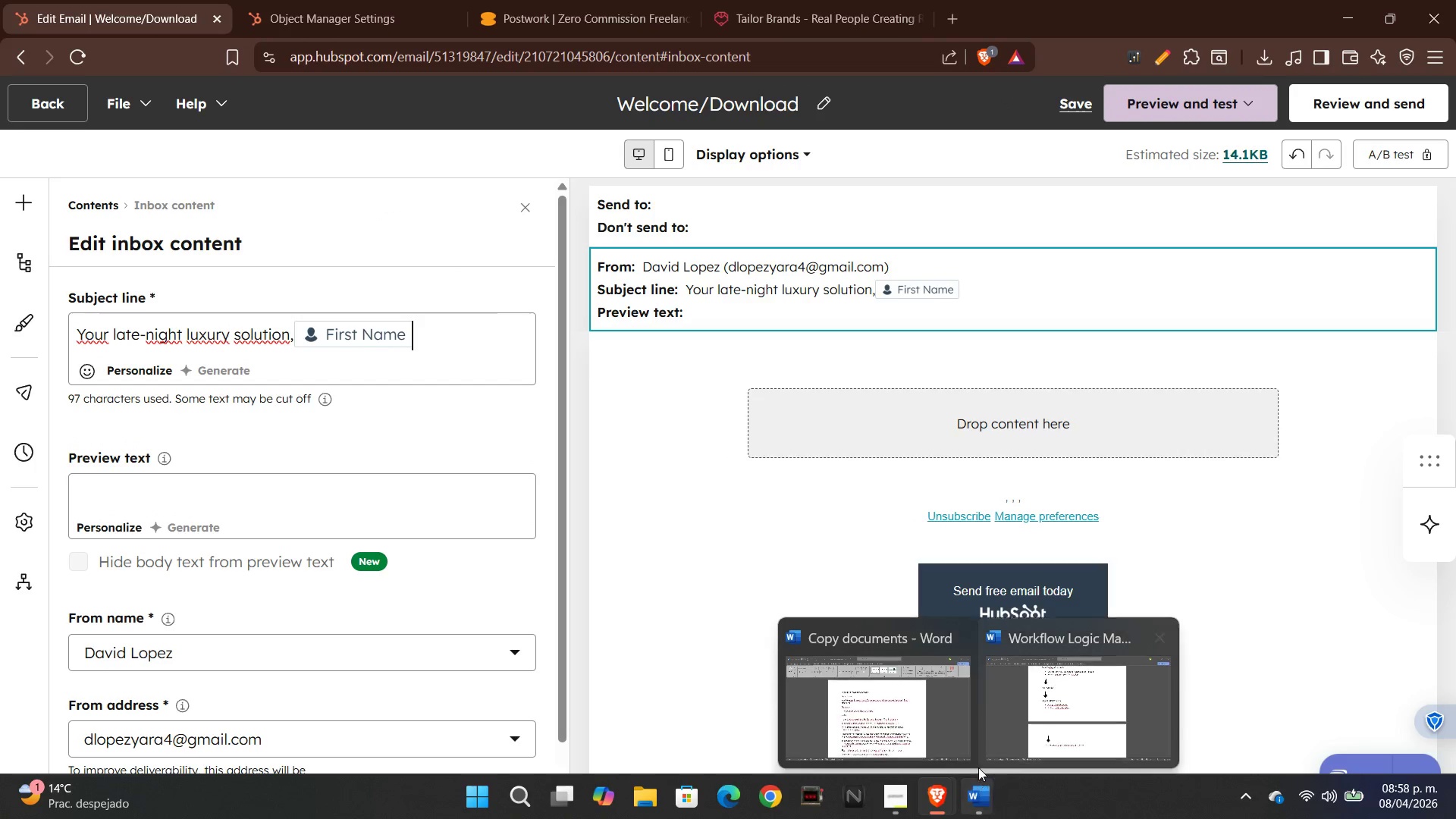 
left_click([907, 692])
 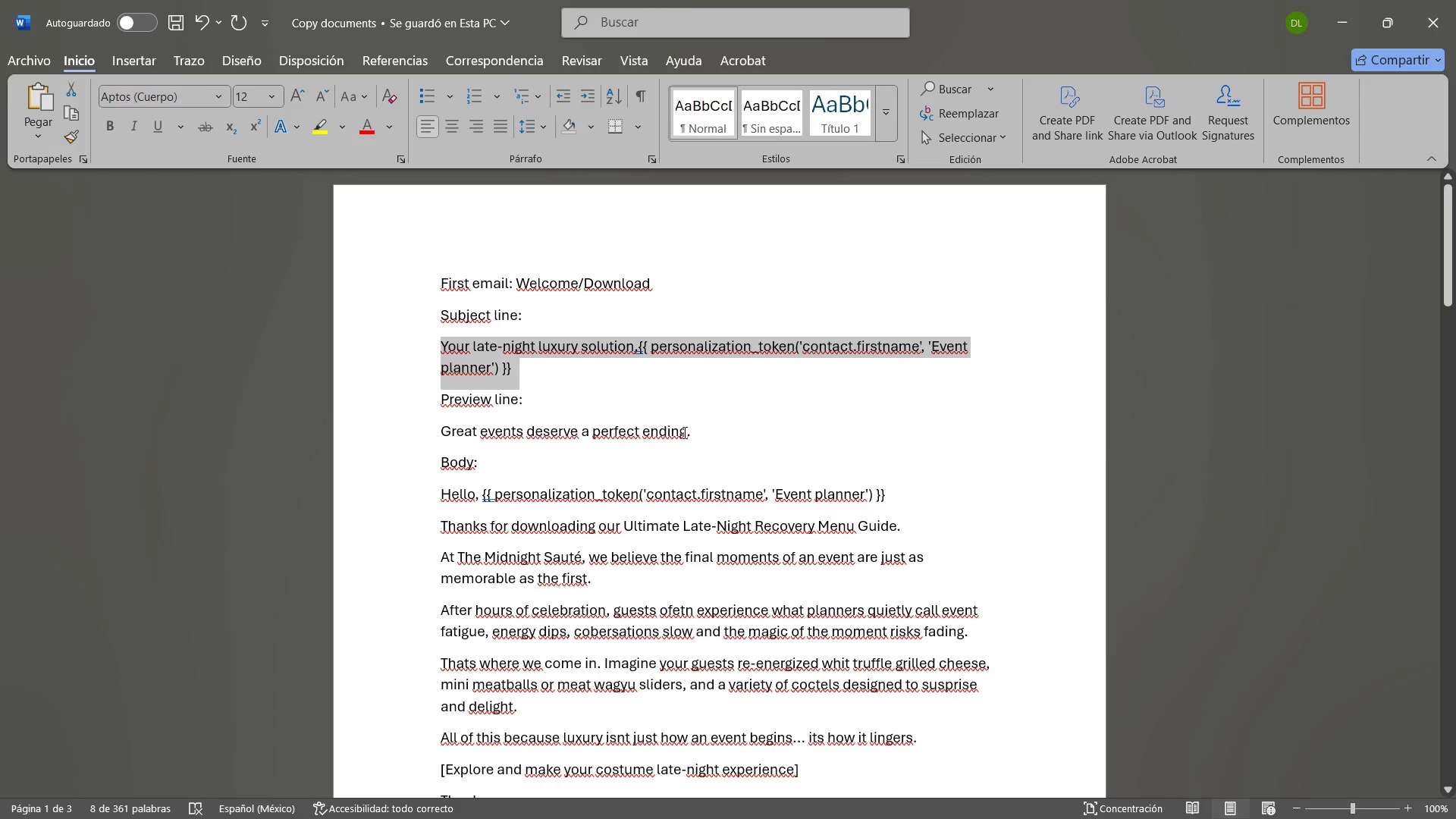 
left_click_drag(start_coordinate=[692, 433], to_coordinate=[415, 429])
 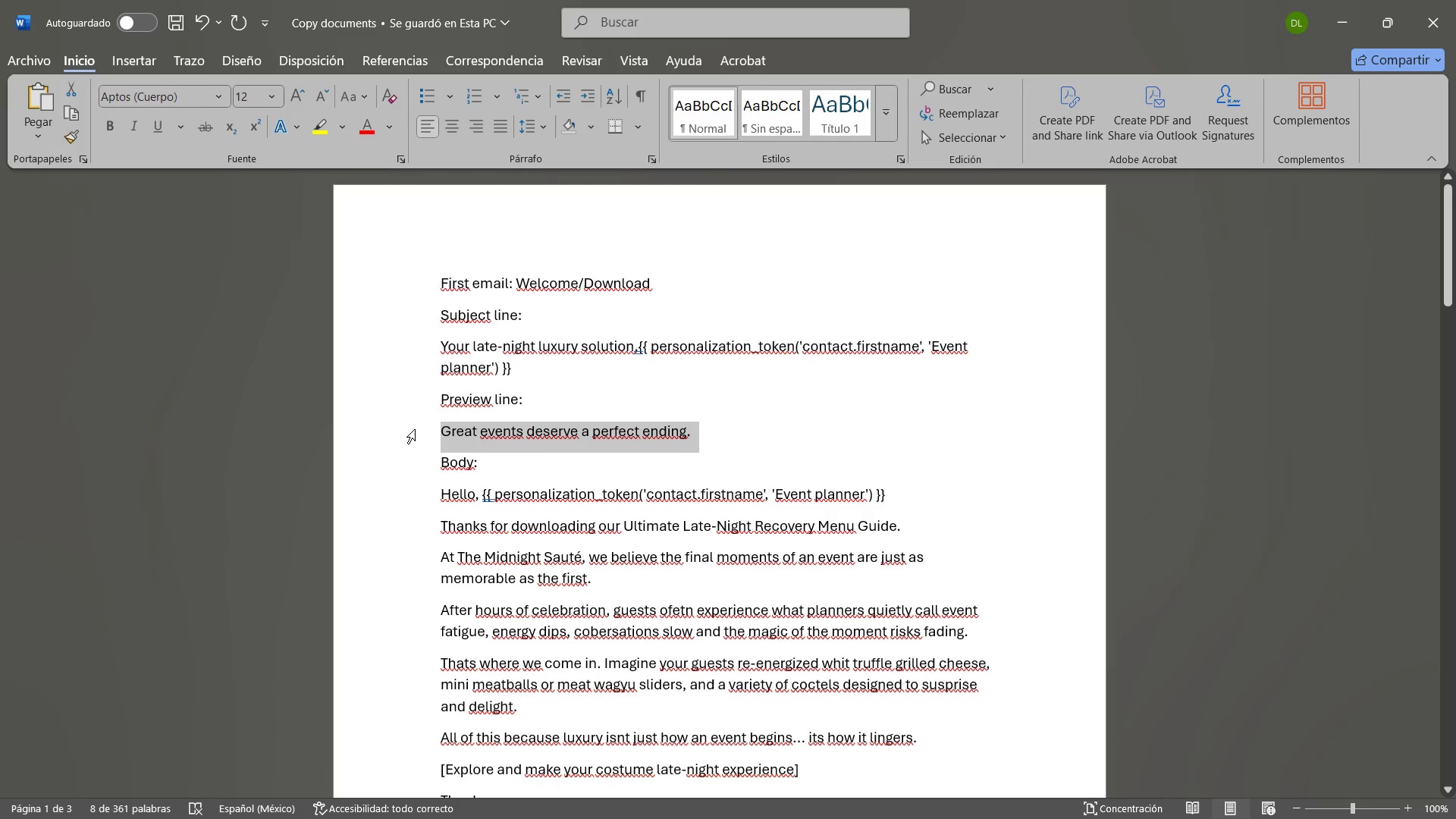 
key(Control+C)
 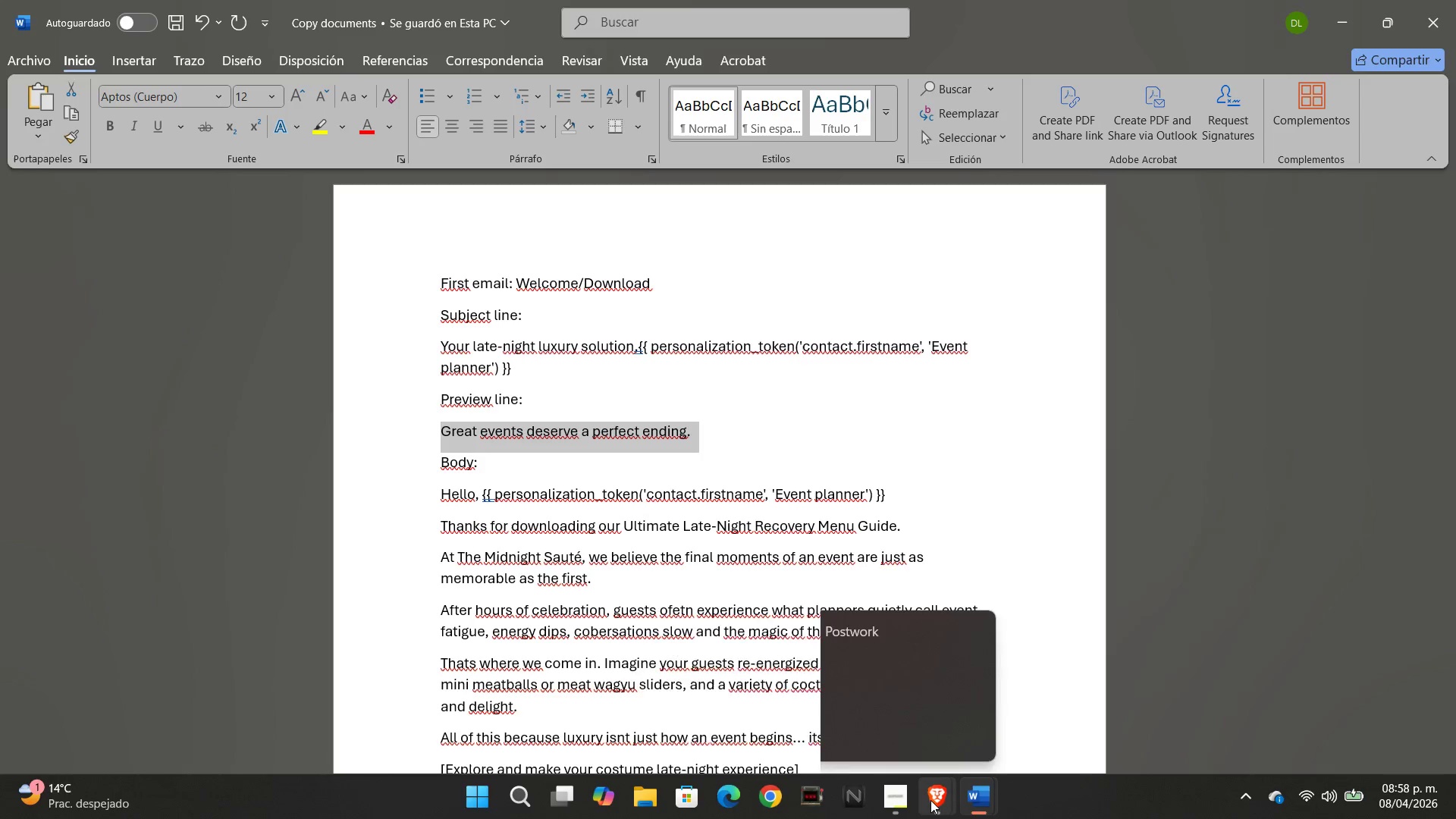 
left_click([1108, 701])
 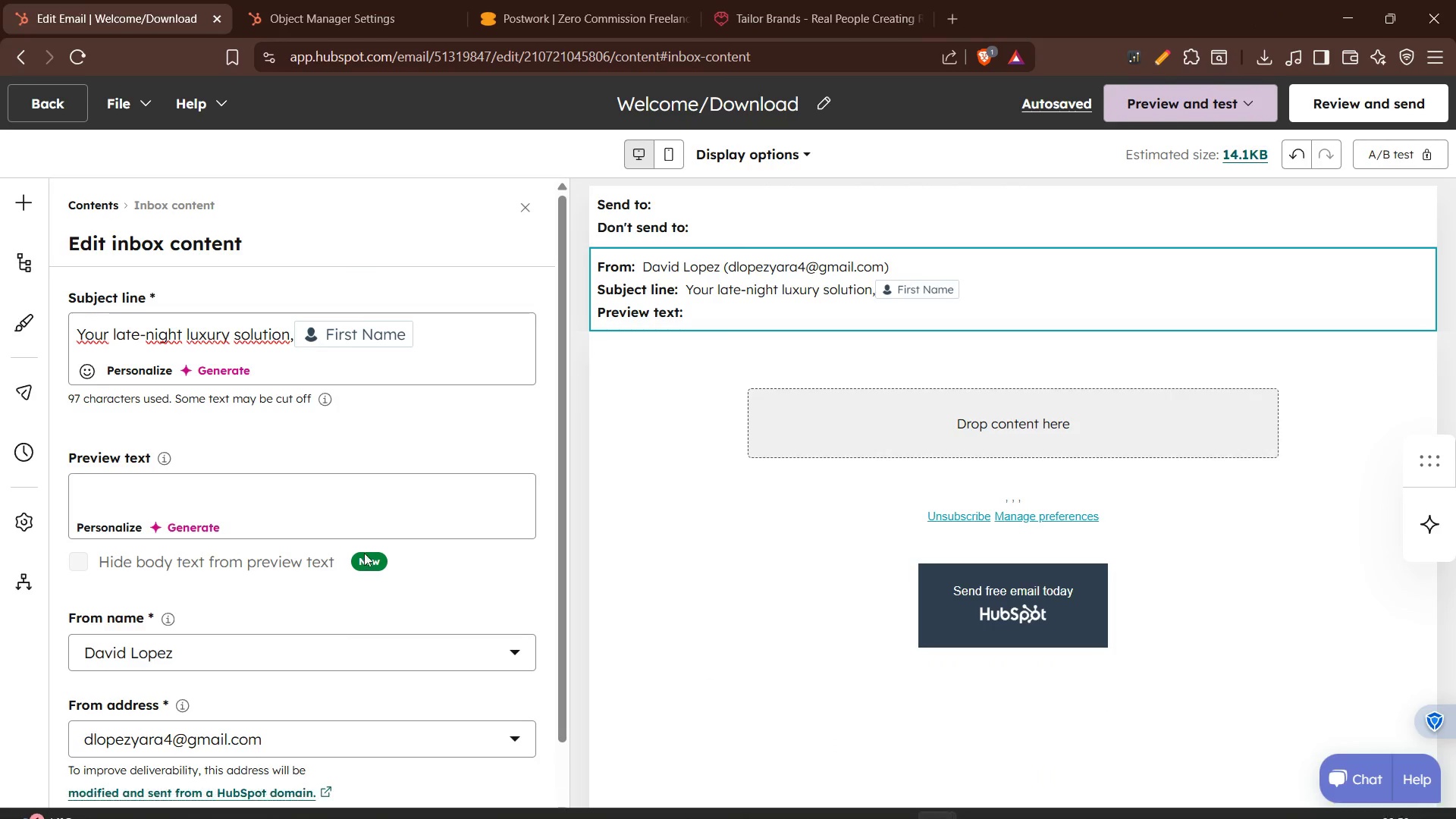 
left_click([300, 497])
 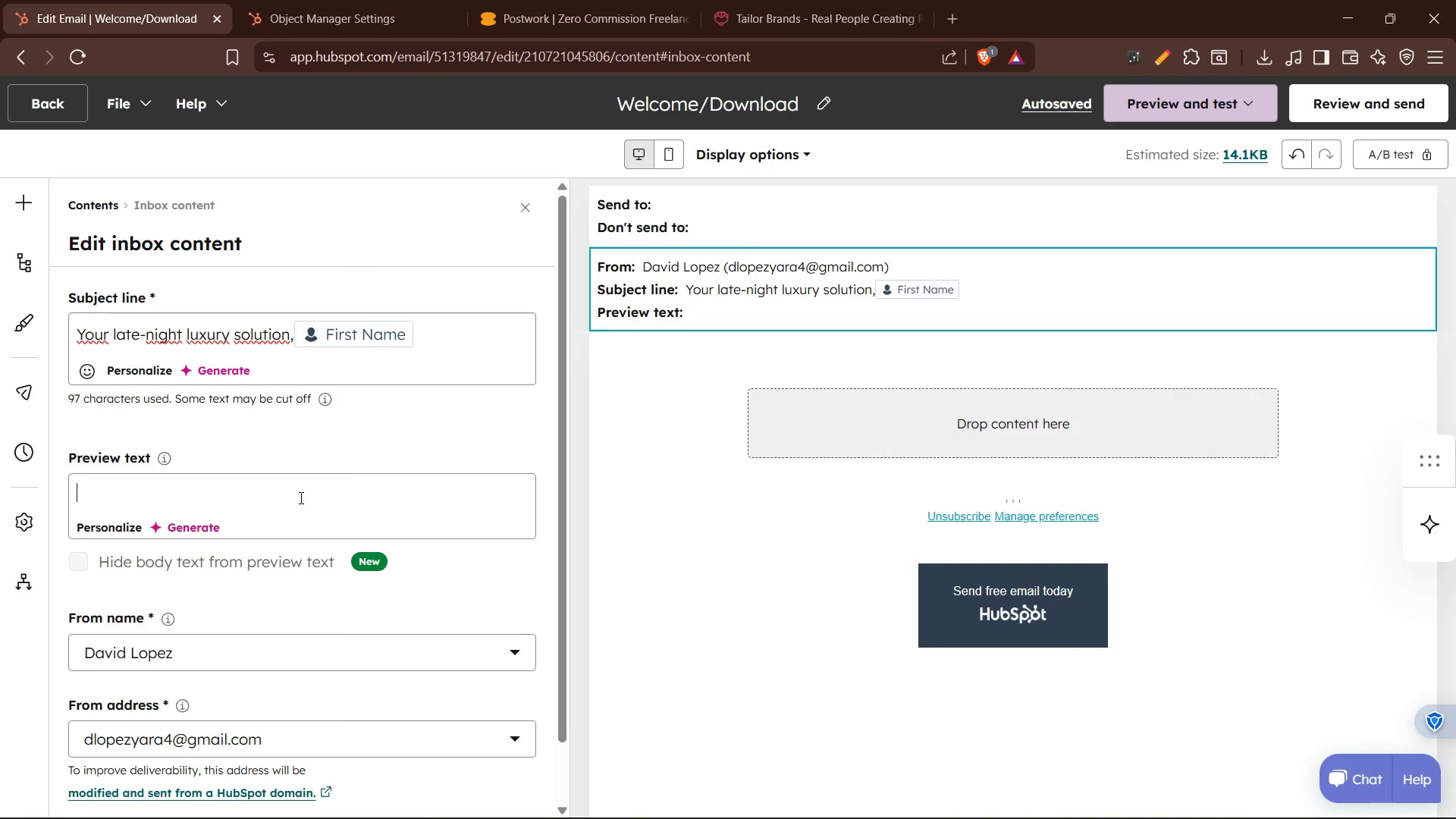 
key(Control+V)
 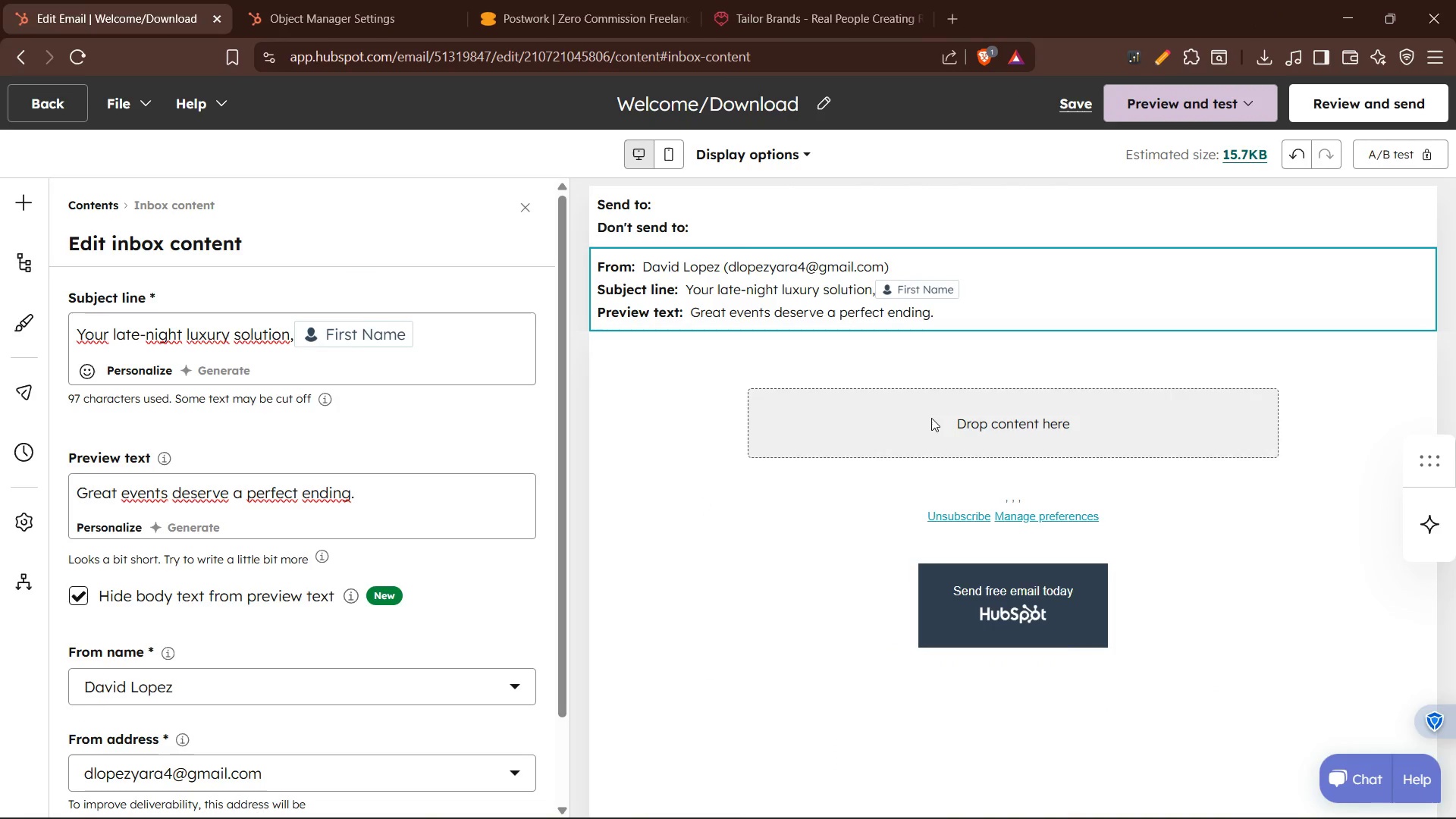 
left_click([950, 428])
 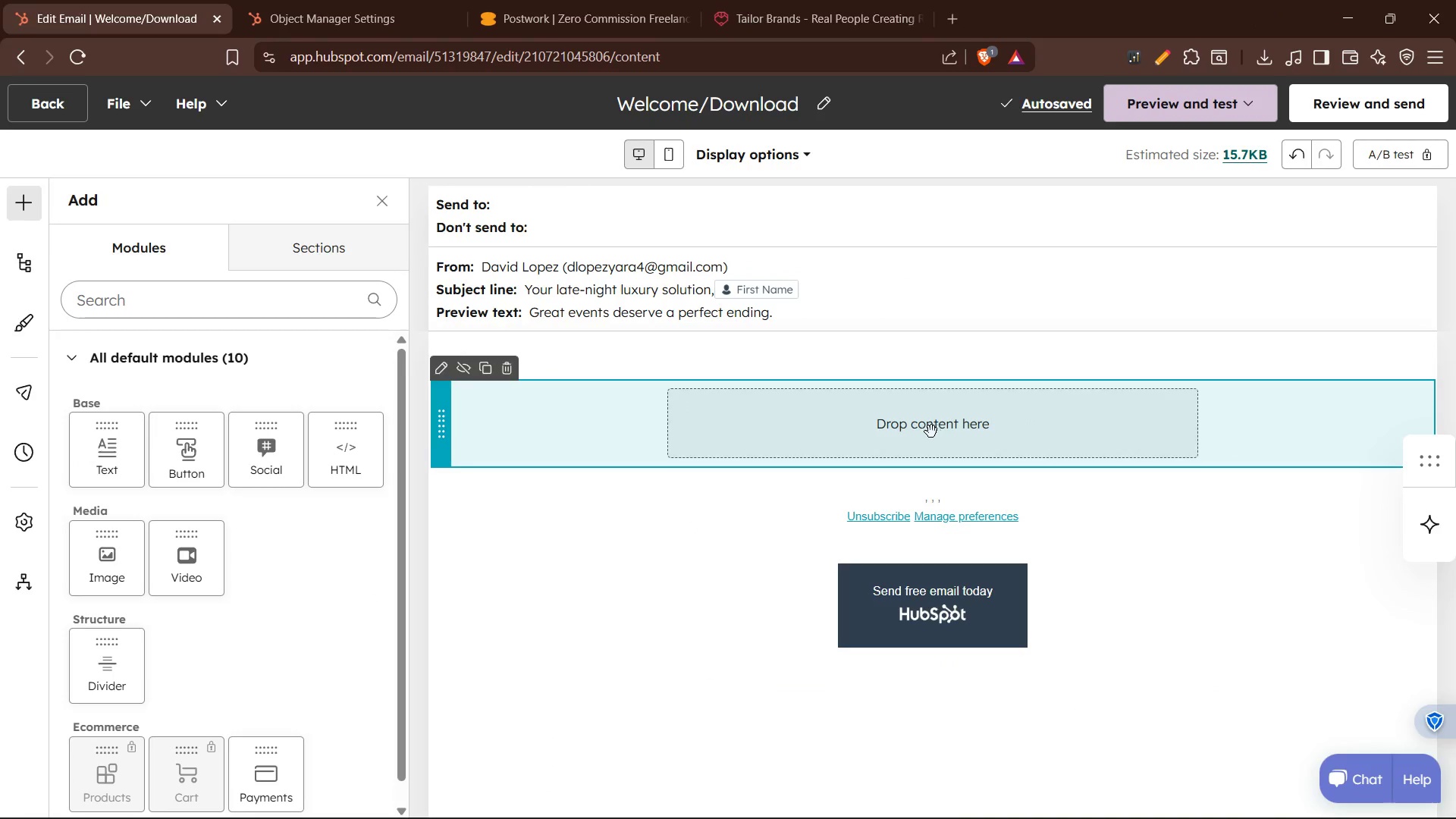 
left_click([915, 431])
 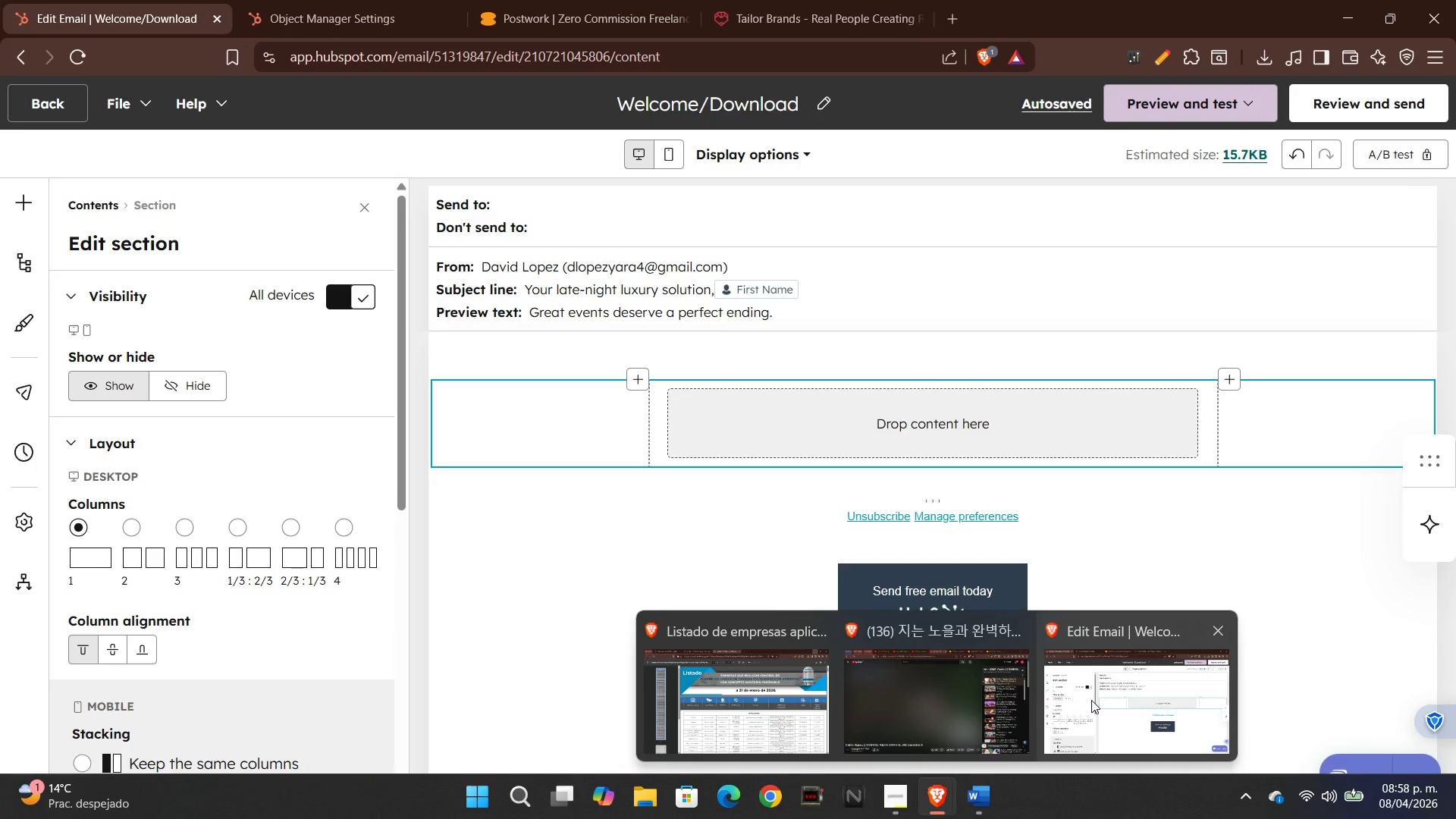 
left_click([914, 418])
 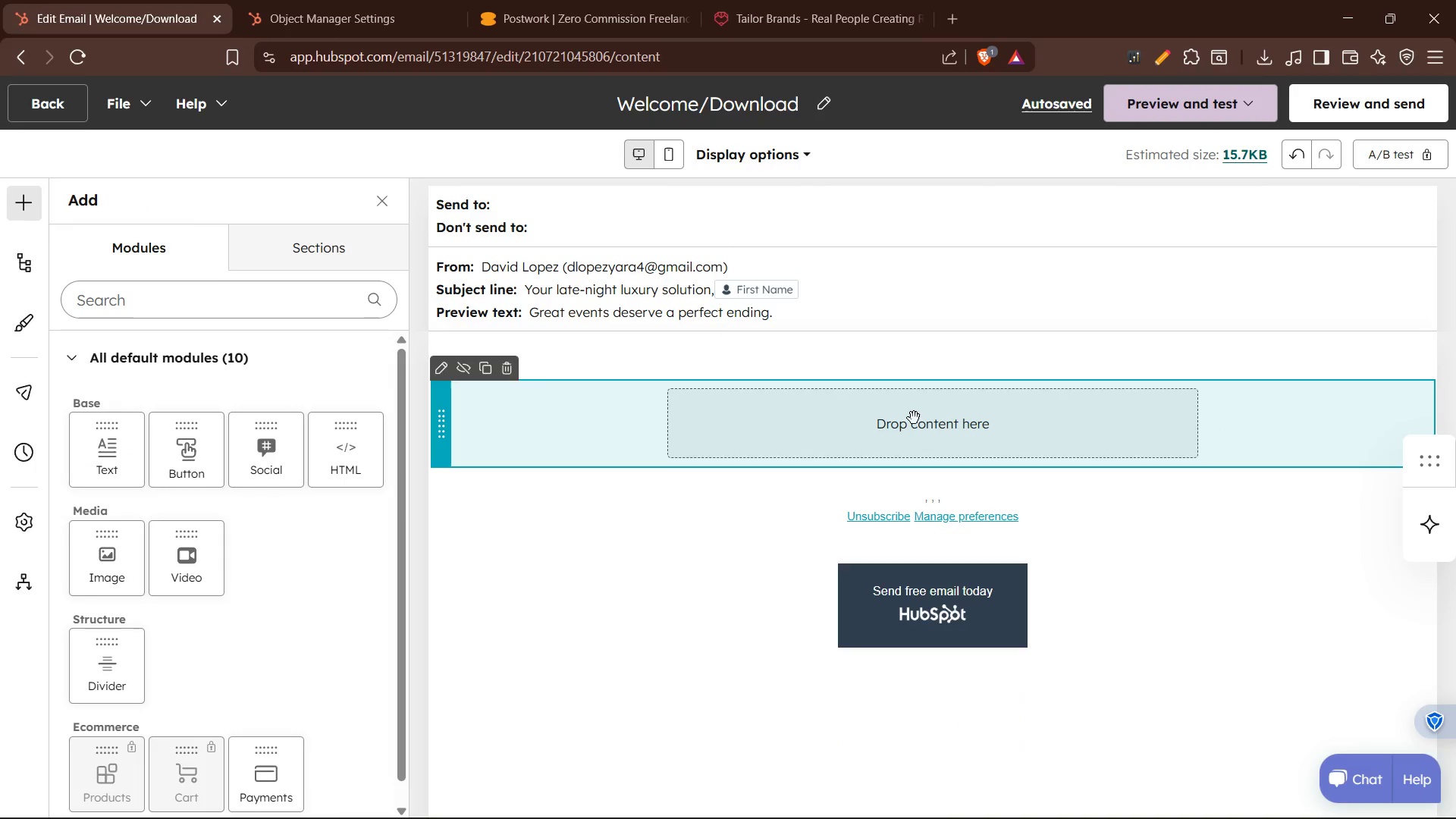 
left_click([914, 418])
 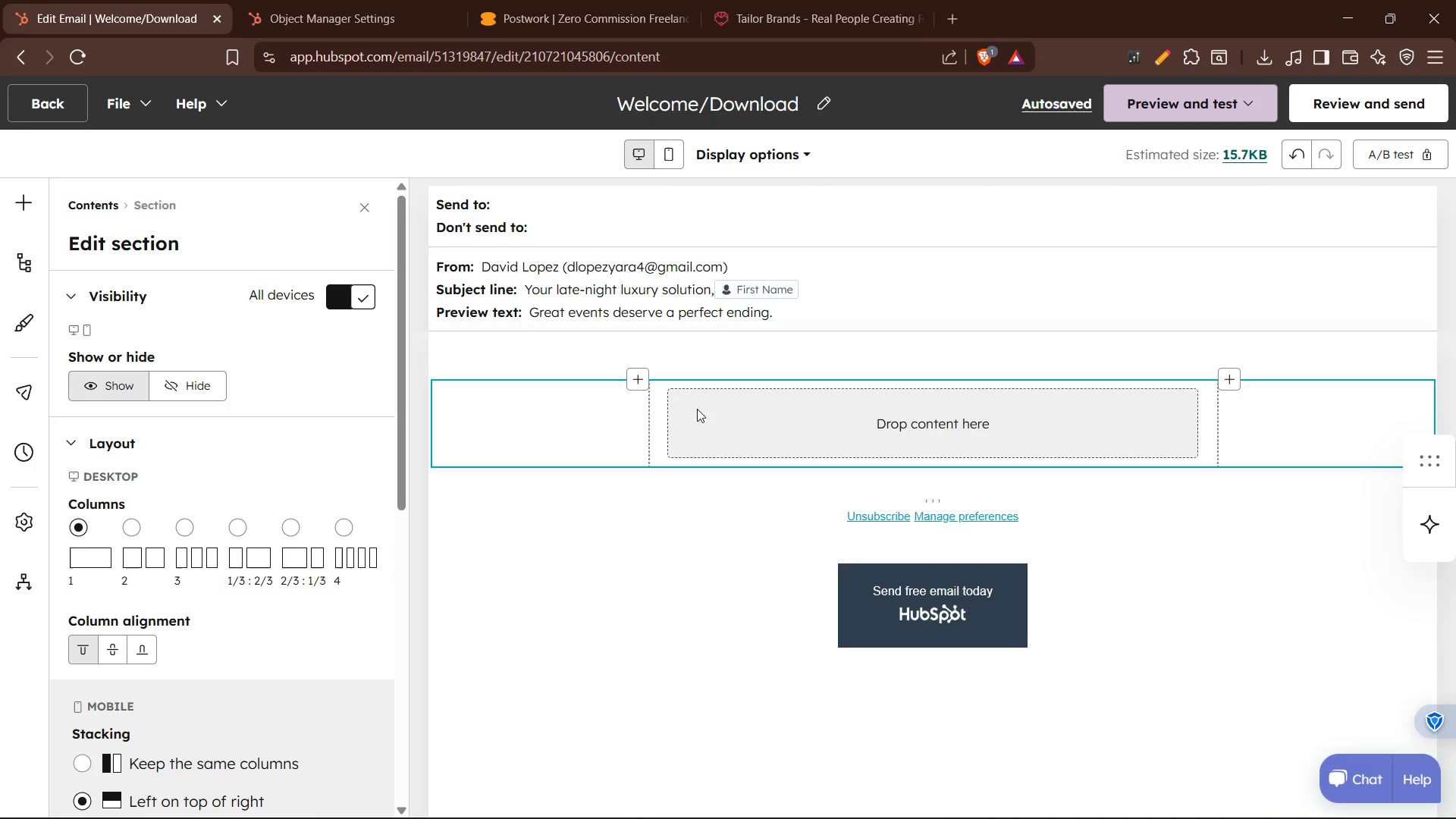 
left_click([763, 419])
 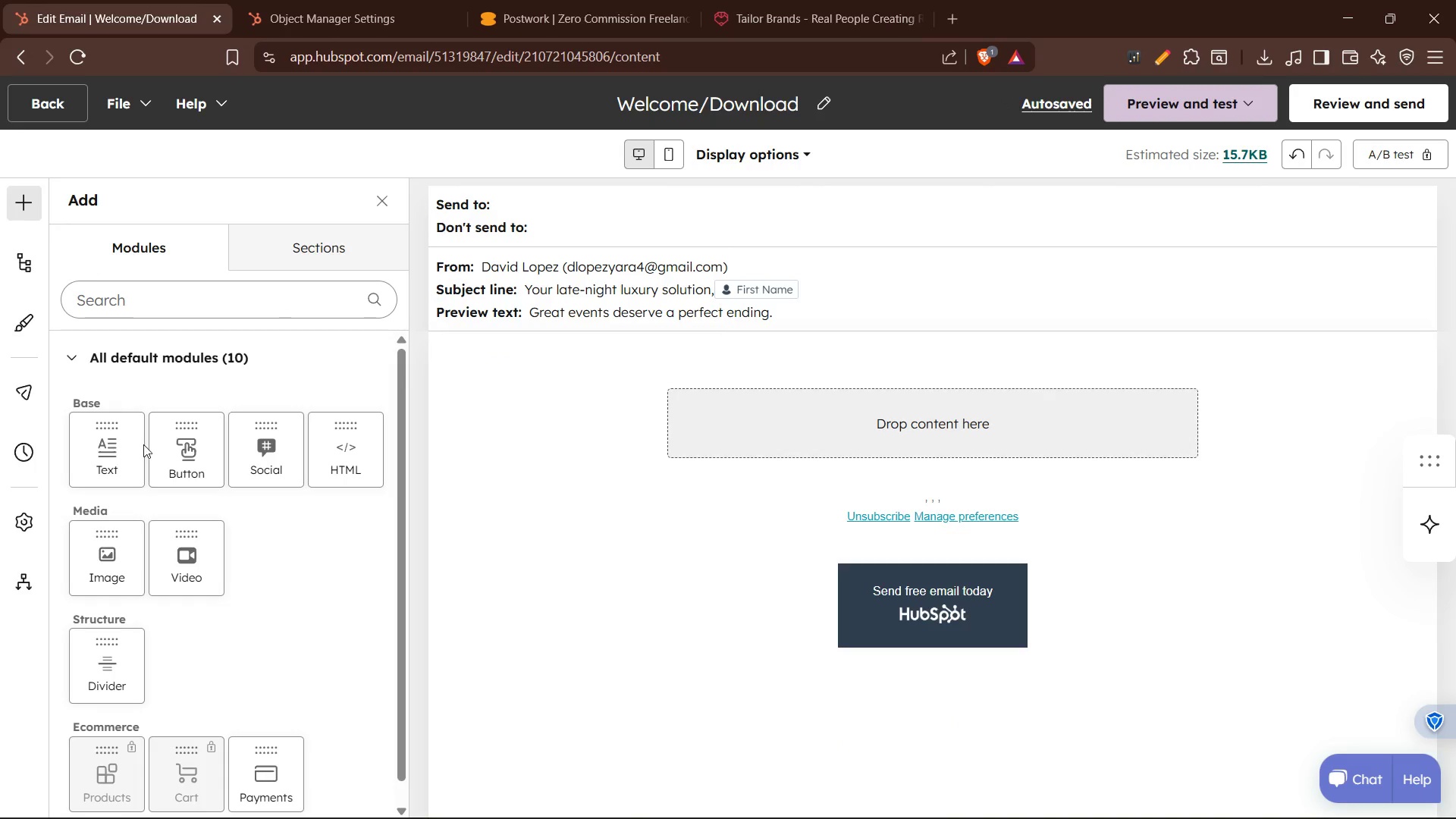 
left_click([127, 459])
 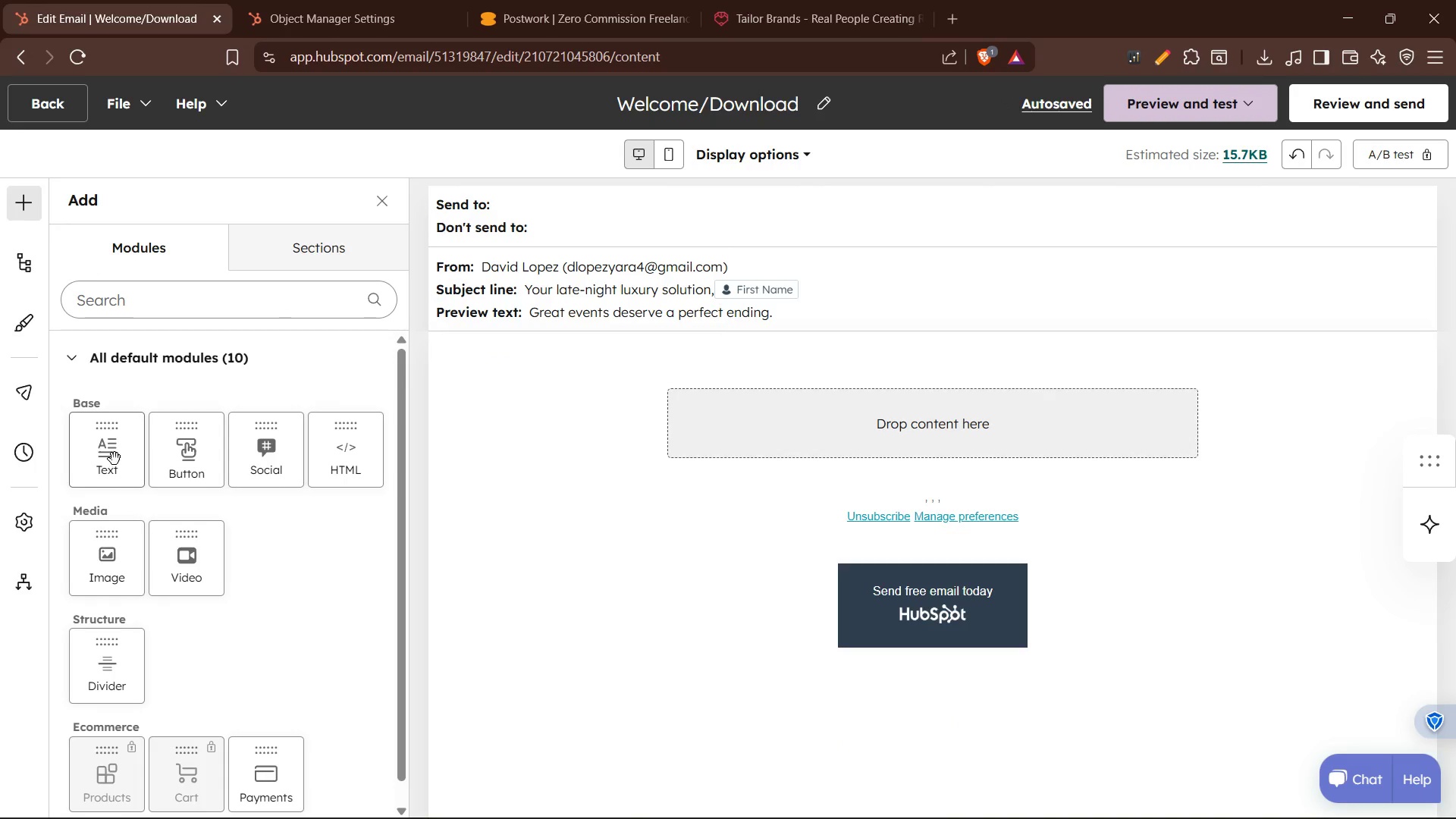 
left_click_drag(start_coordinate=[112, 459], to_coordinate=[815, 436])
 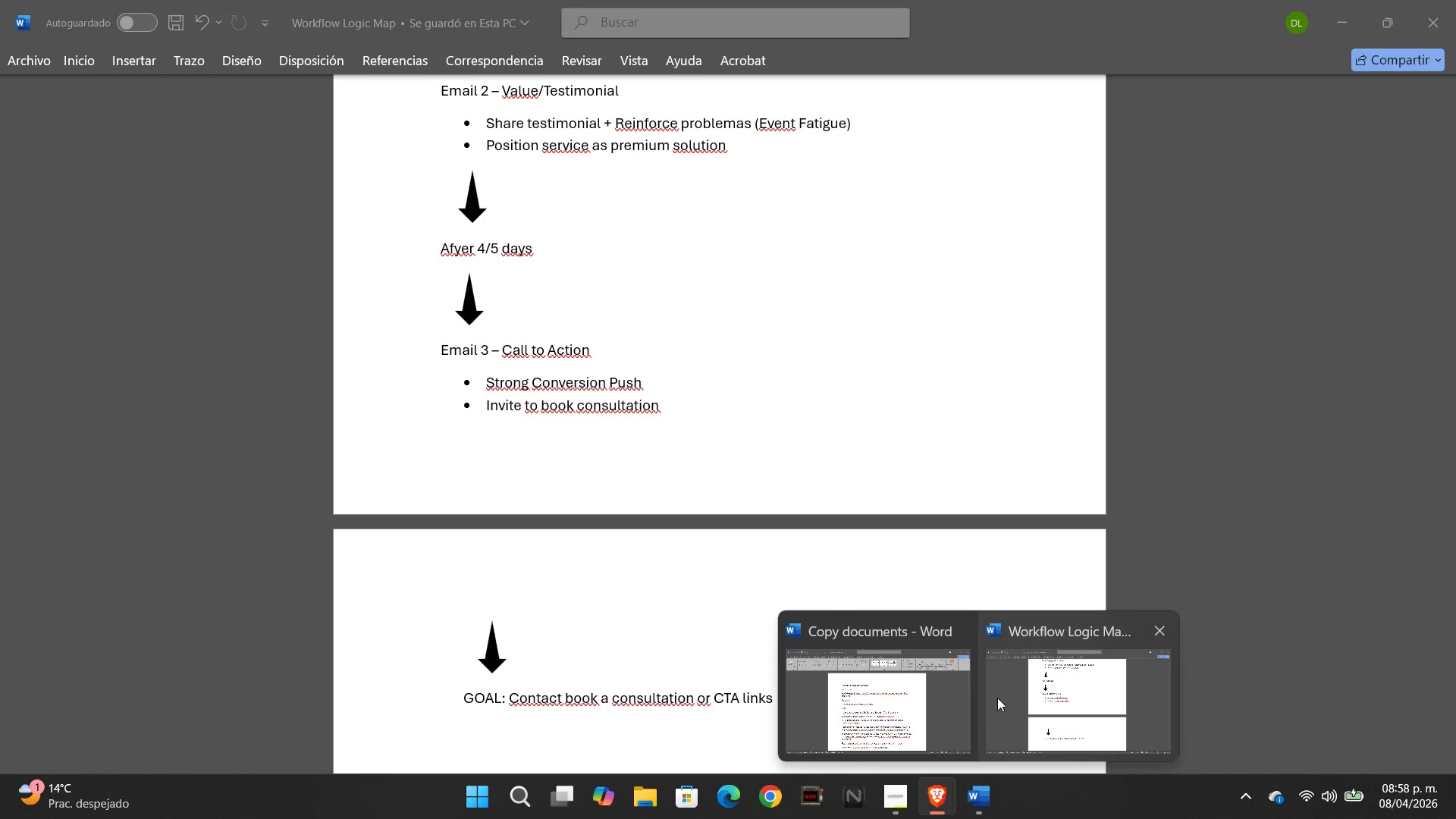 
left_click([927, 696])
 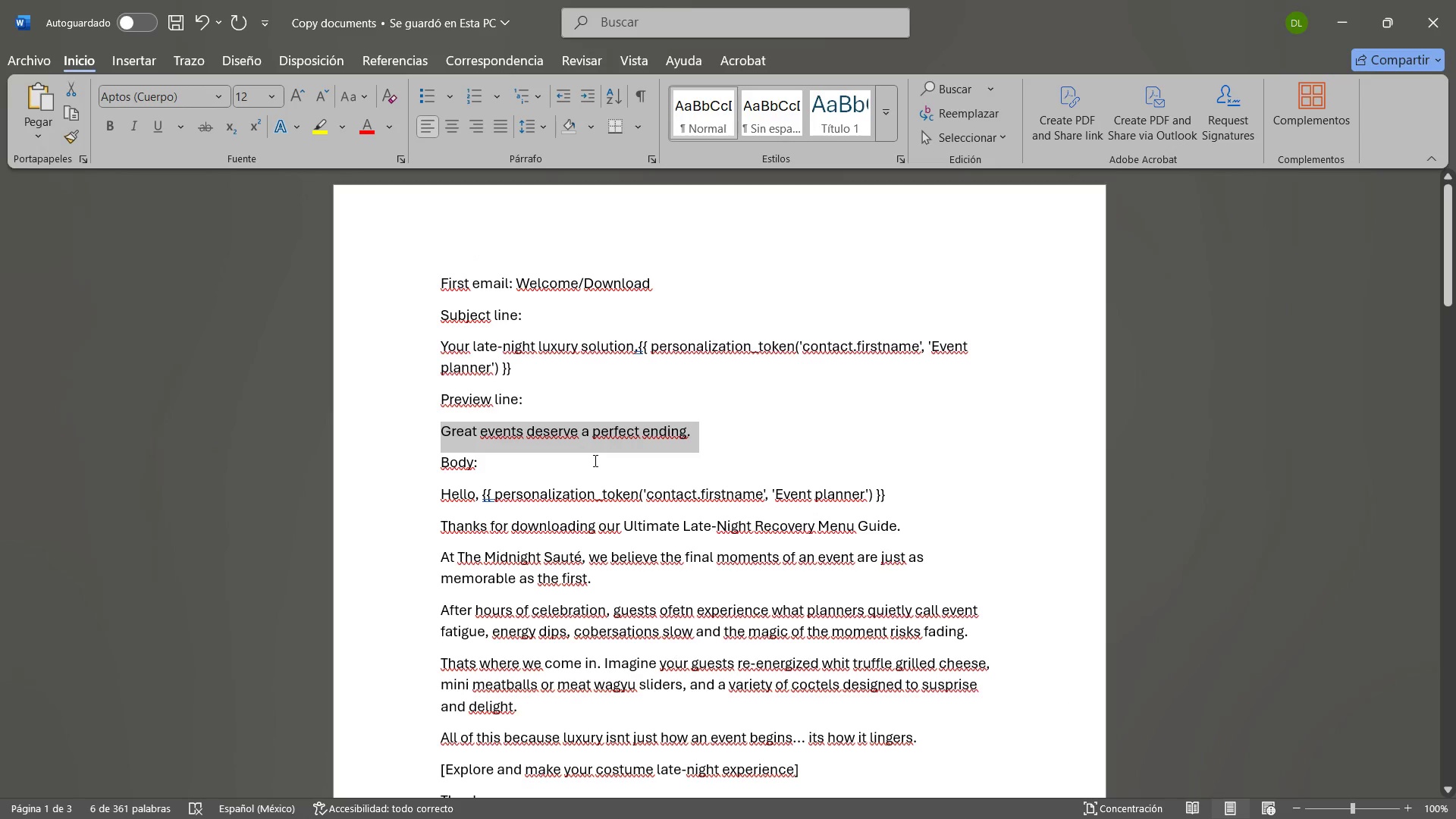 
scroll: coordinate [594, 460], scroll_direction: down, amount: 2.0
 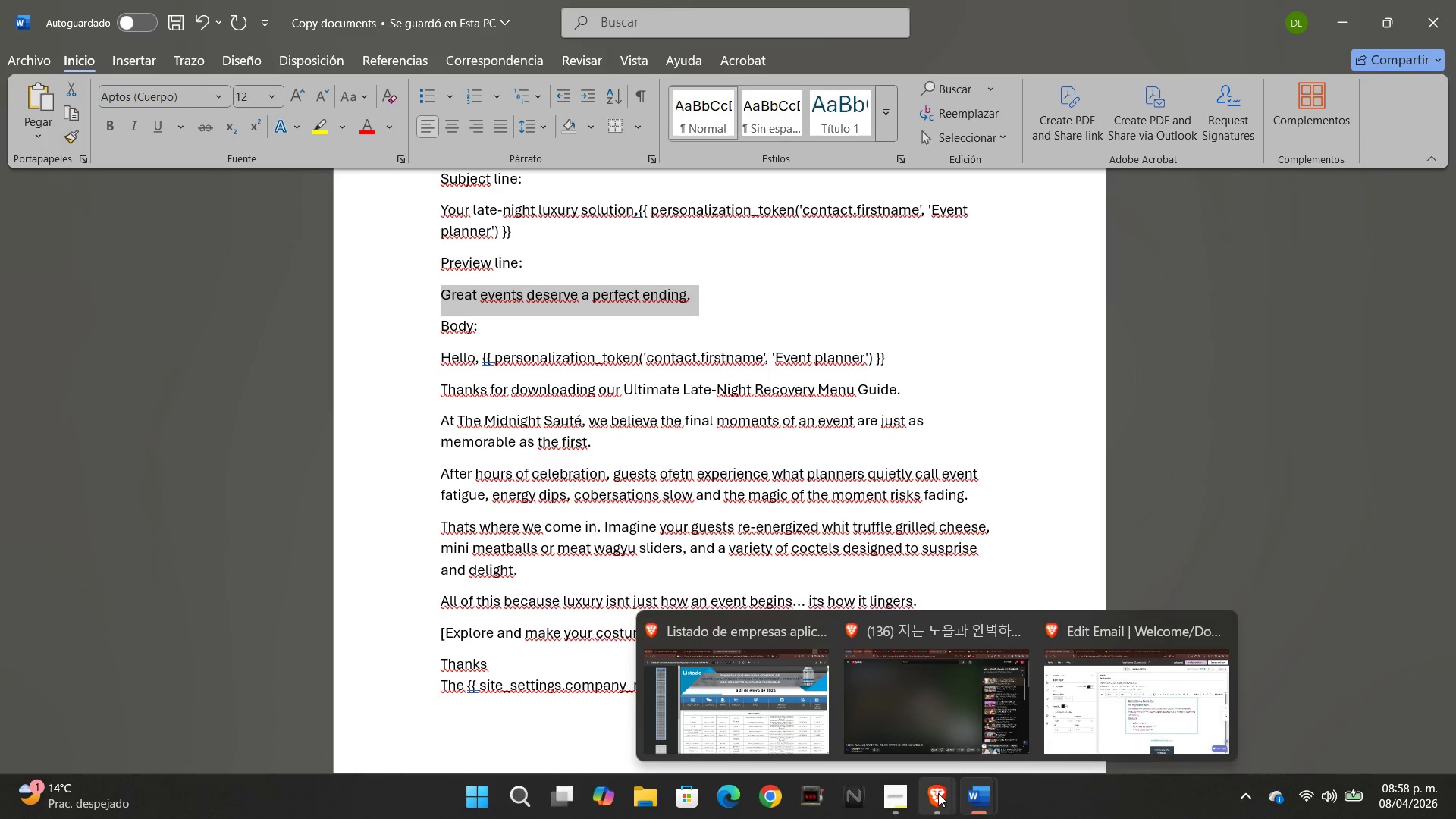 
left_click([1111, 726])
 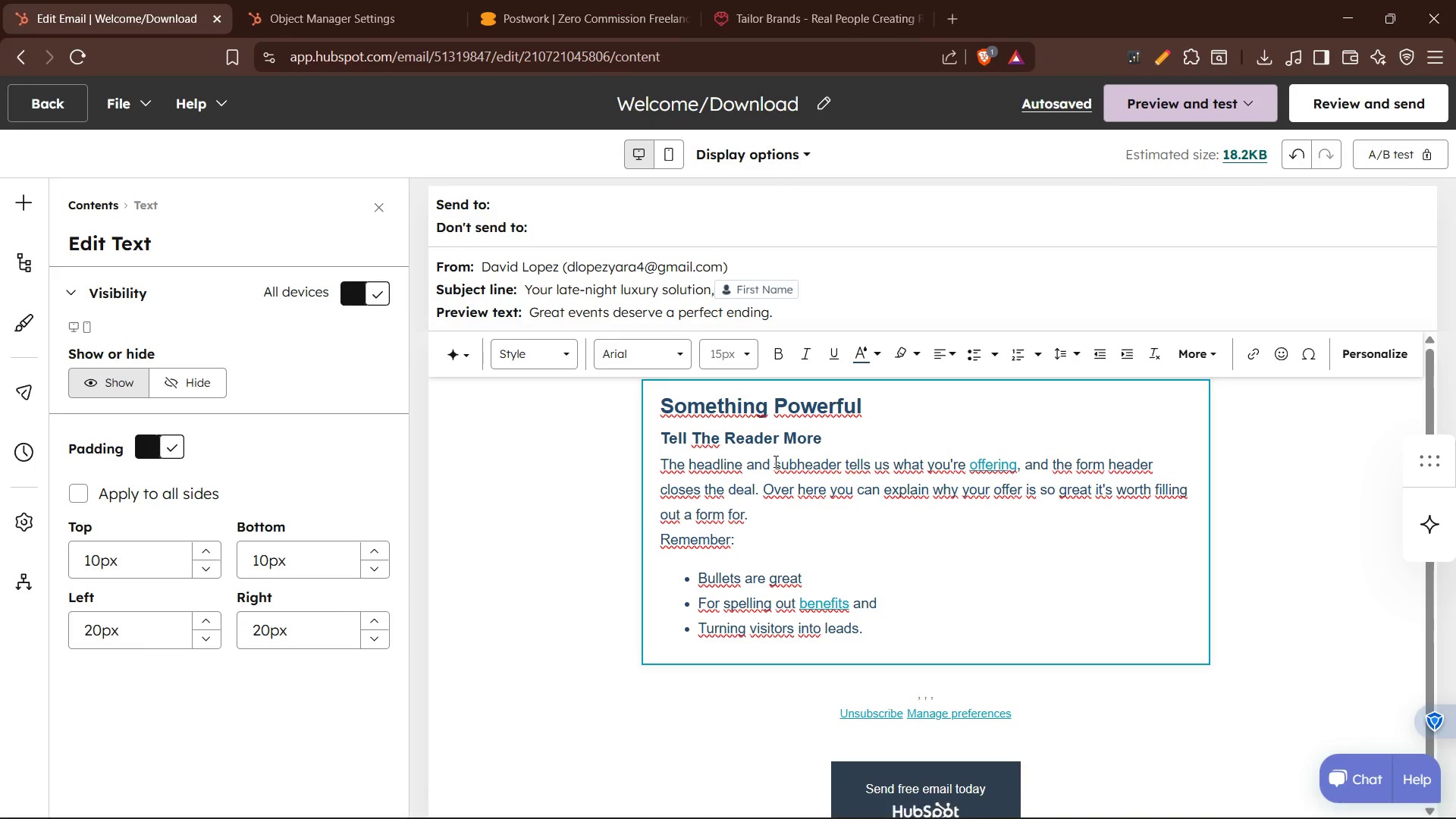 
scroll: coordinate [774, 461], scroll_direction: none, amount: 0.0
 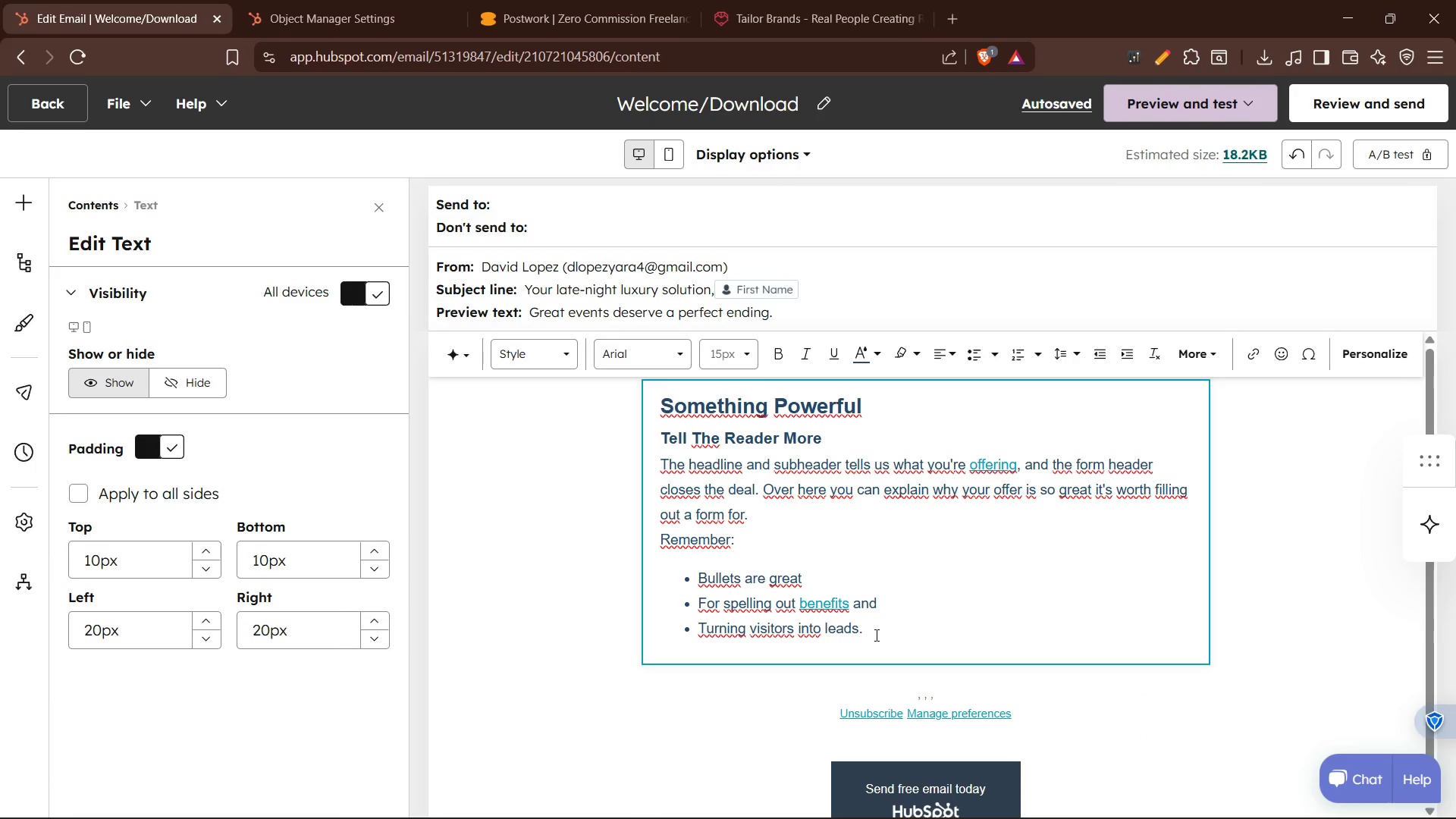 
left_click_drag(start_coordinate=[875, 635], to_coordinate=[618, 397])
 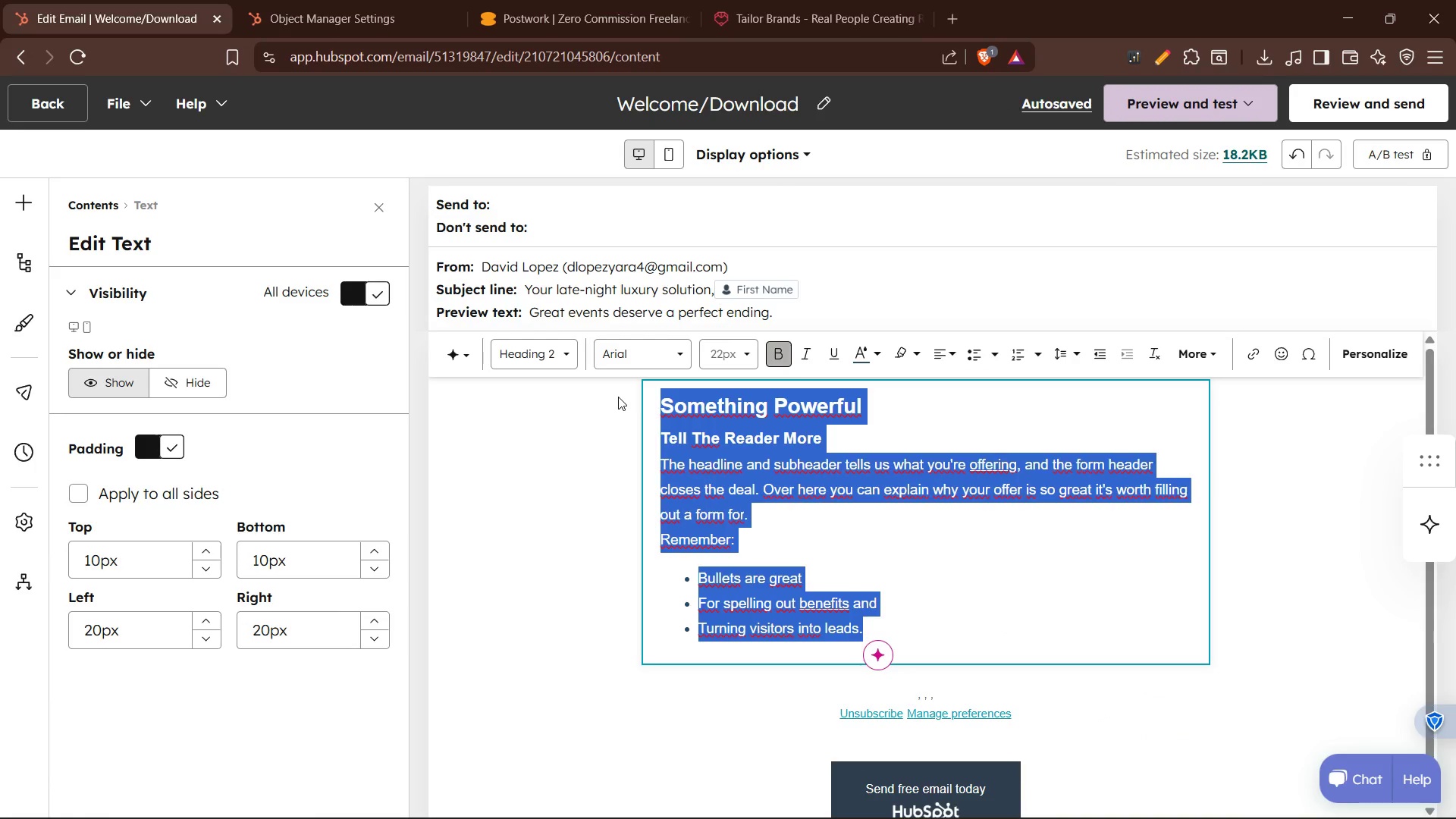 
key(Backspace)
 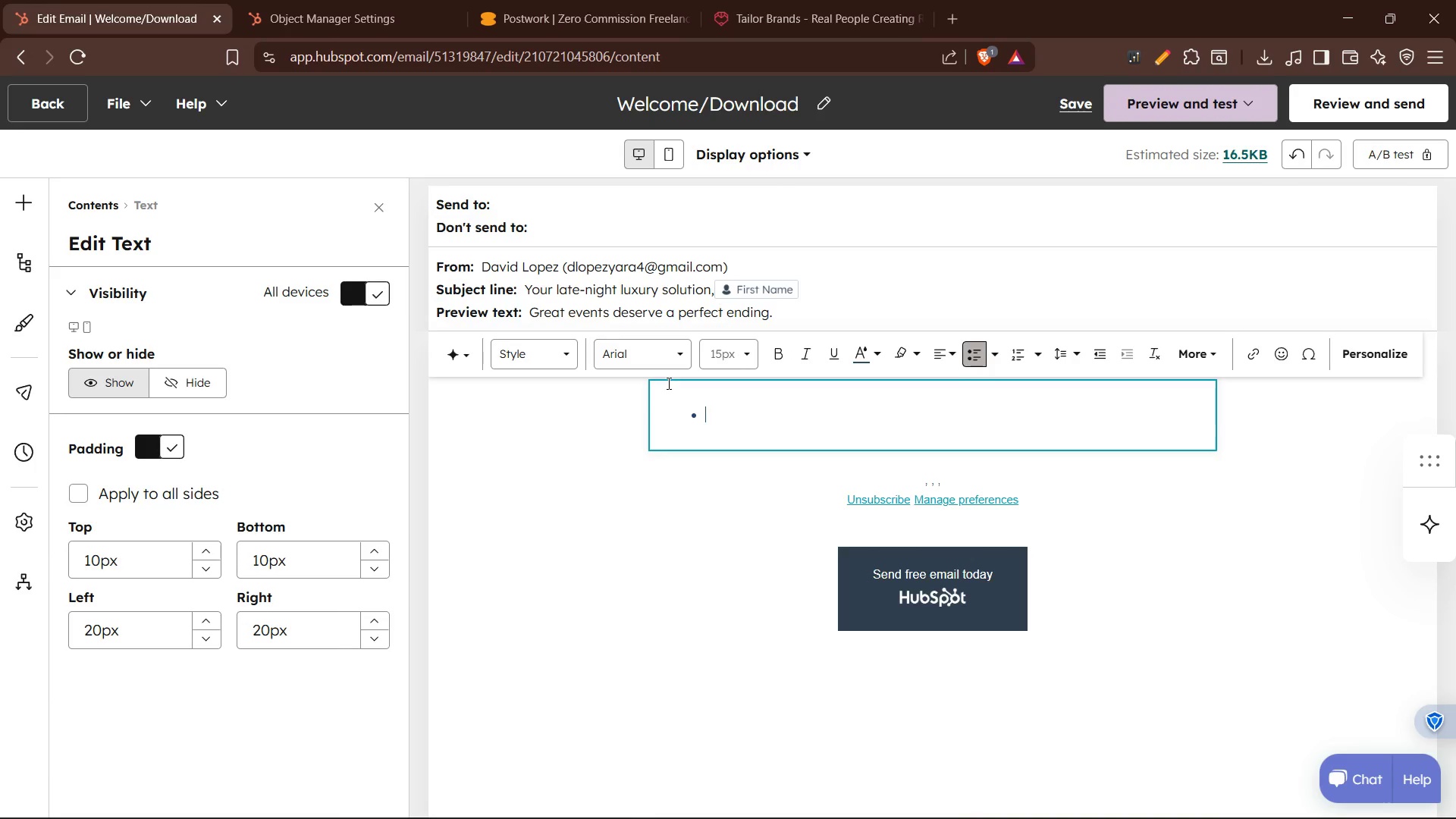 
key(Backspace)
 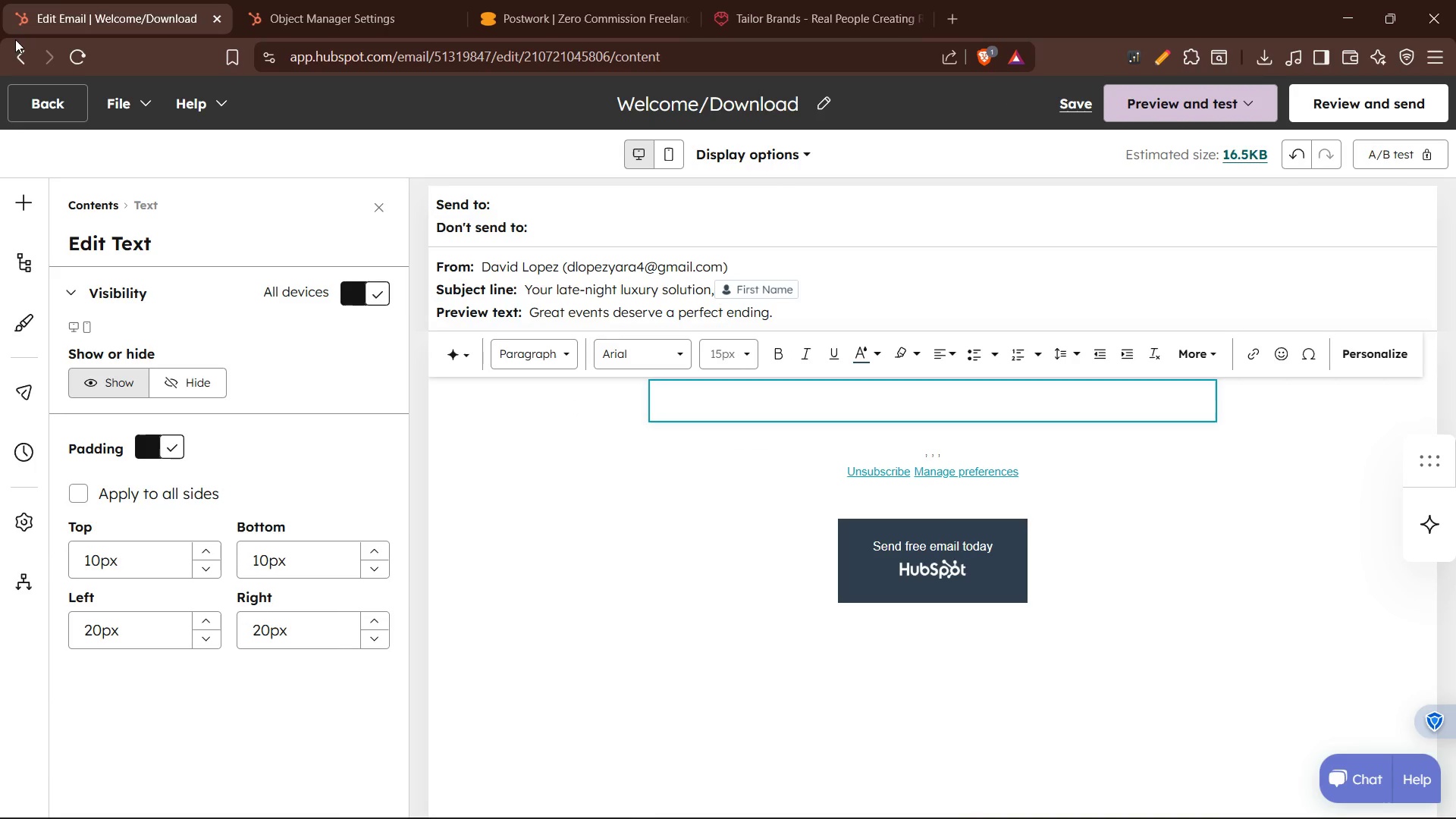 
left_click([19, 55])
 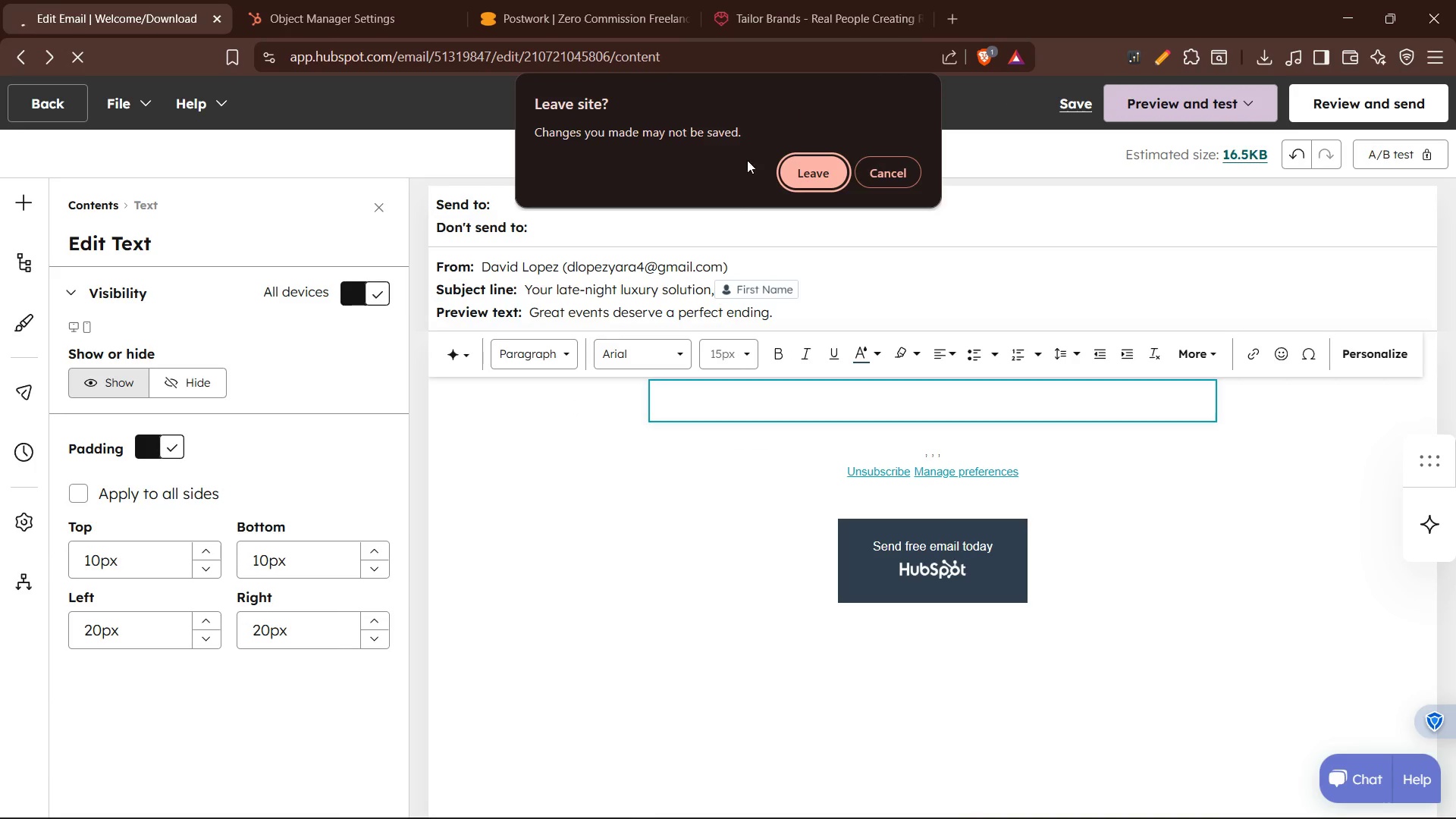 
left_click([784, 171])
 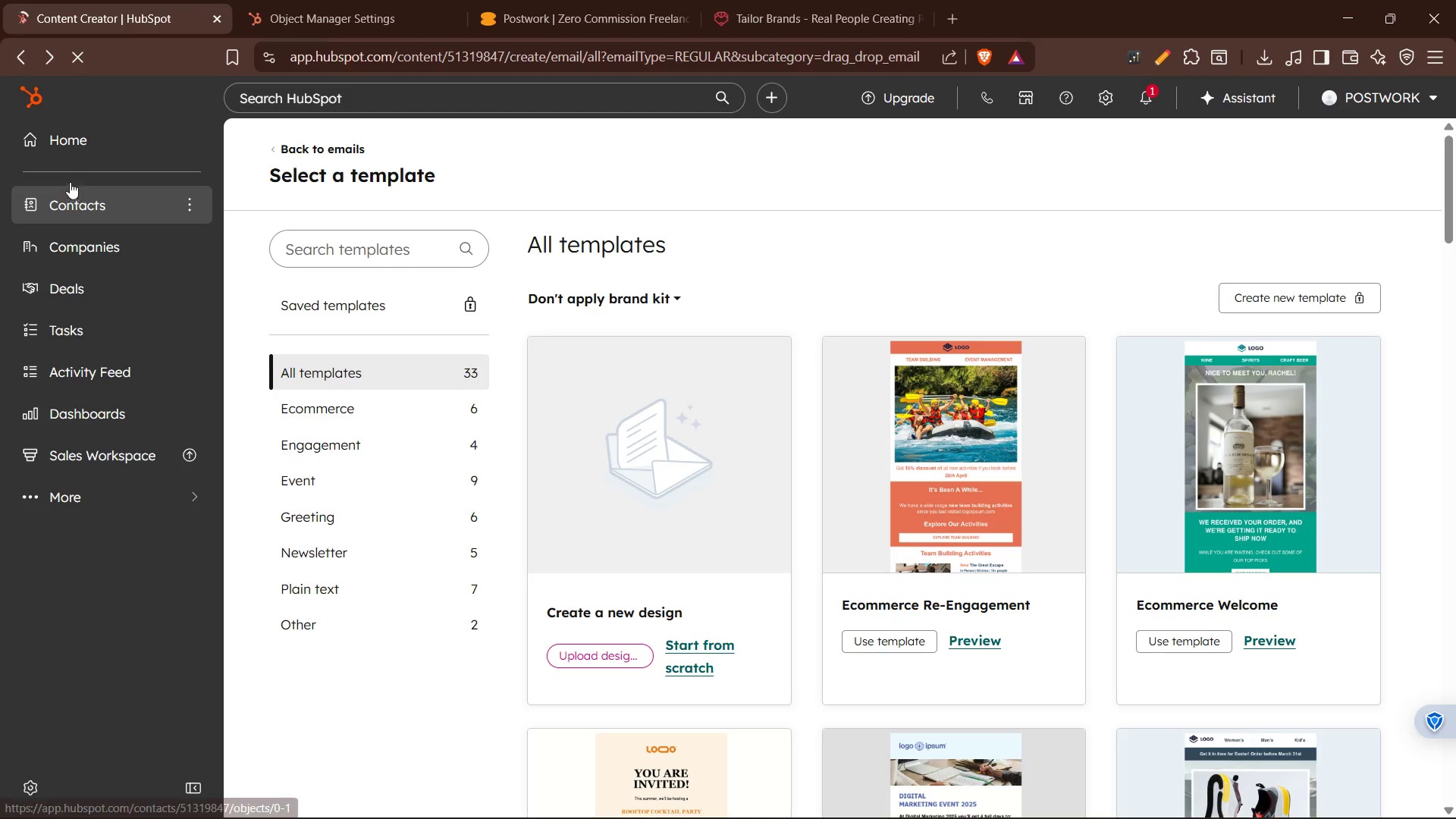 
left_click_drag(start_coordinate=[102, 497], to_coordinate=[106, 500])
 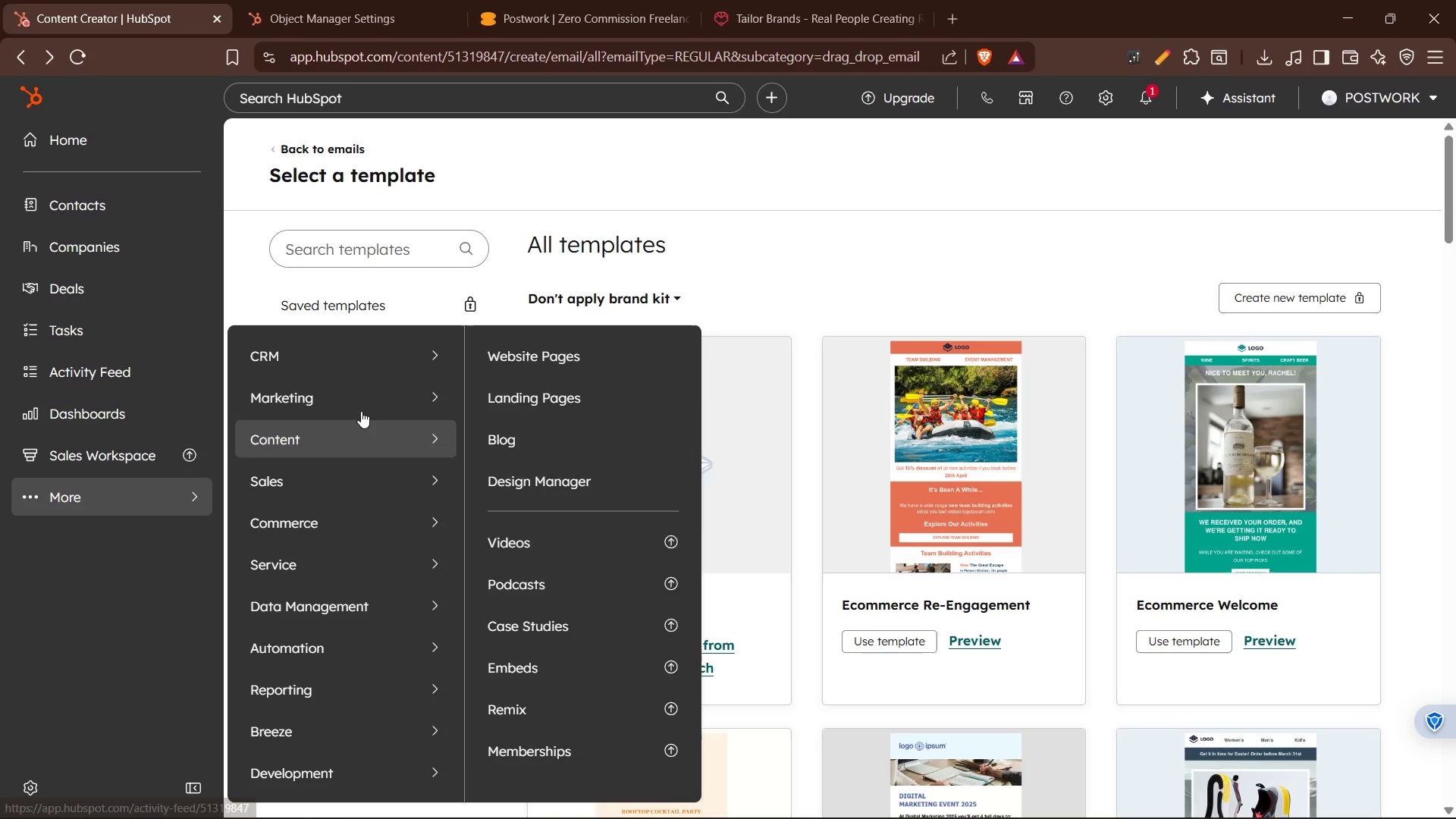 
left_click([554, 349])
 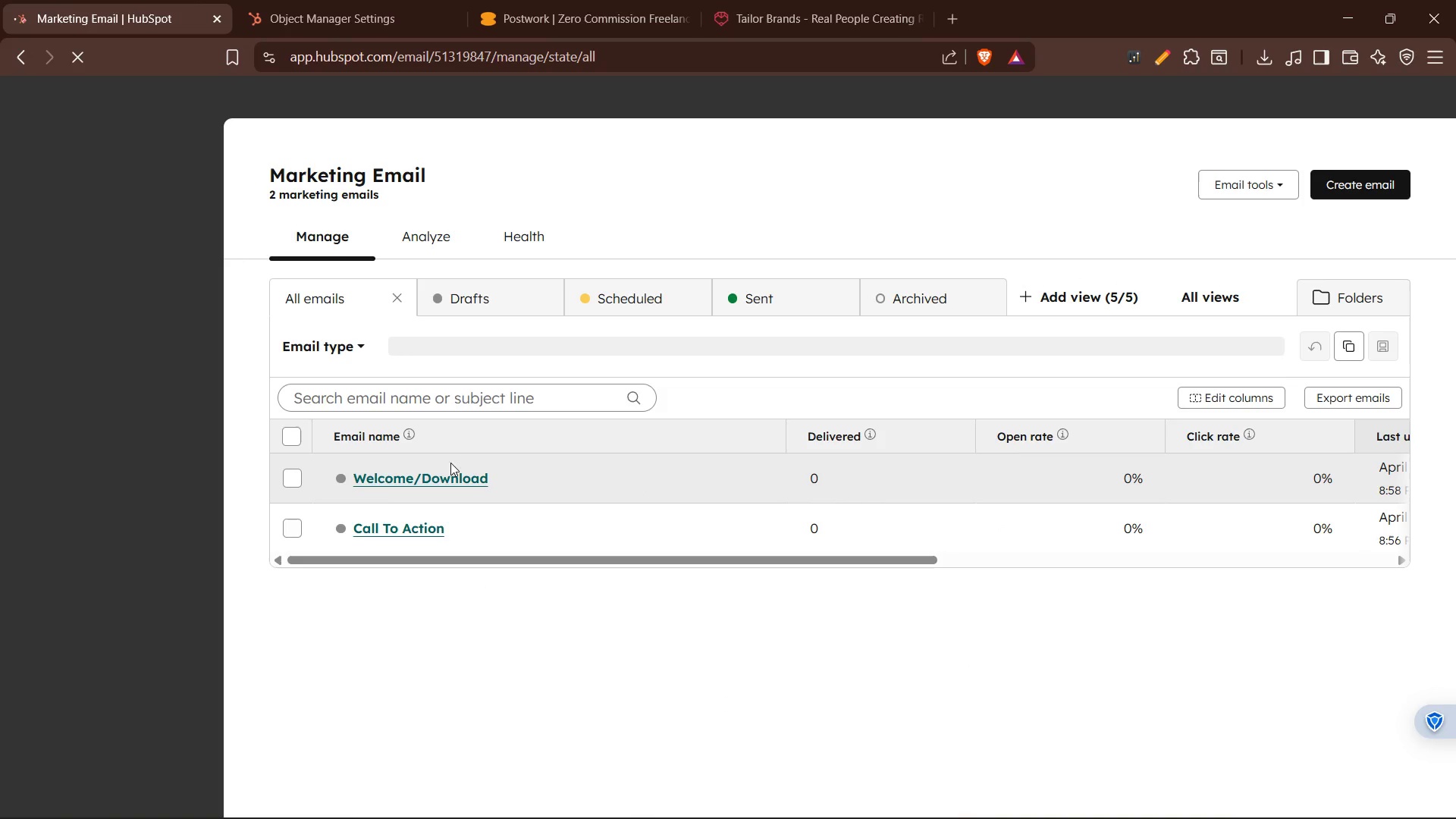 
wait(5.47)
 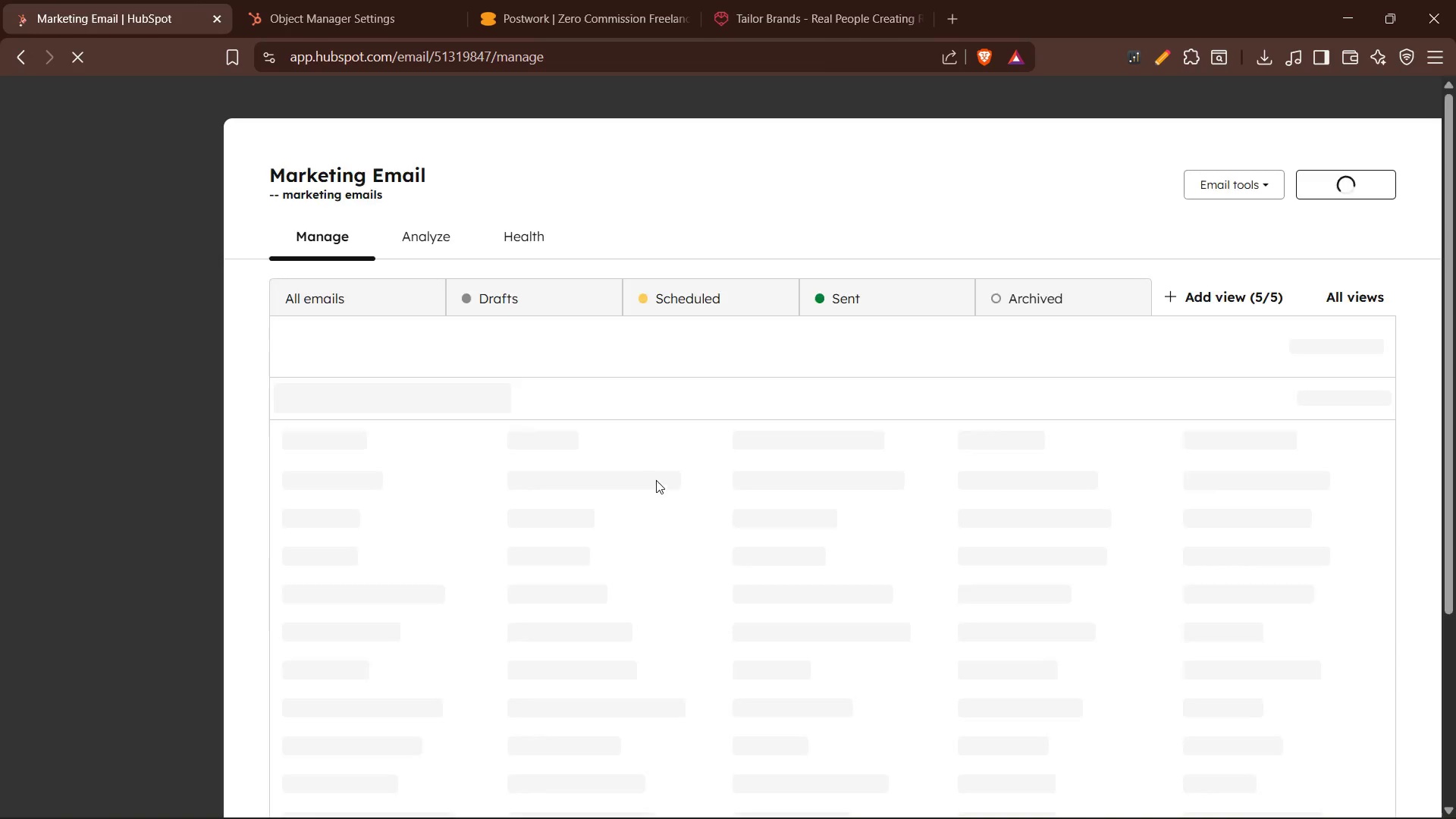 
left_click([293, 479])
 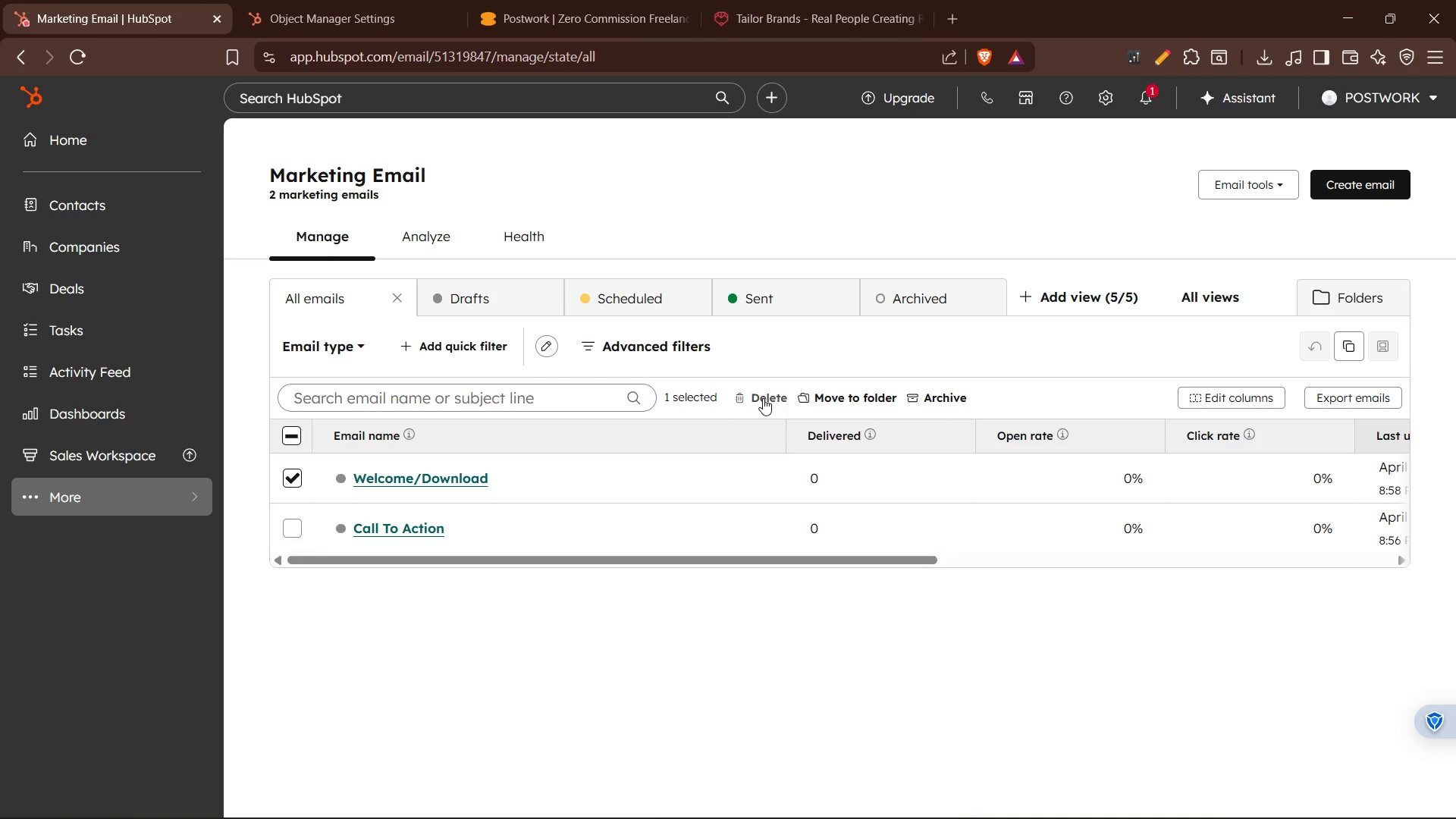 
wait(5.55)
 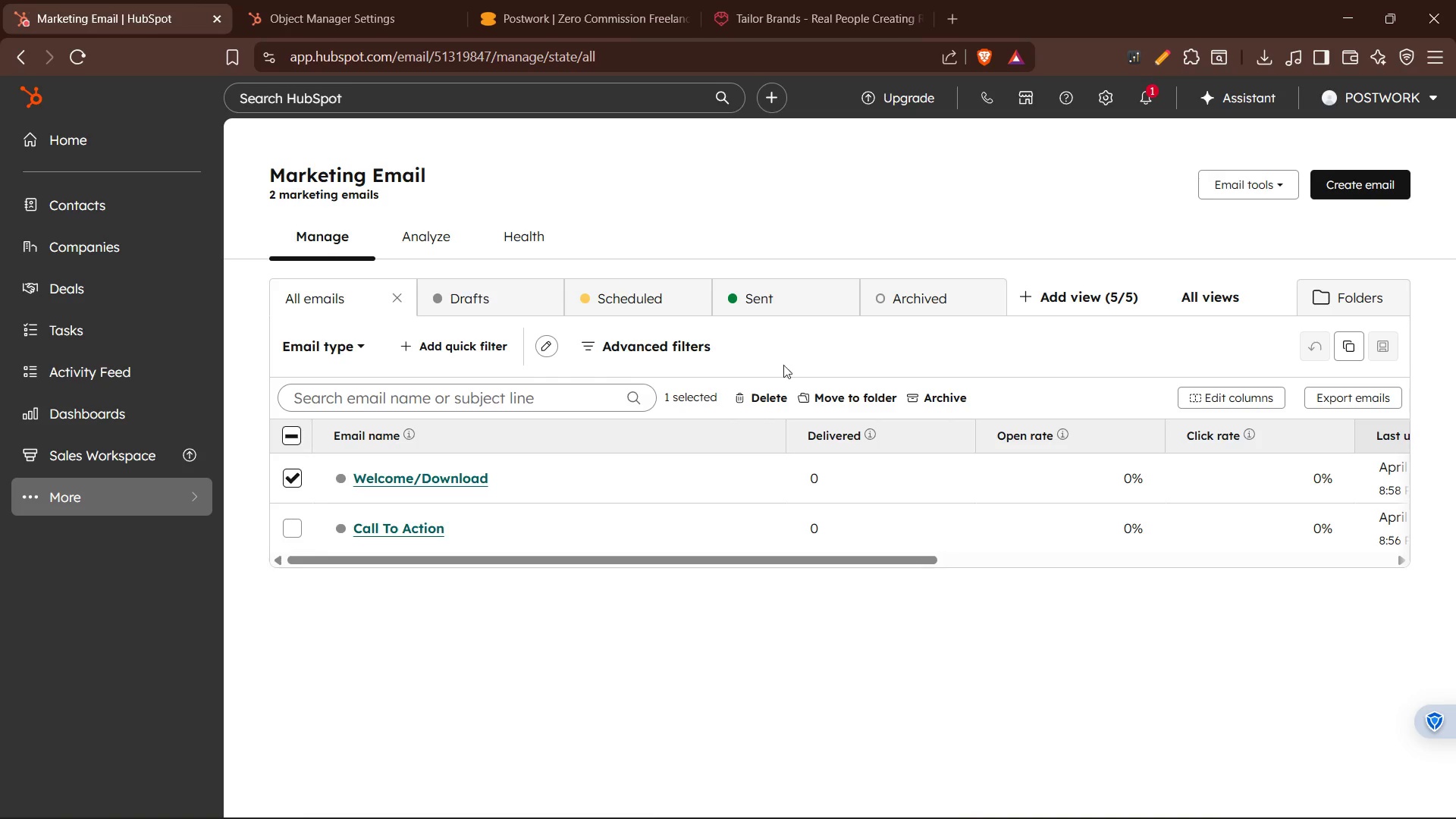 
left_click([763, 398])
 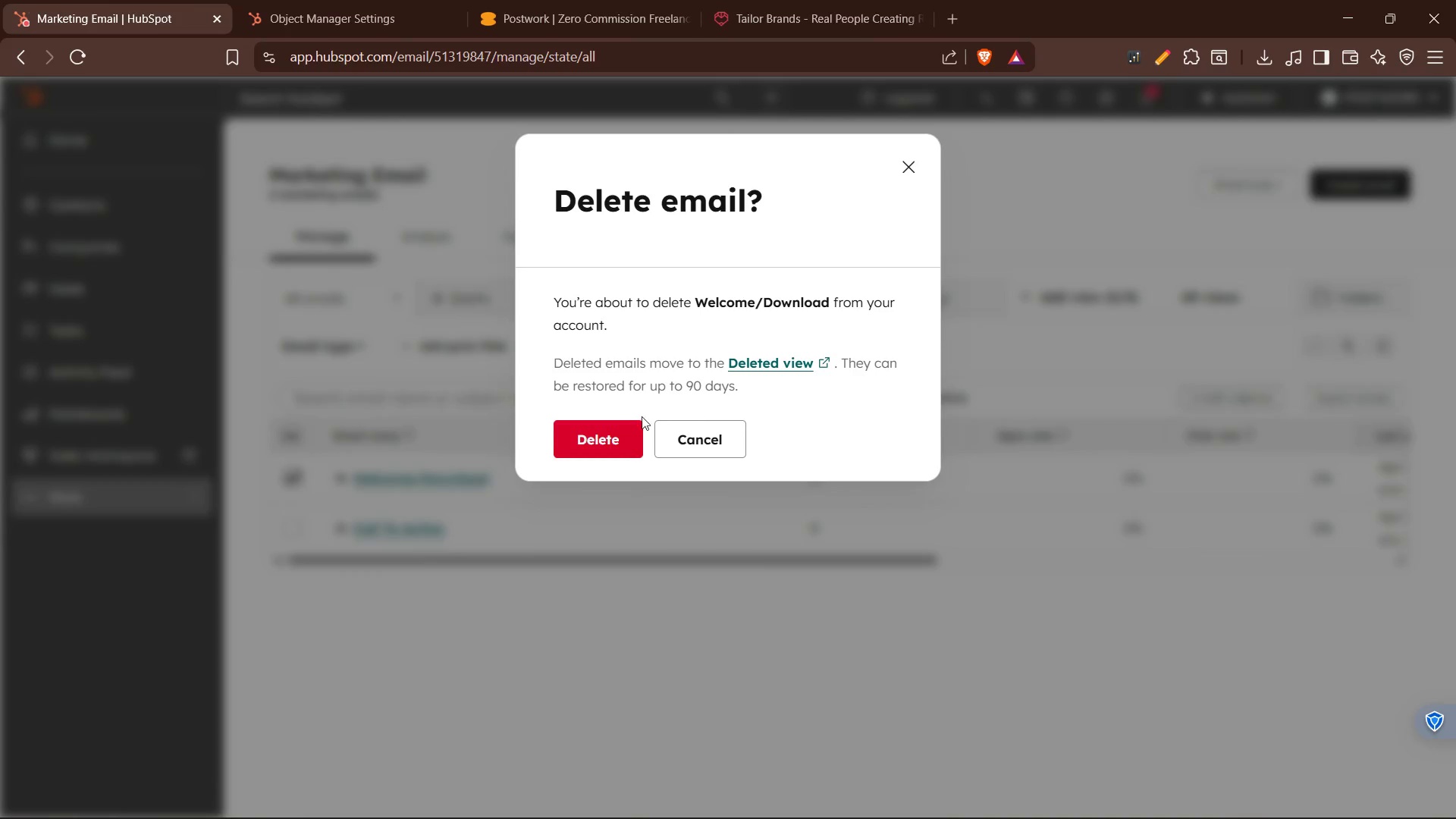 
left_click([608, 426])
 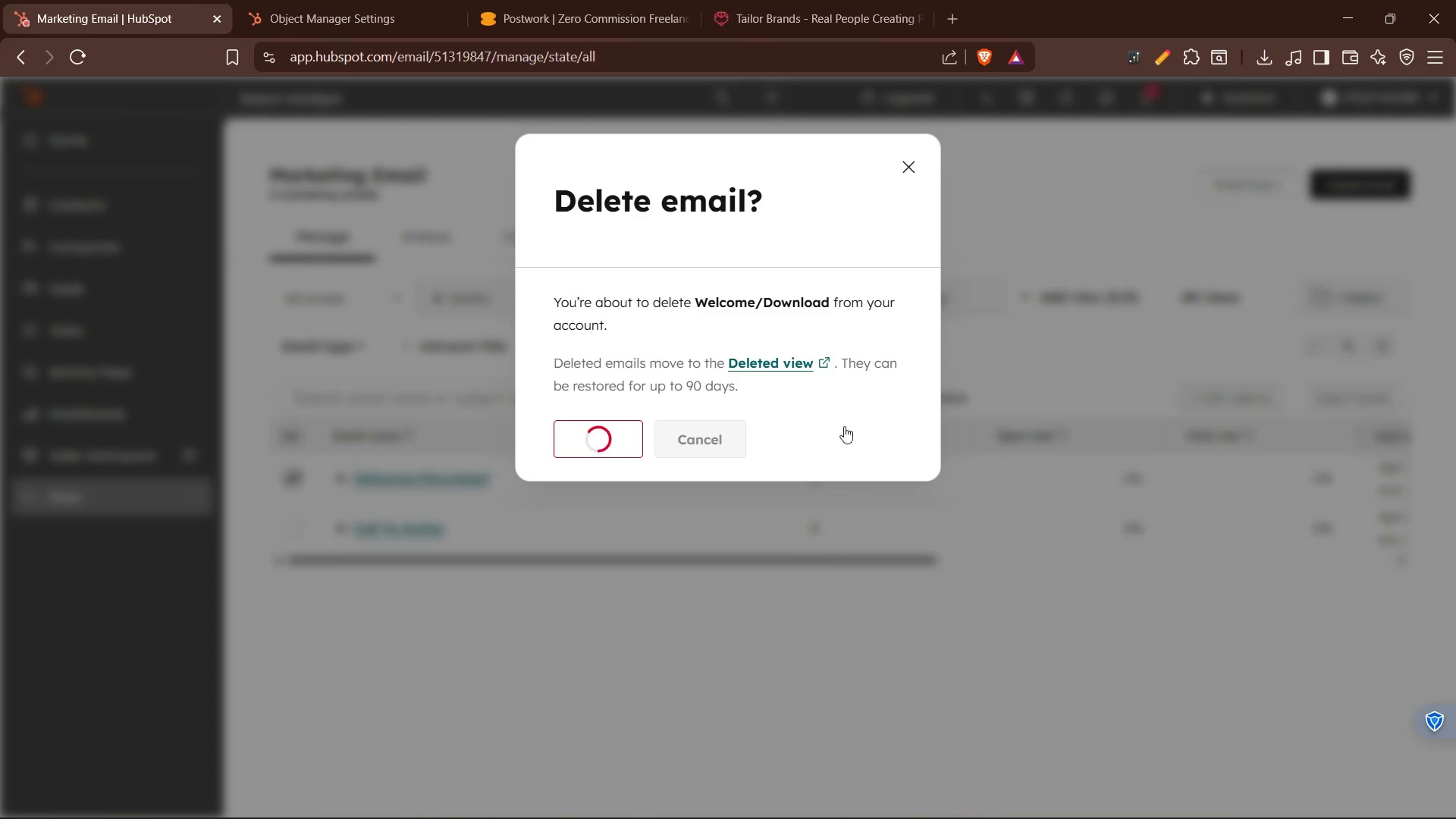 
mouse_move([1074, 462])
 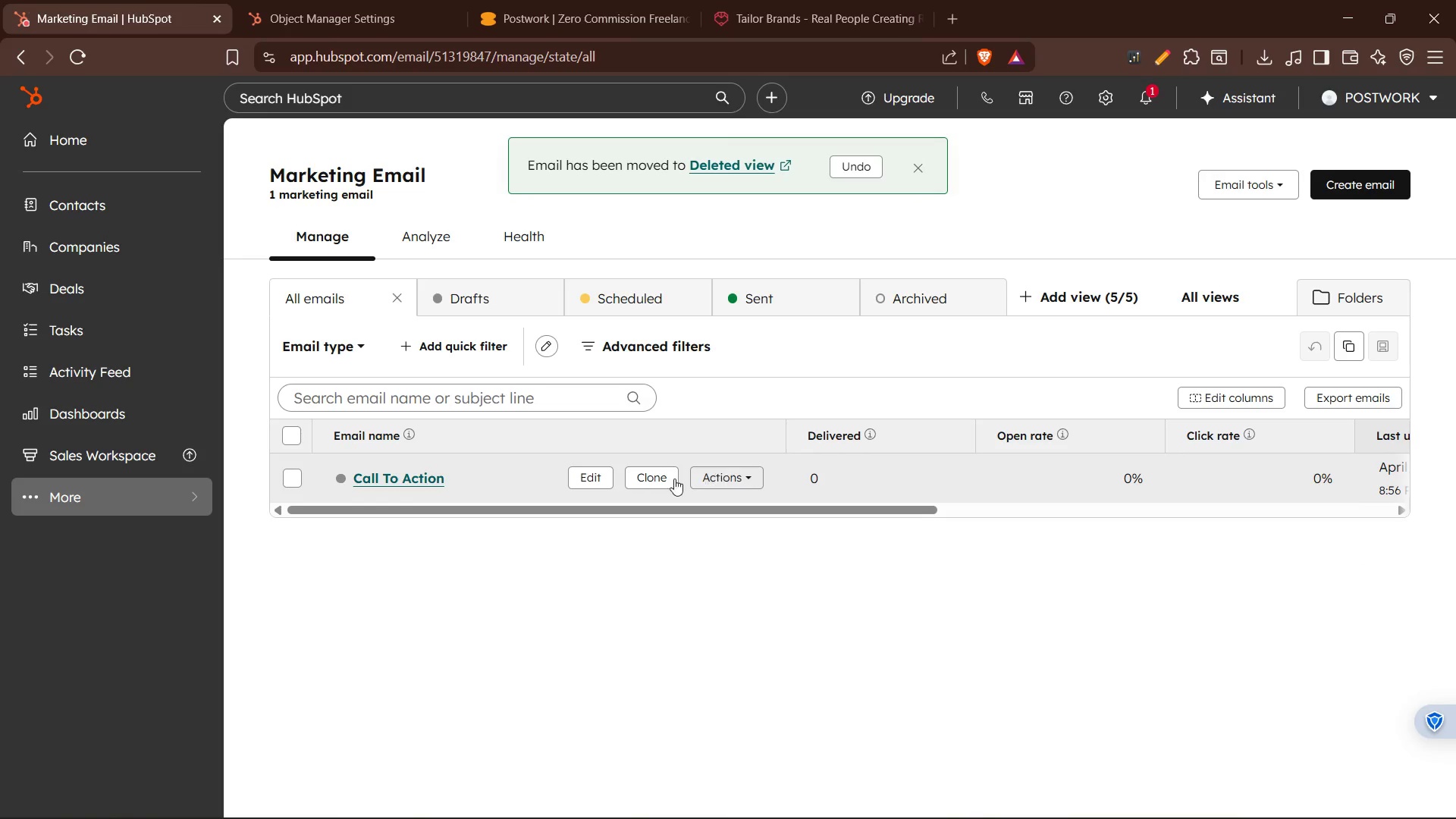 
left_click([651, 479])
 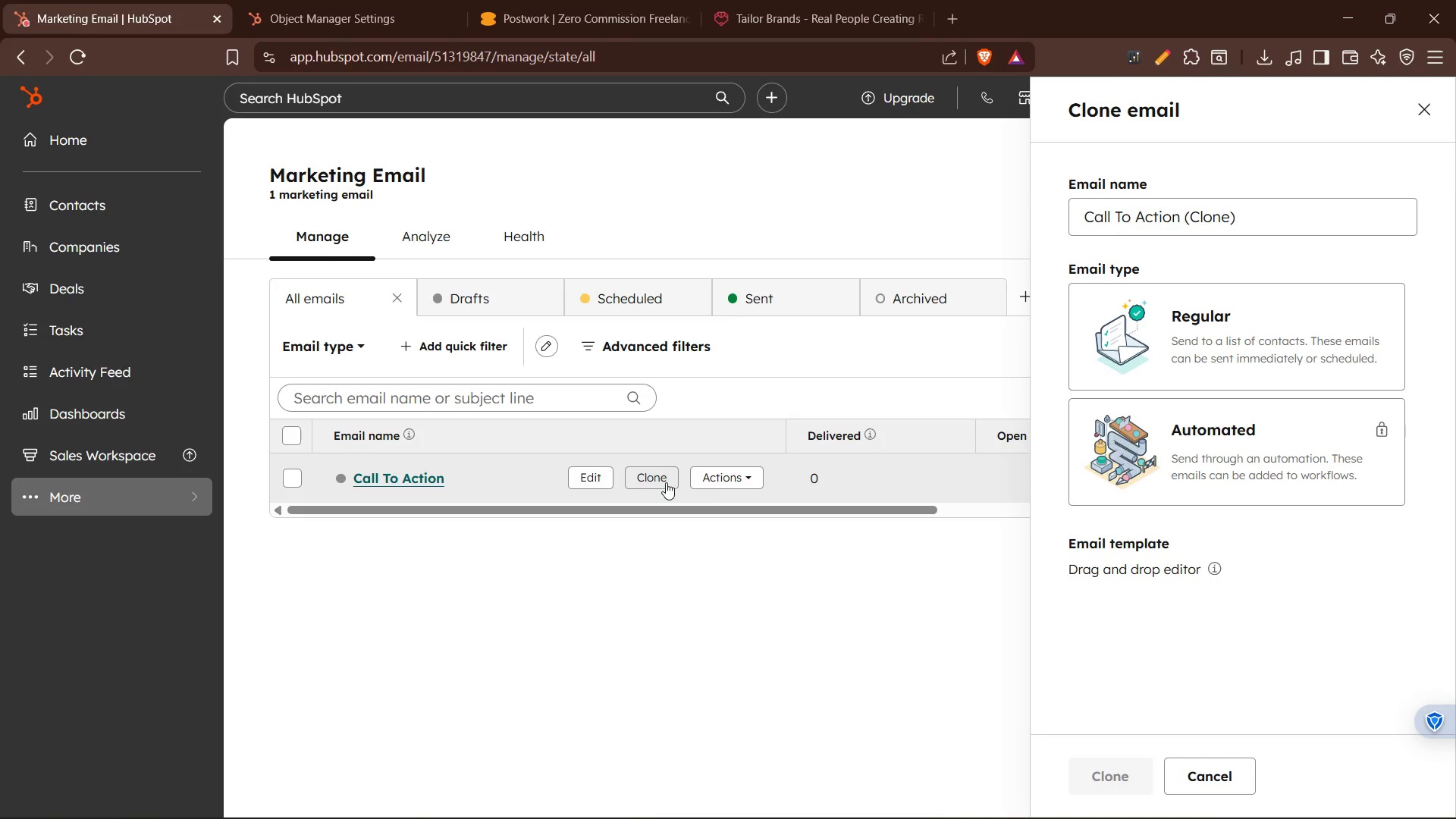 
left_click([1159, 344])
 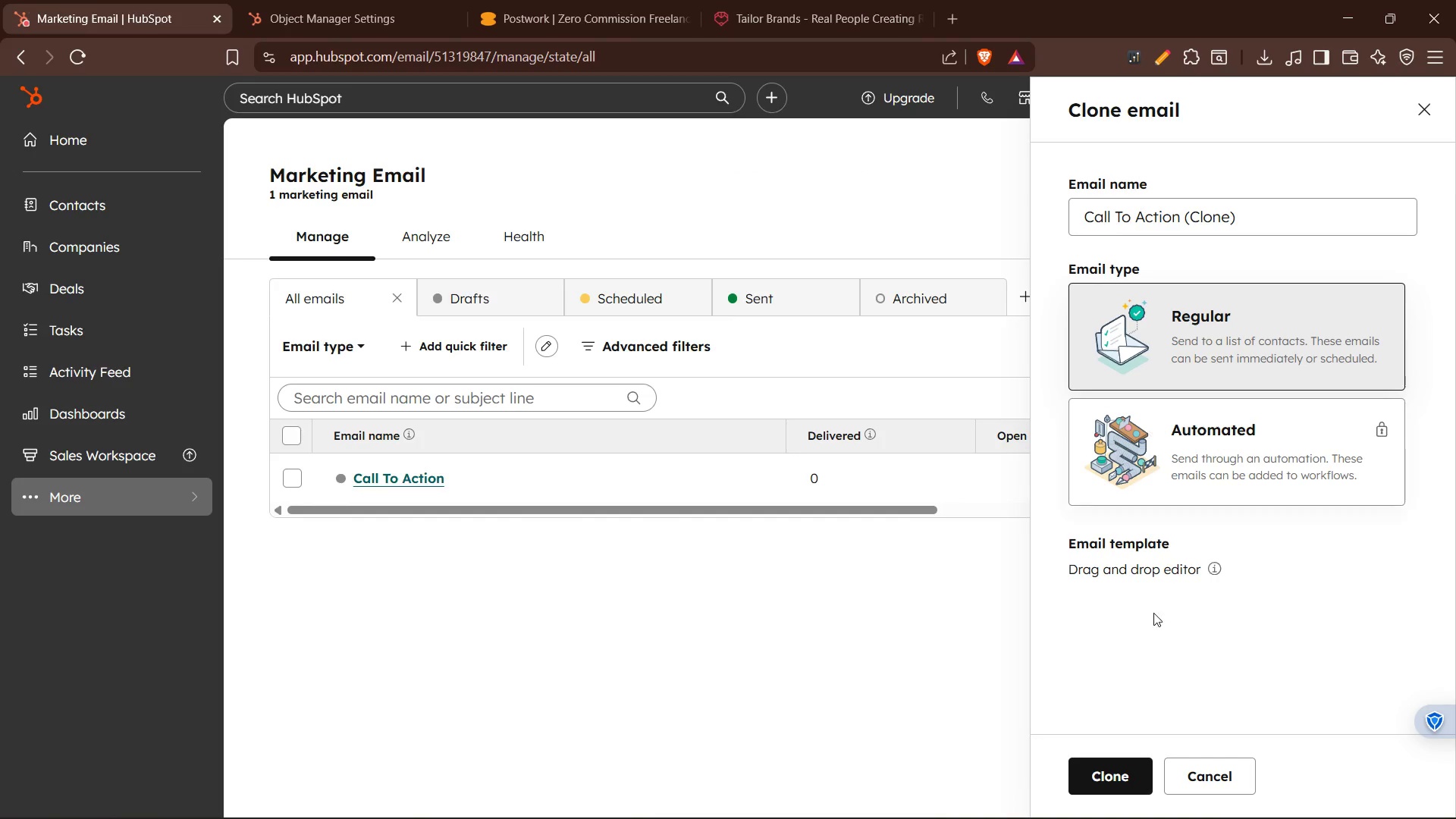 
left_click([1099, 783])
 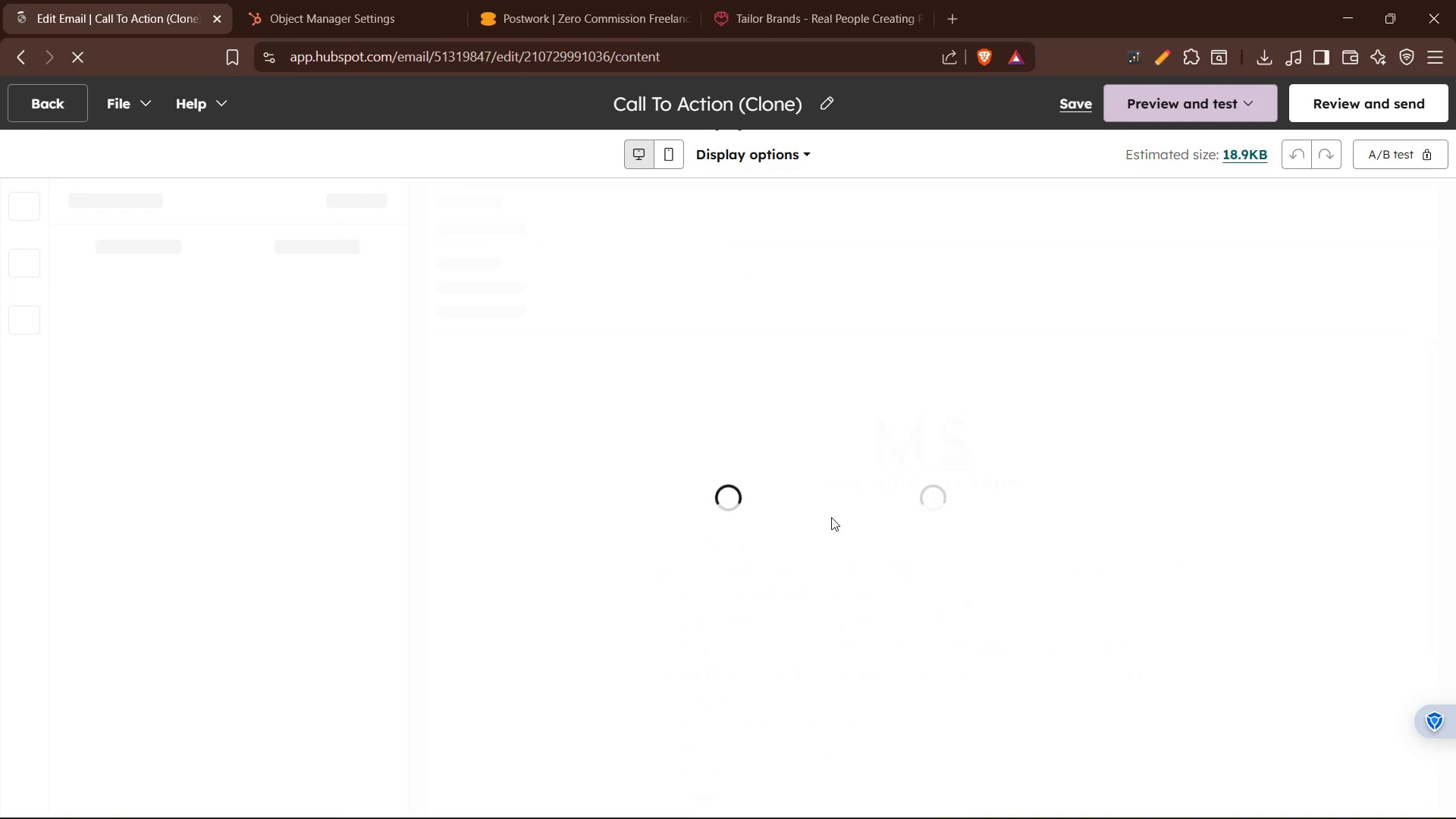 
scroll: coordinate [831, 517], scroll_direction: down, amount: 3.0
 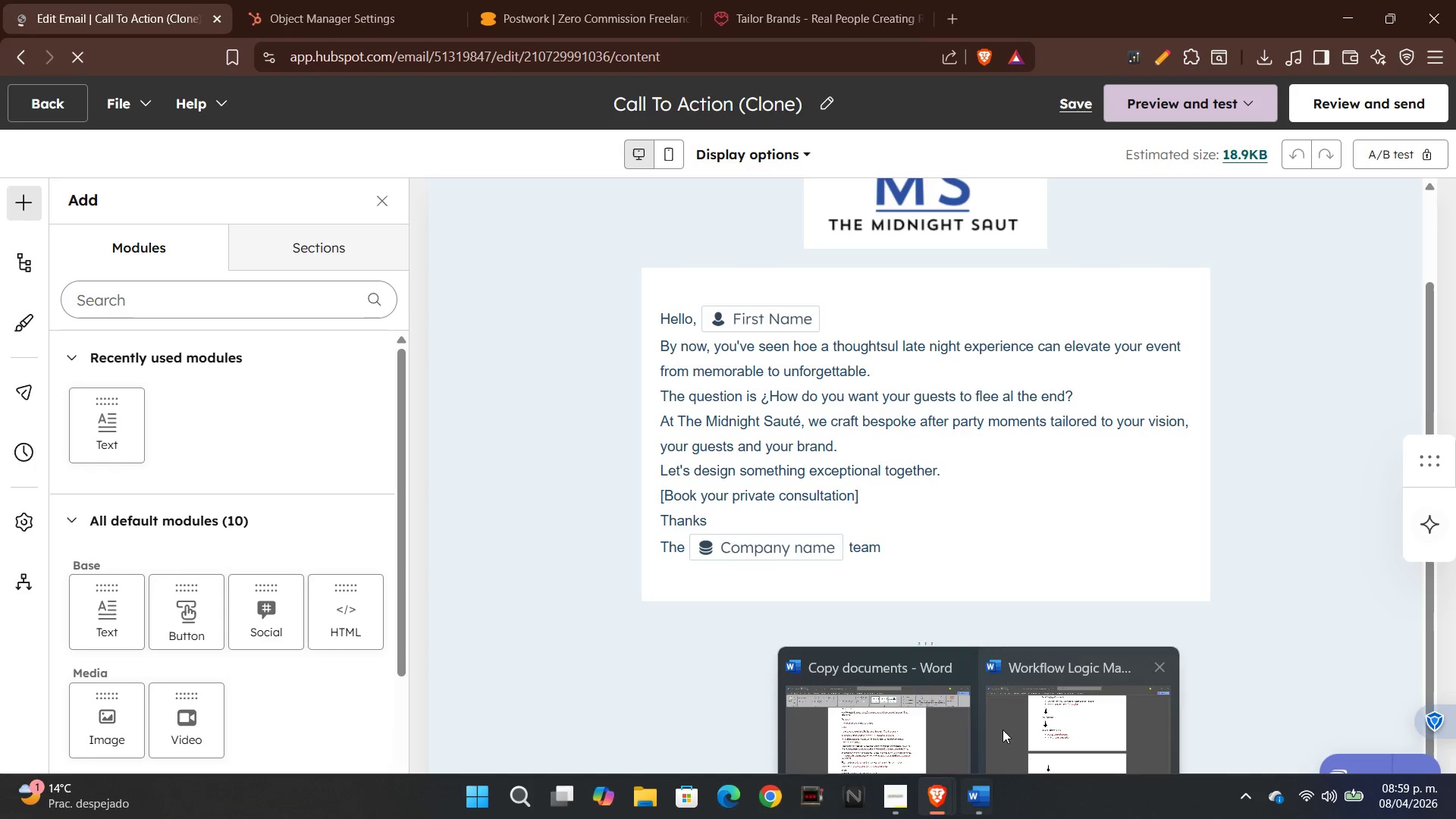 
left_click([941, 715])
 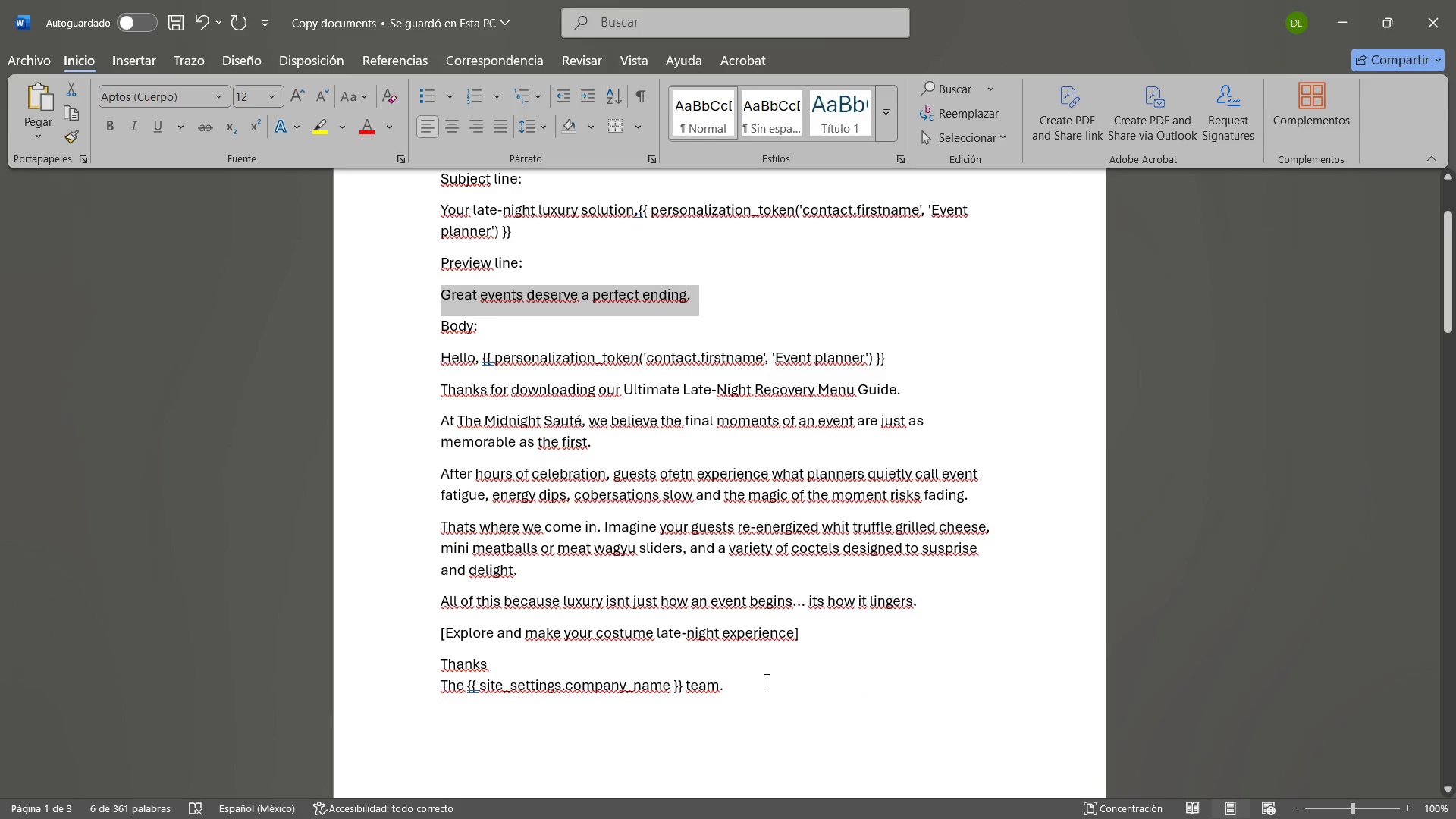 
left_click_drag(start_coordinate=[756, 688], to_coordinate=[415, 319])
 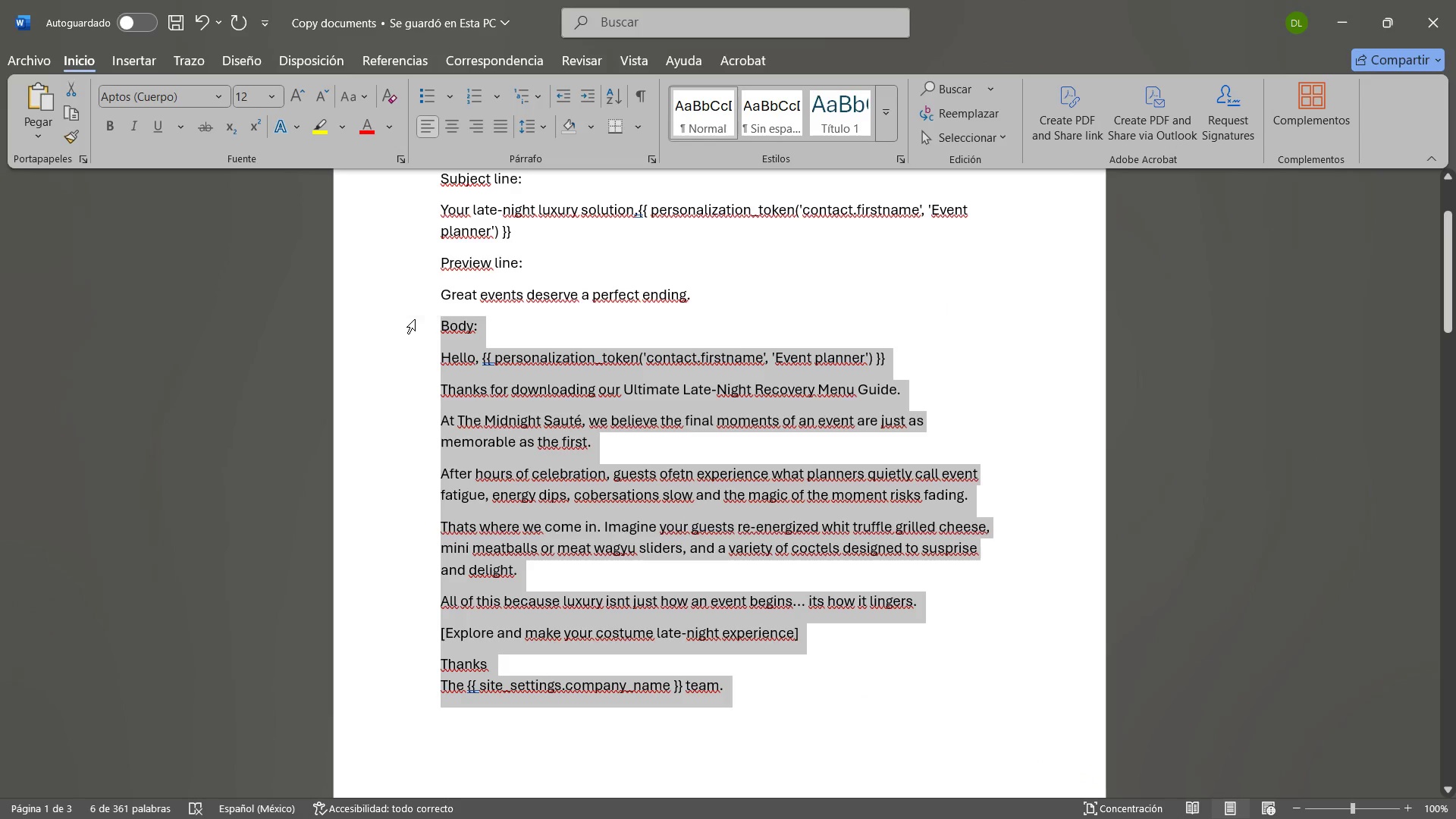 
key(Control+C)
 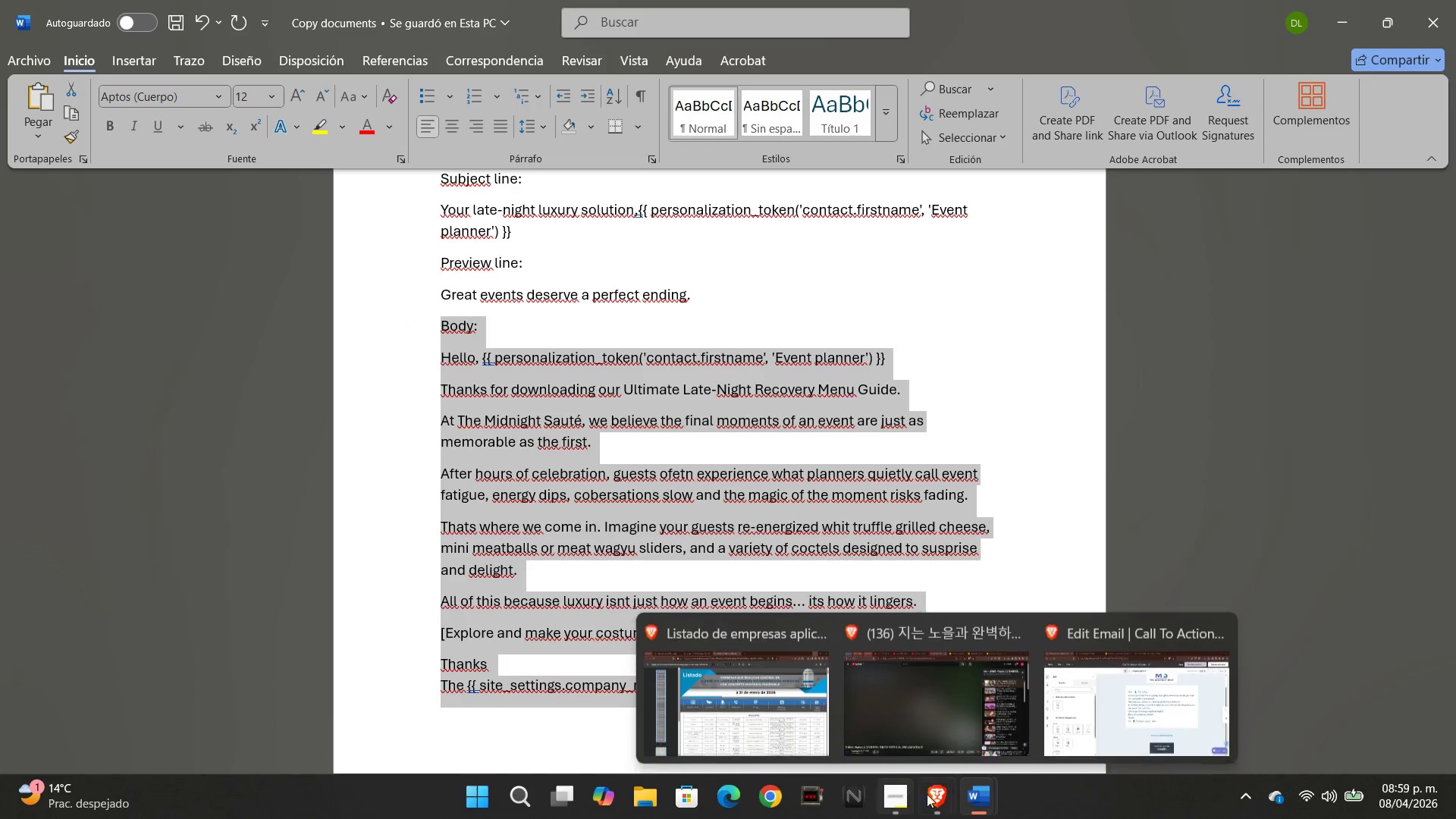 
left_click([1094, 712])
 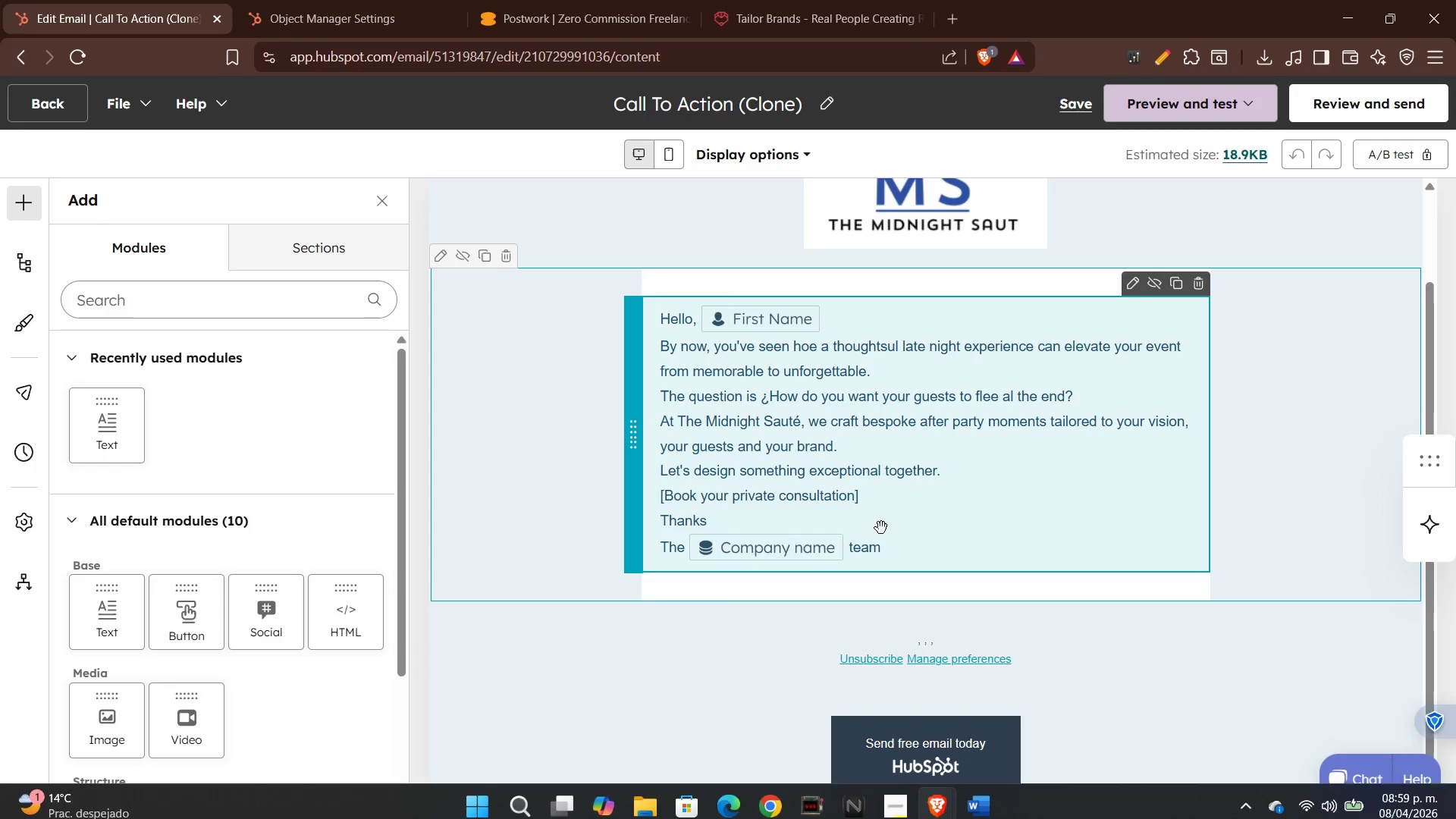 
left_click([881, 519])
 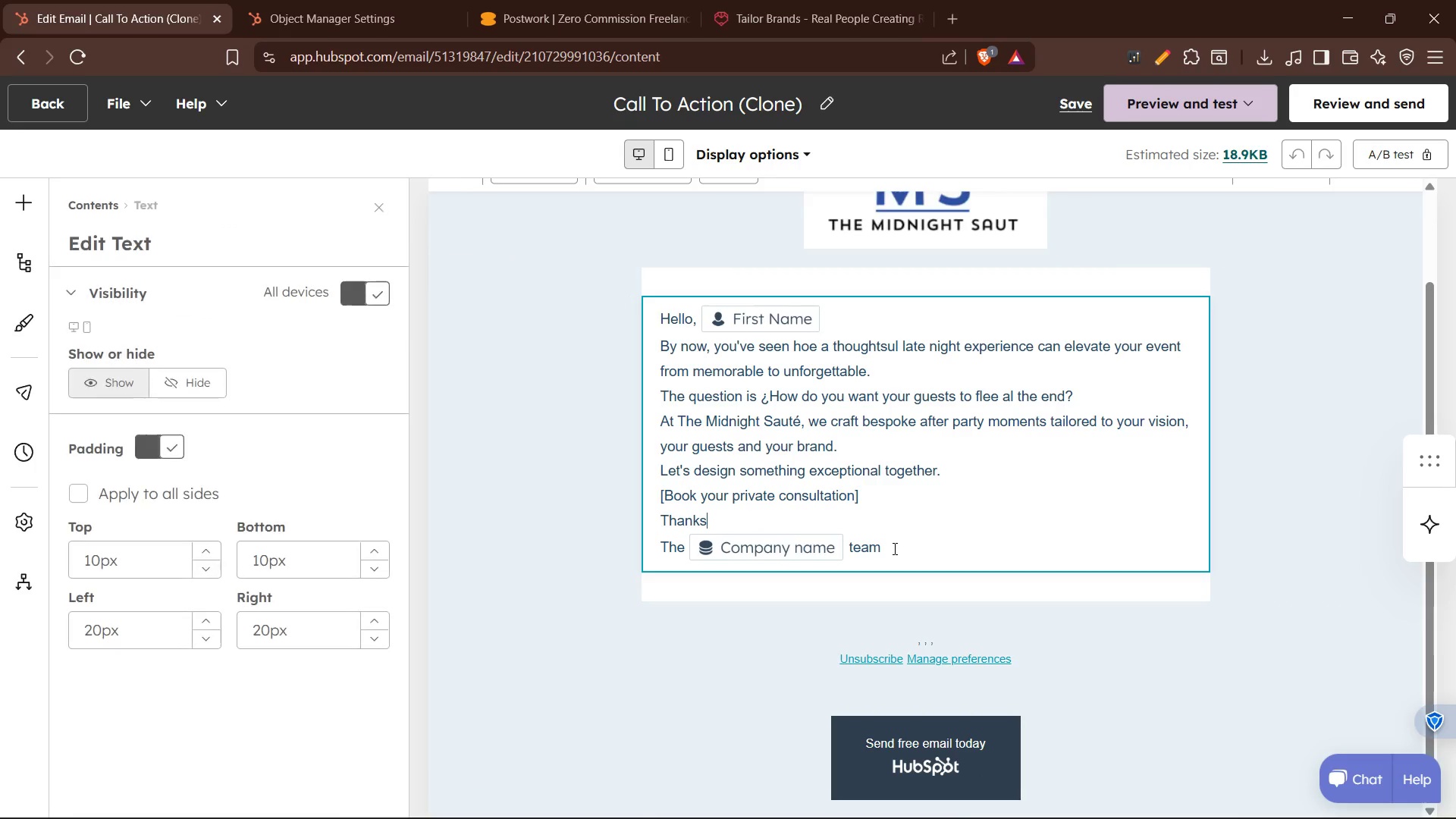 
left_click_drag(start_coordinate=[893, 548], to_coordinate=[632, 307])
 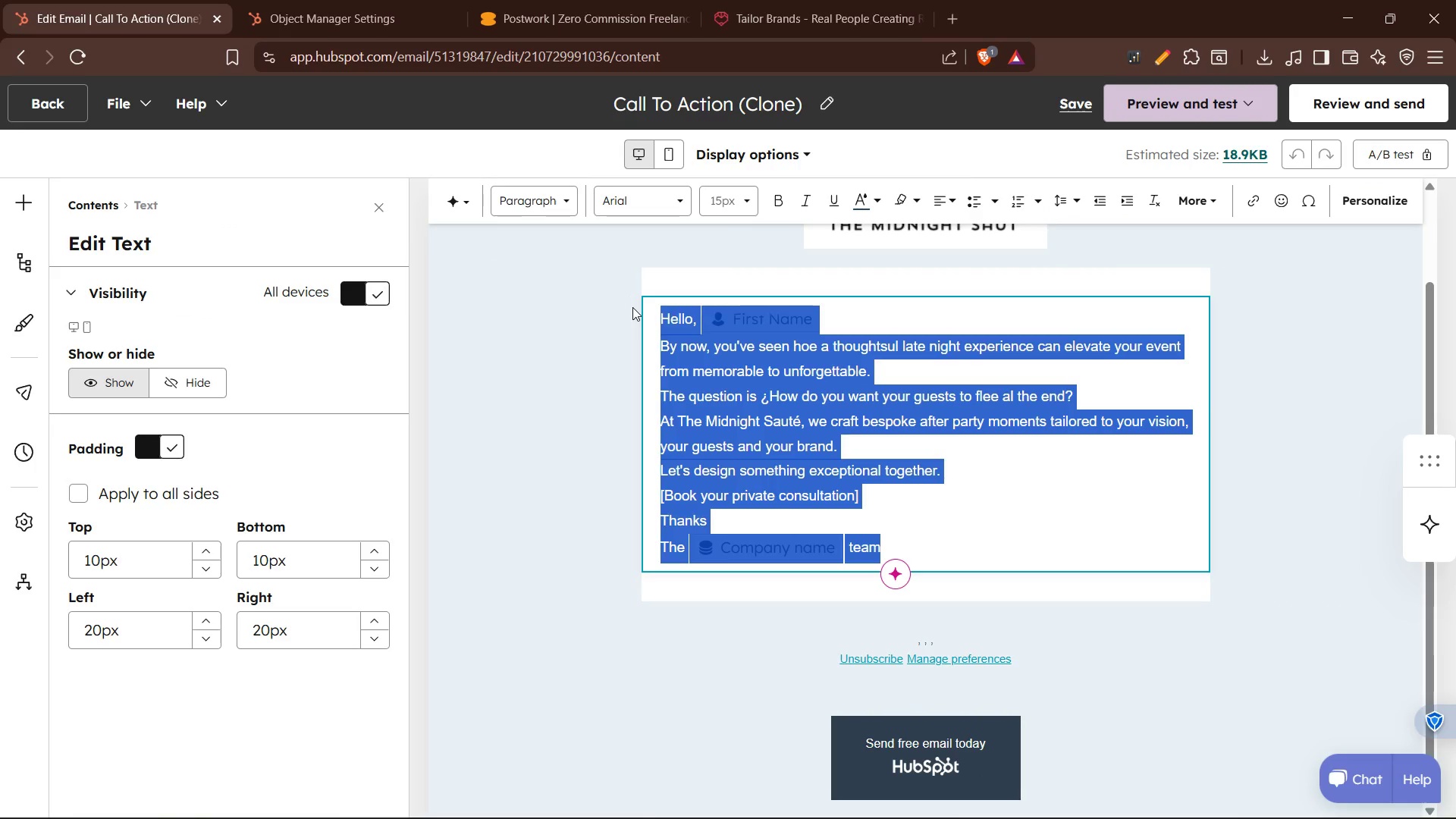 
key(Control+V)
 